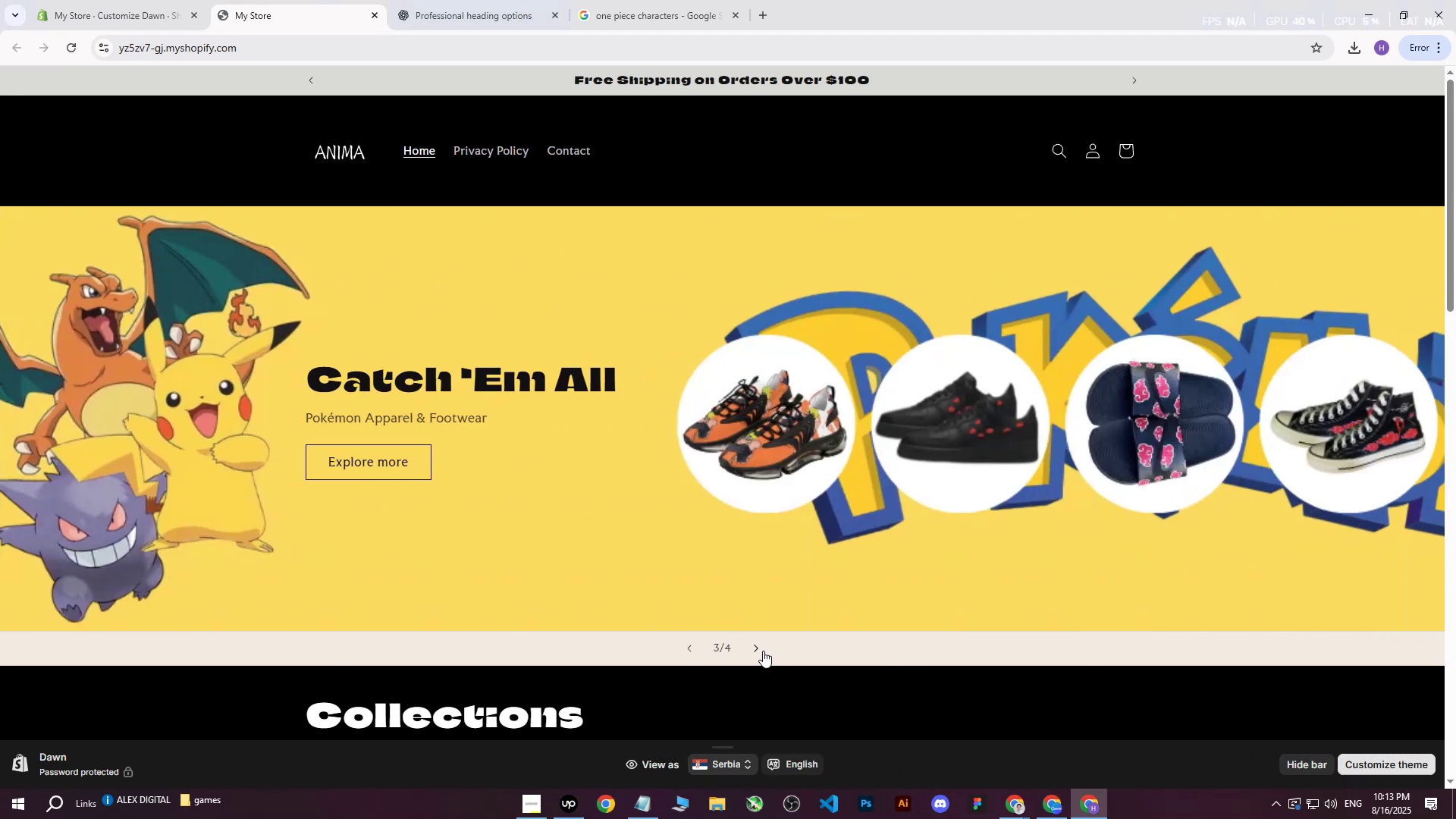 
left_click([763, 651])
 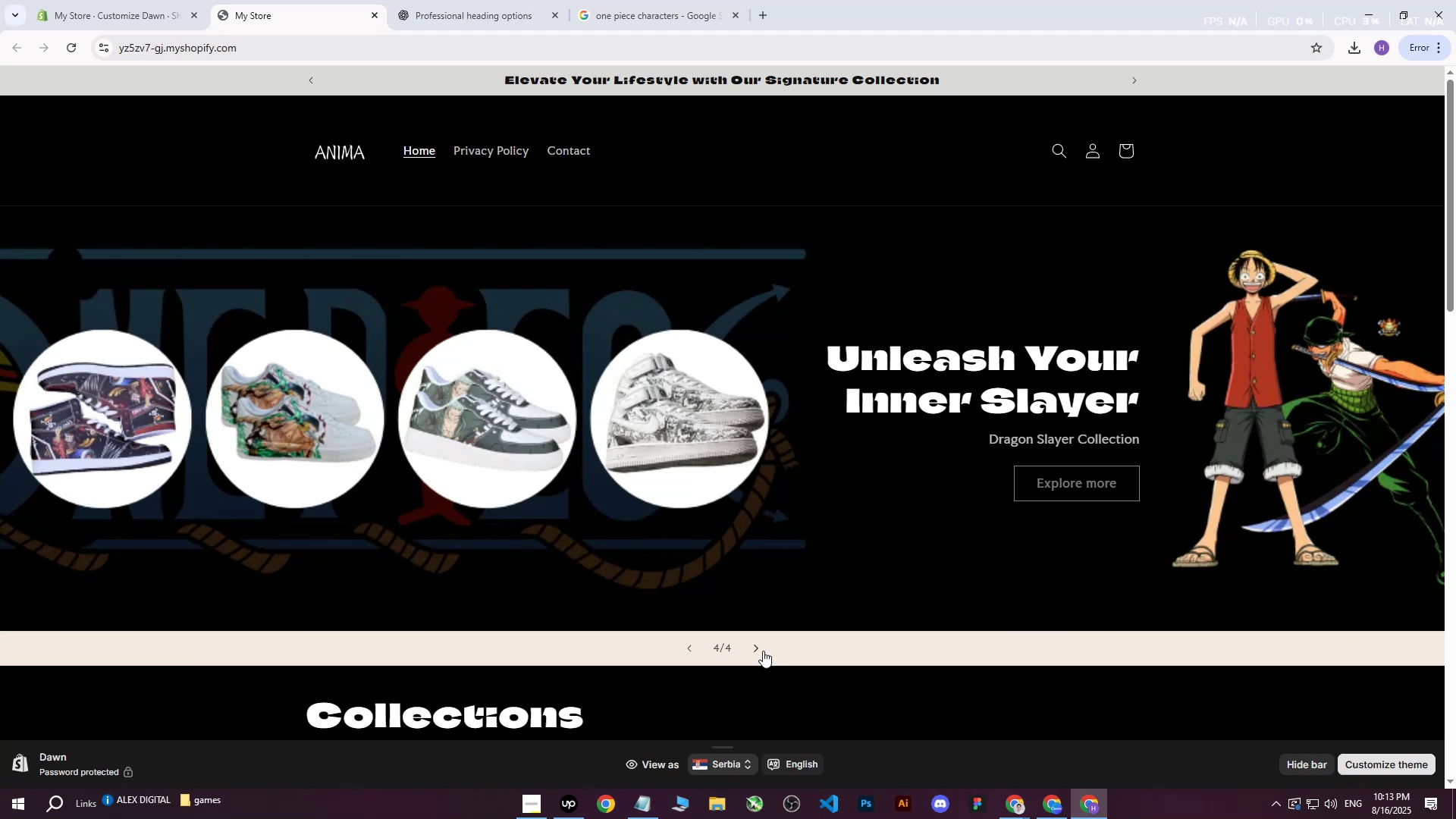 
left_click([685, 650])
 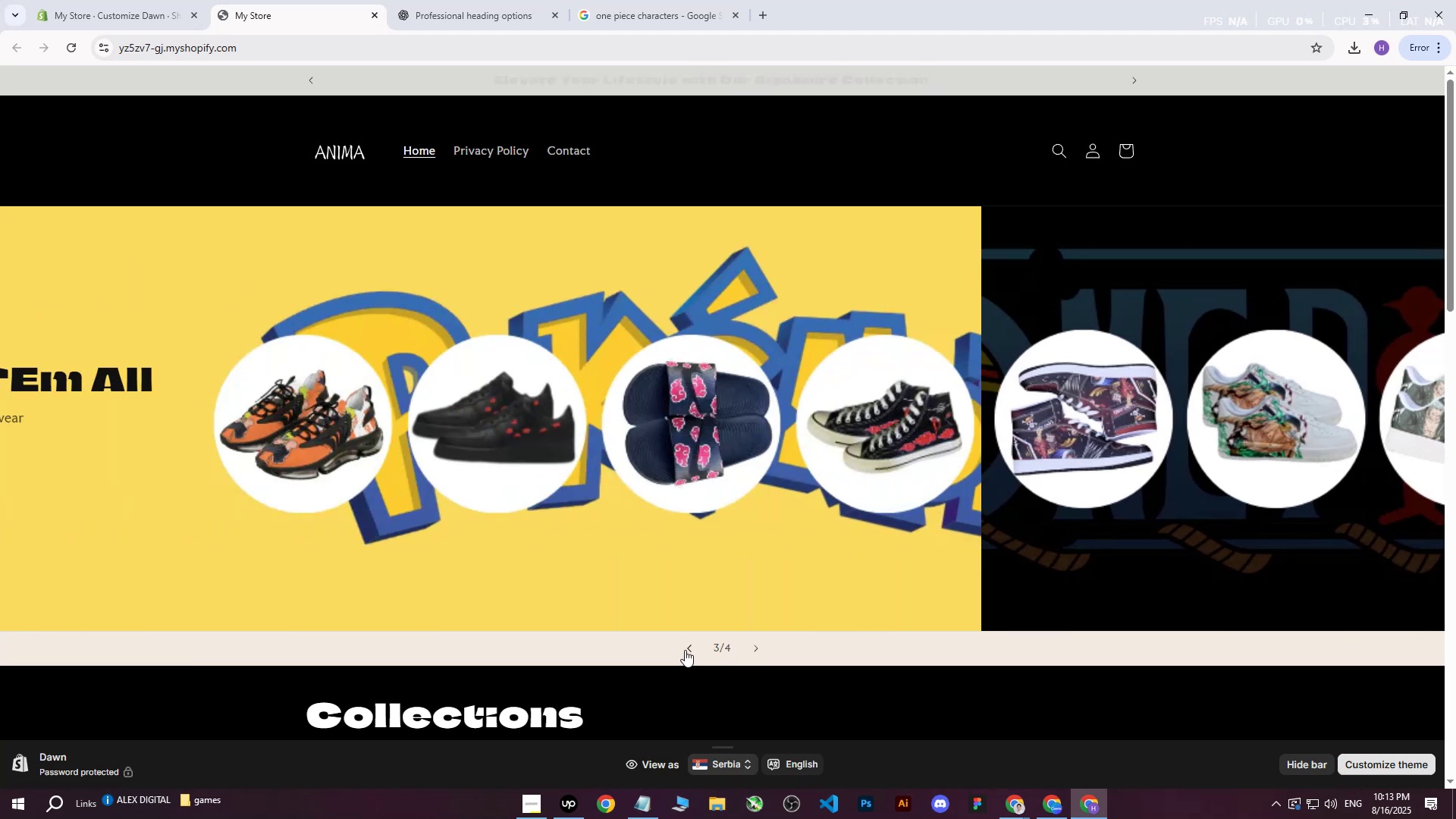 
left_click([685, 650])
 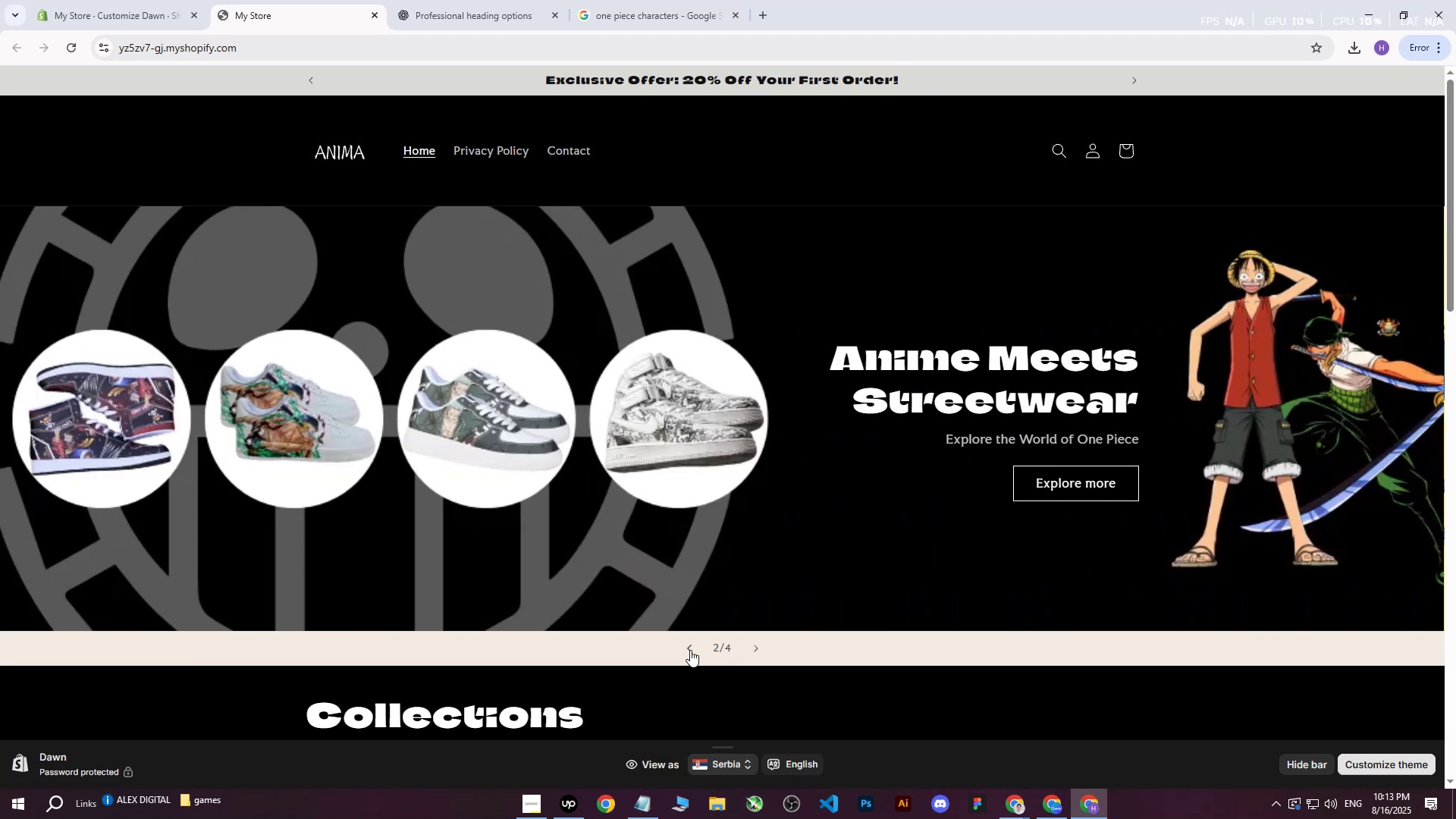 
left_click_drag(start_coordinate=[730, 645], to_coordinate=[736, 645])
 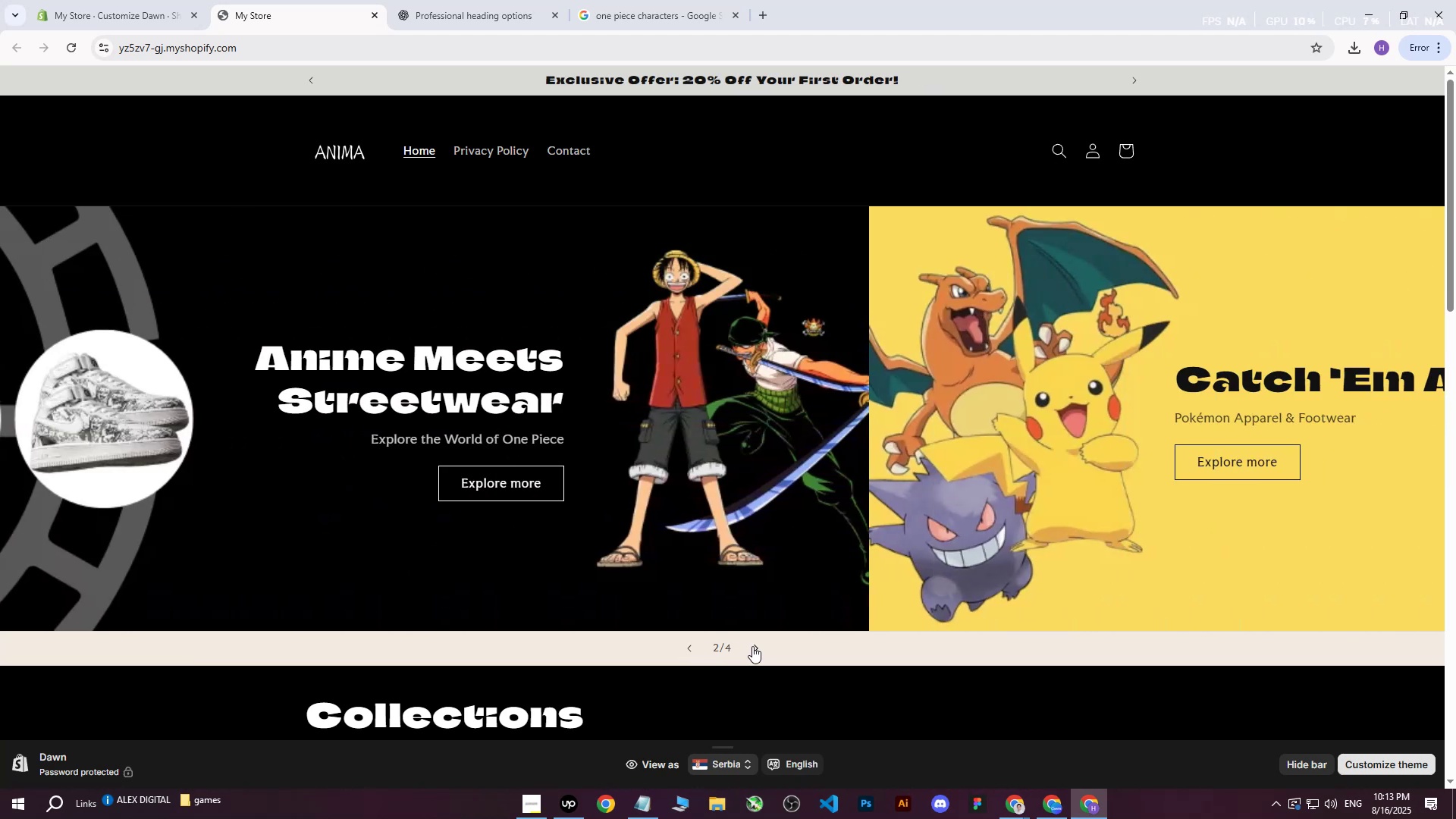 
triple_click([752, 646])
 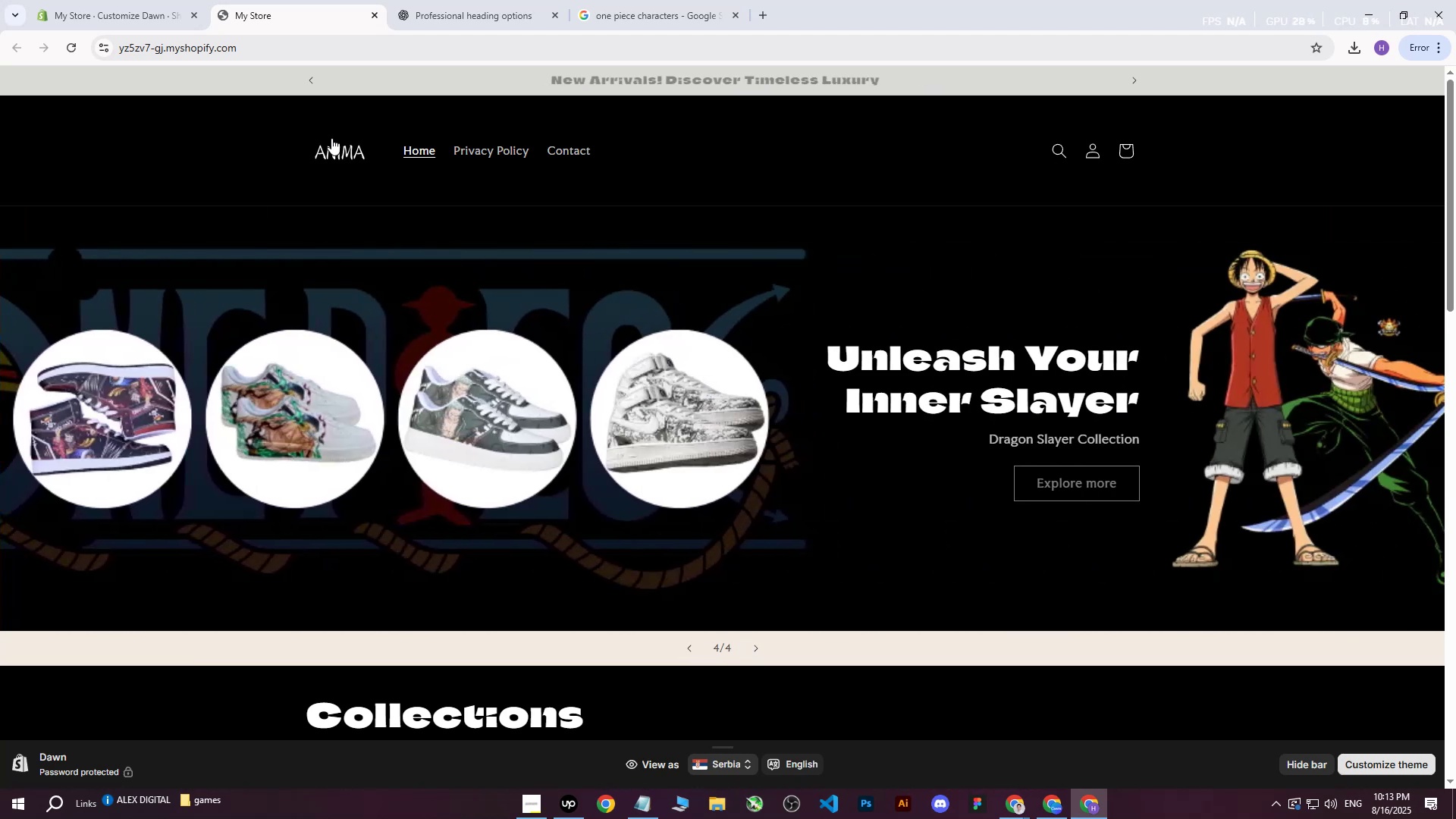 
left_click([140, 0])
 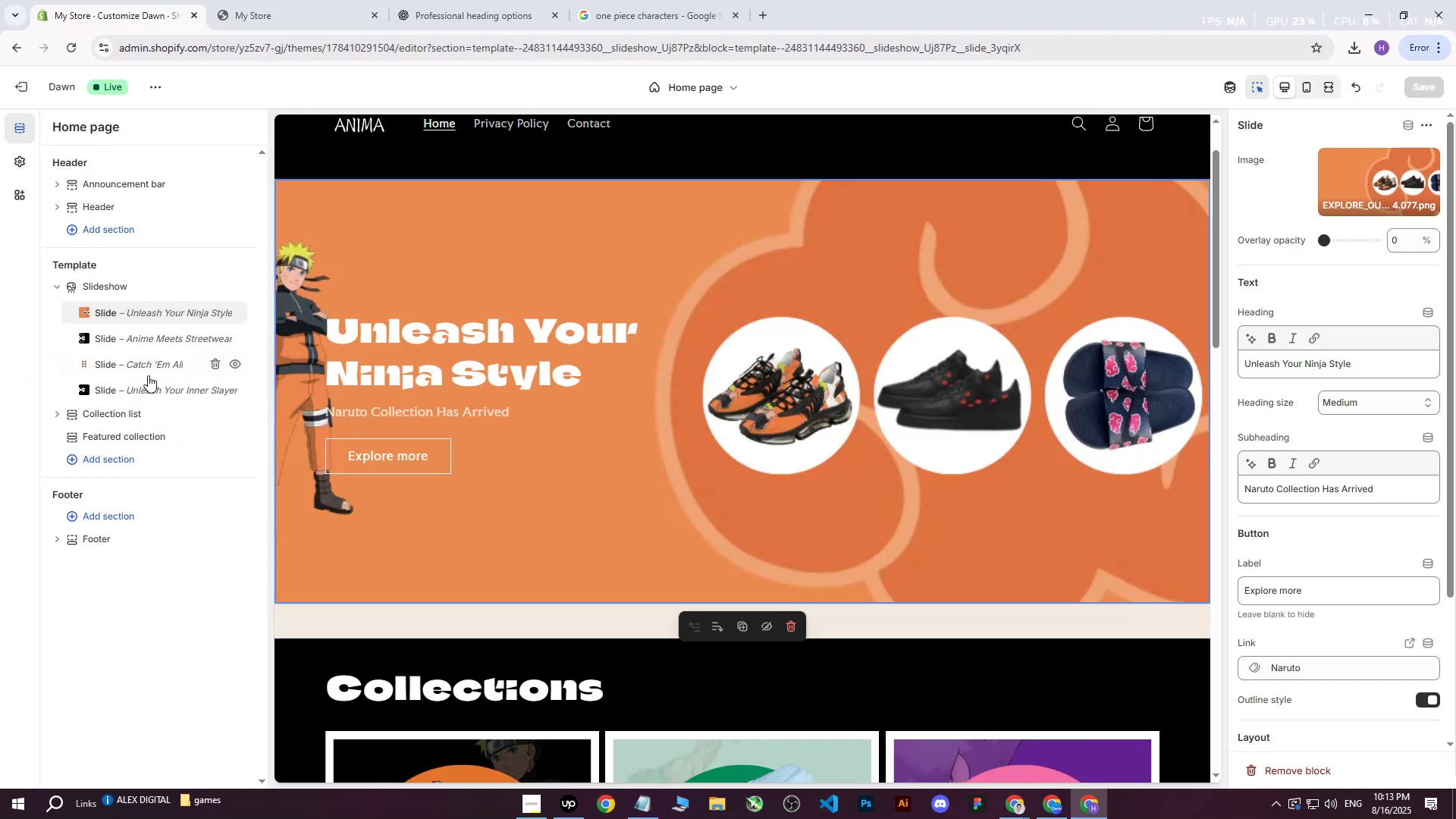 
left_click([147, 397])
 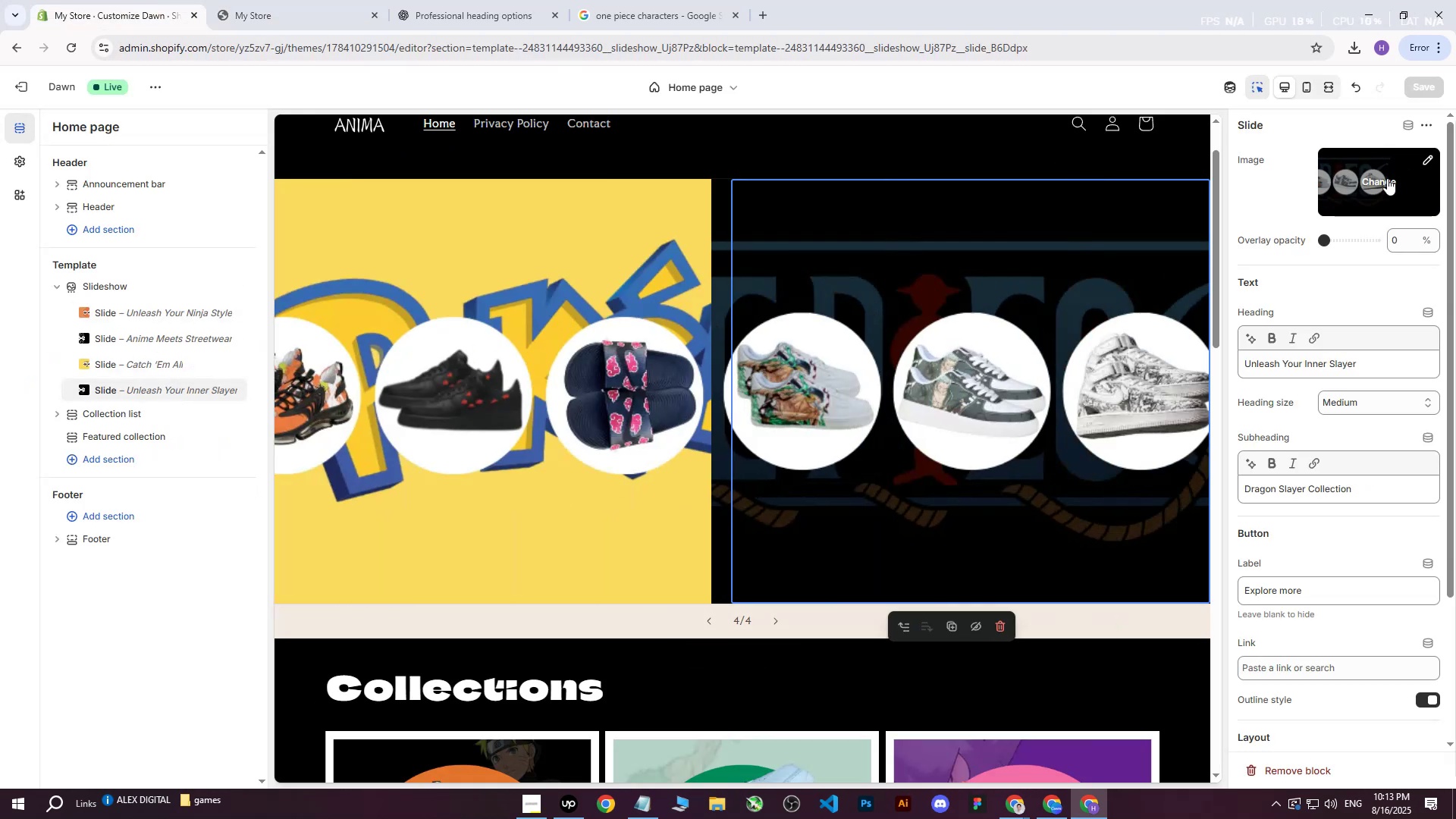 
left_click([1368, 185])
 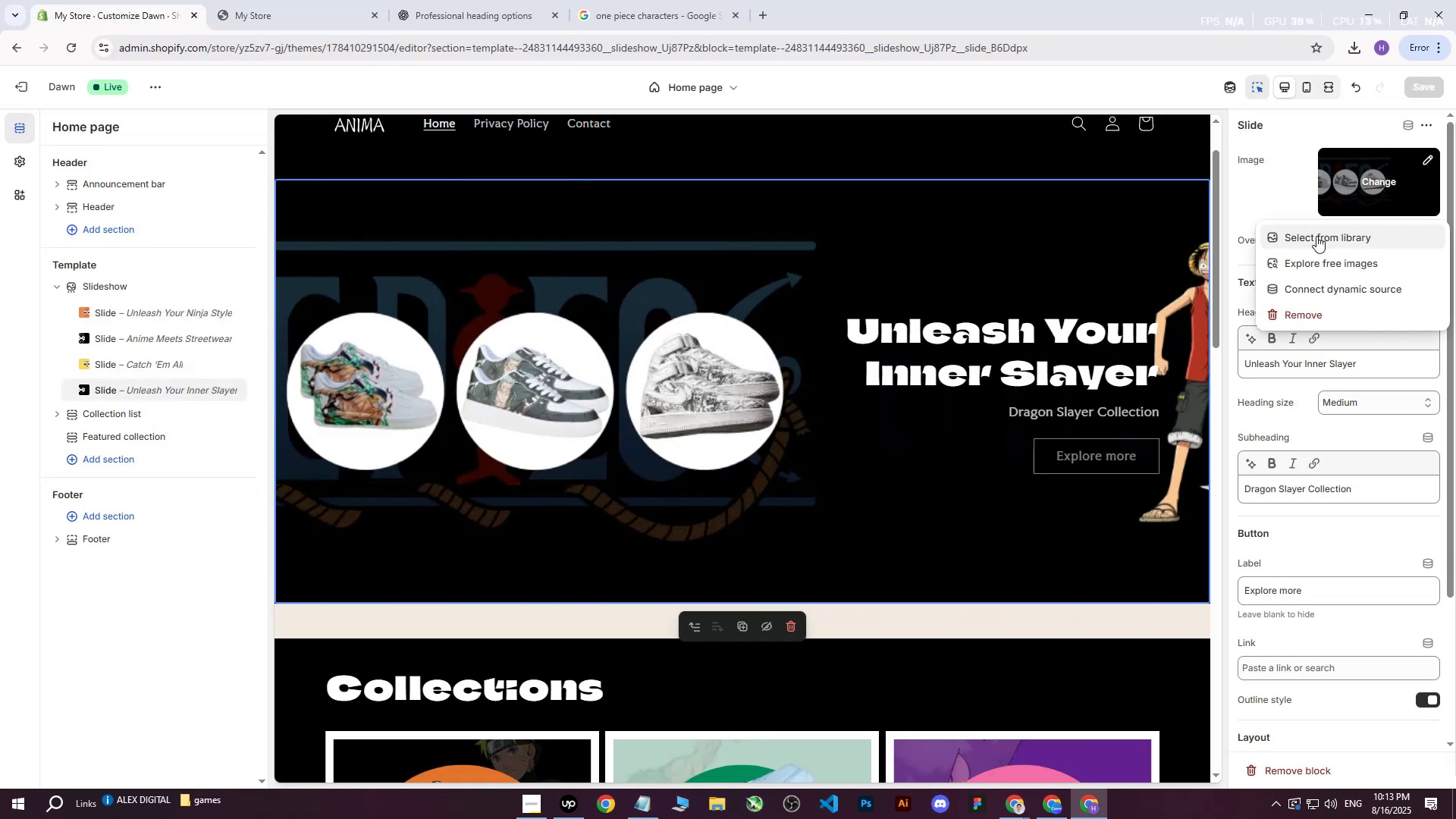 
left_click([1317, 239])
 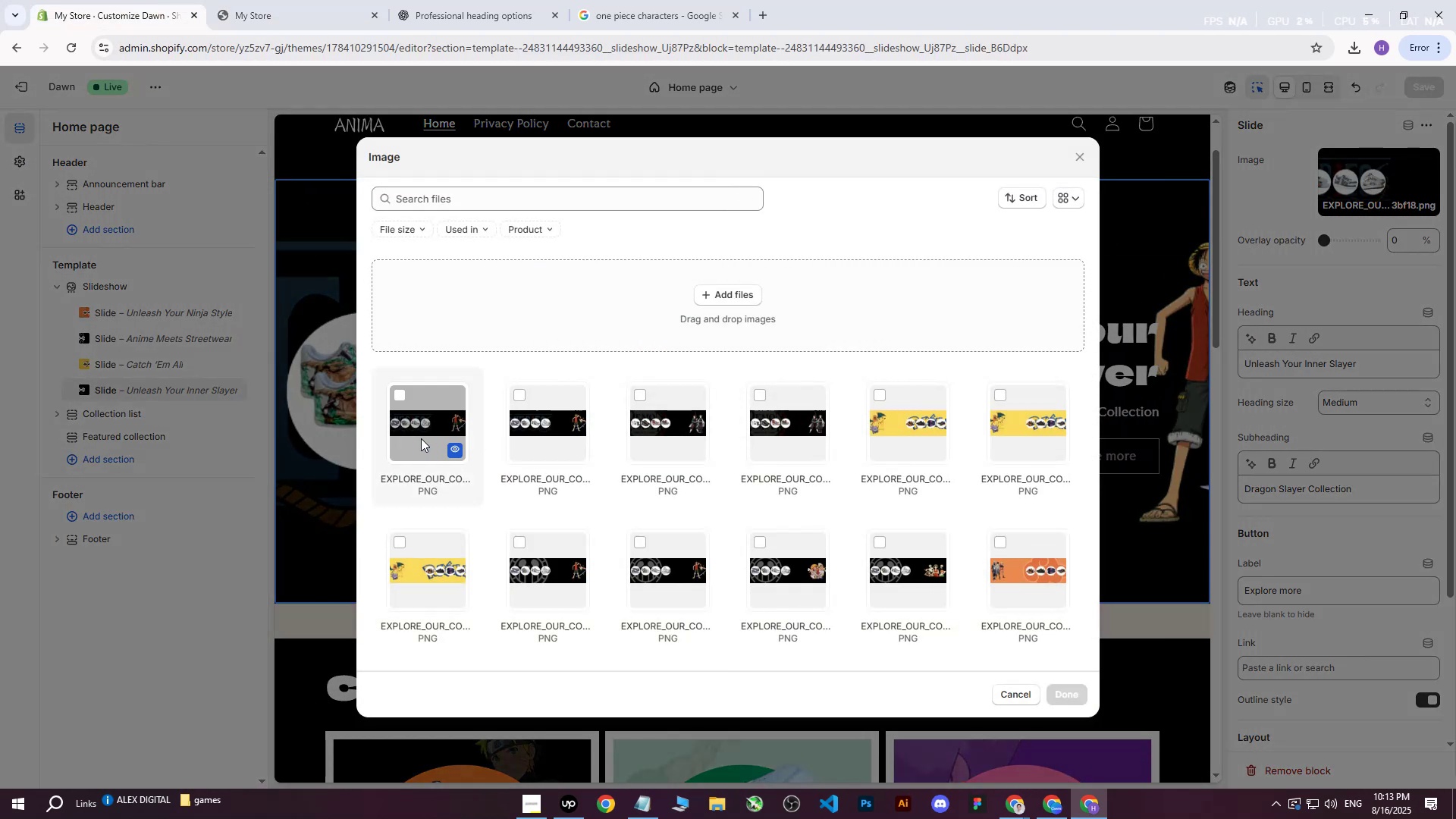 
left_click([411, 431])
 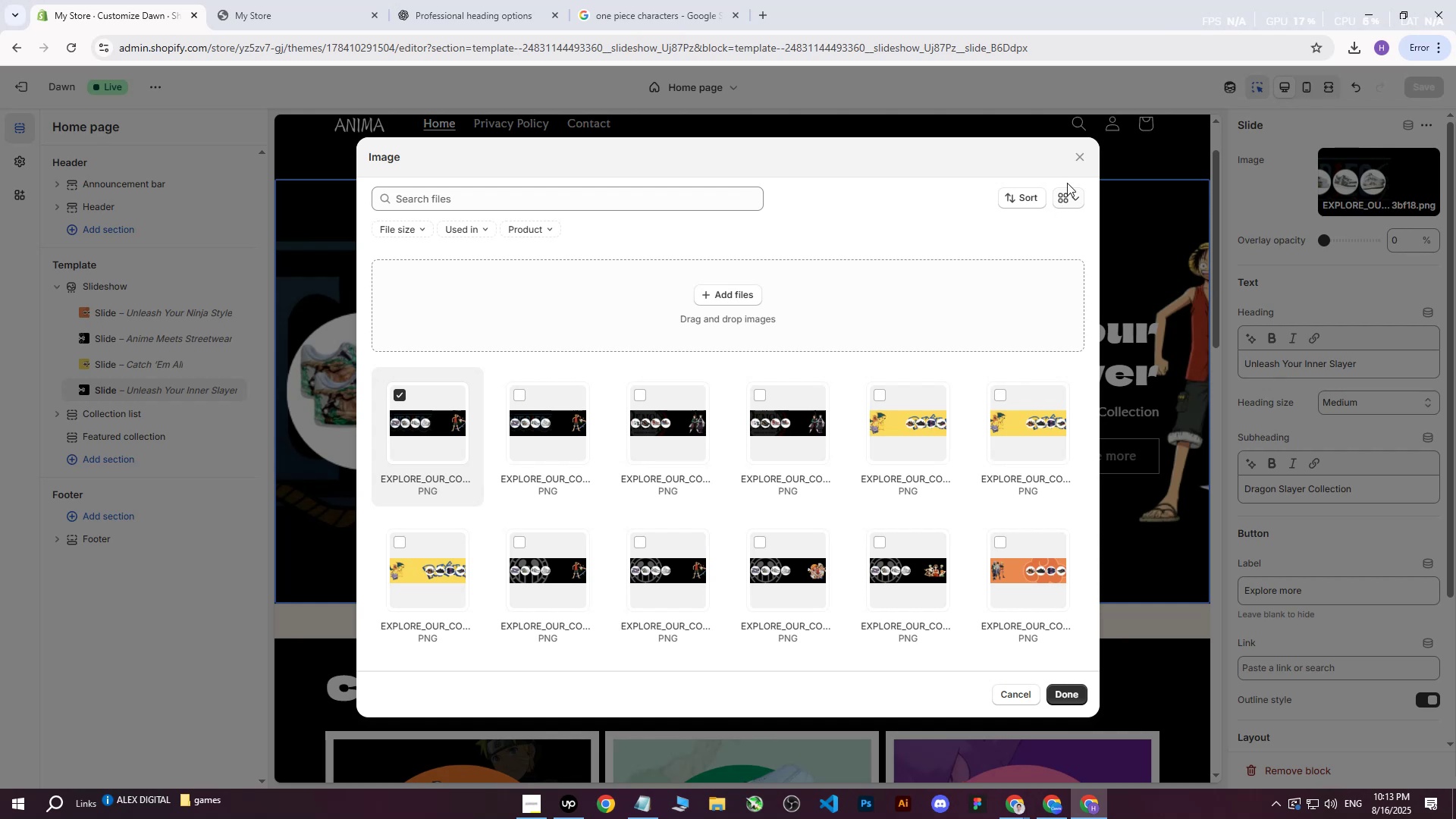 
left_click([1076, 154])
 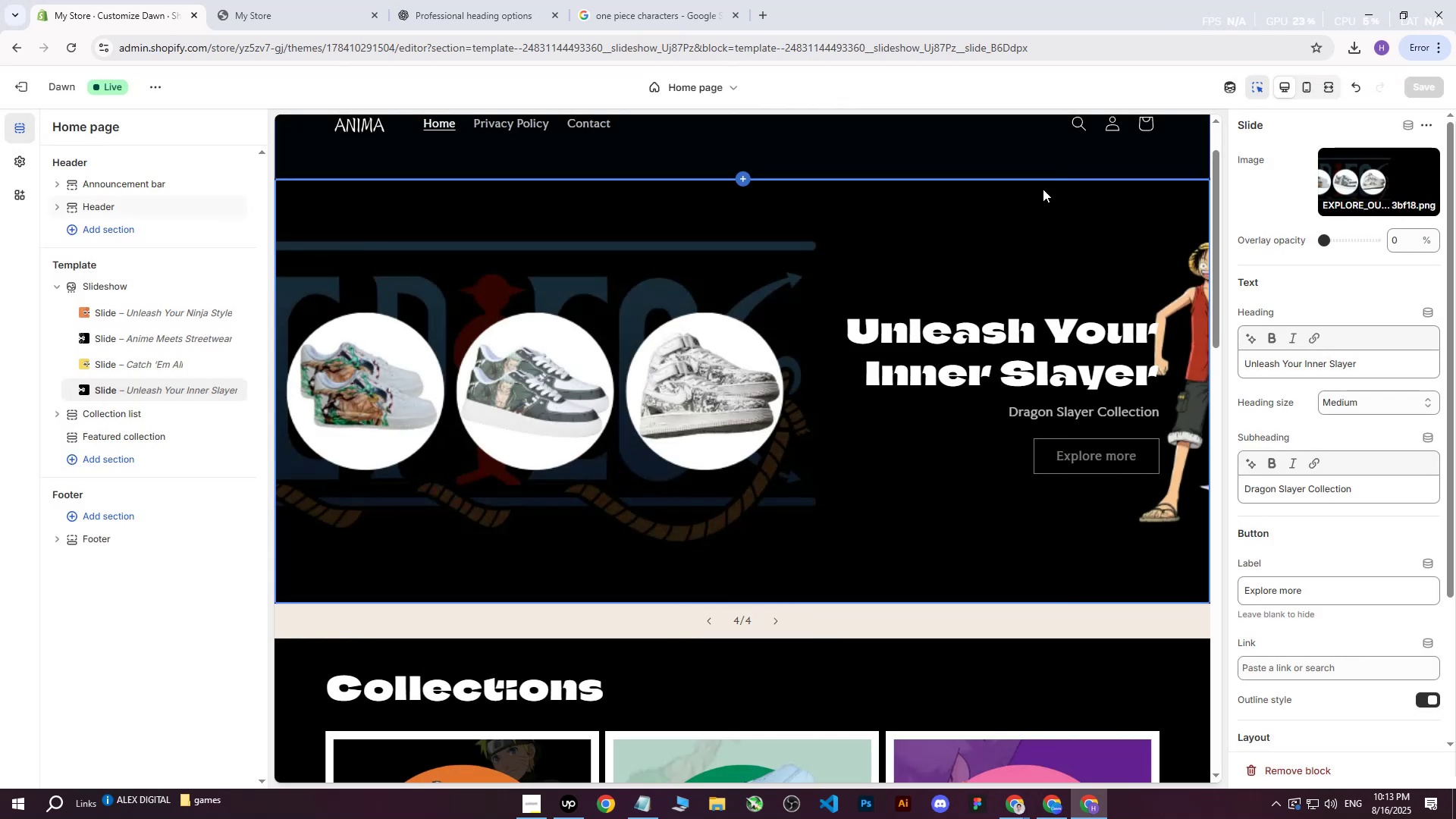 
scroll: coordinate [999, 287], scroll_direction: up, amount: 1.0
 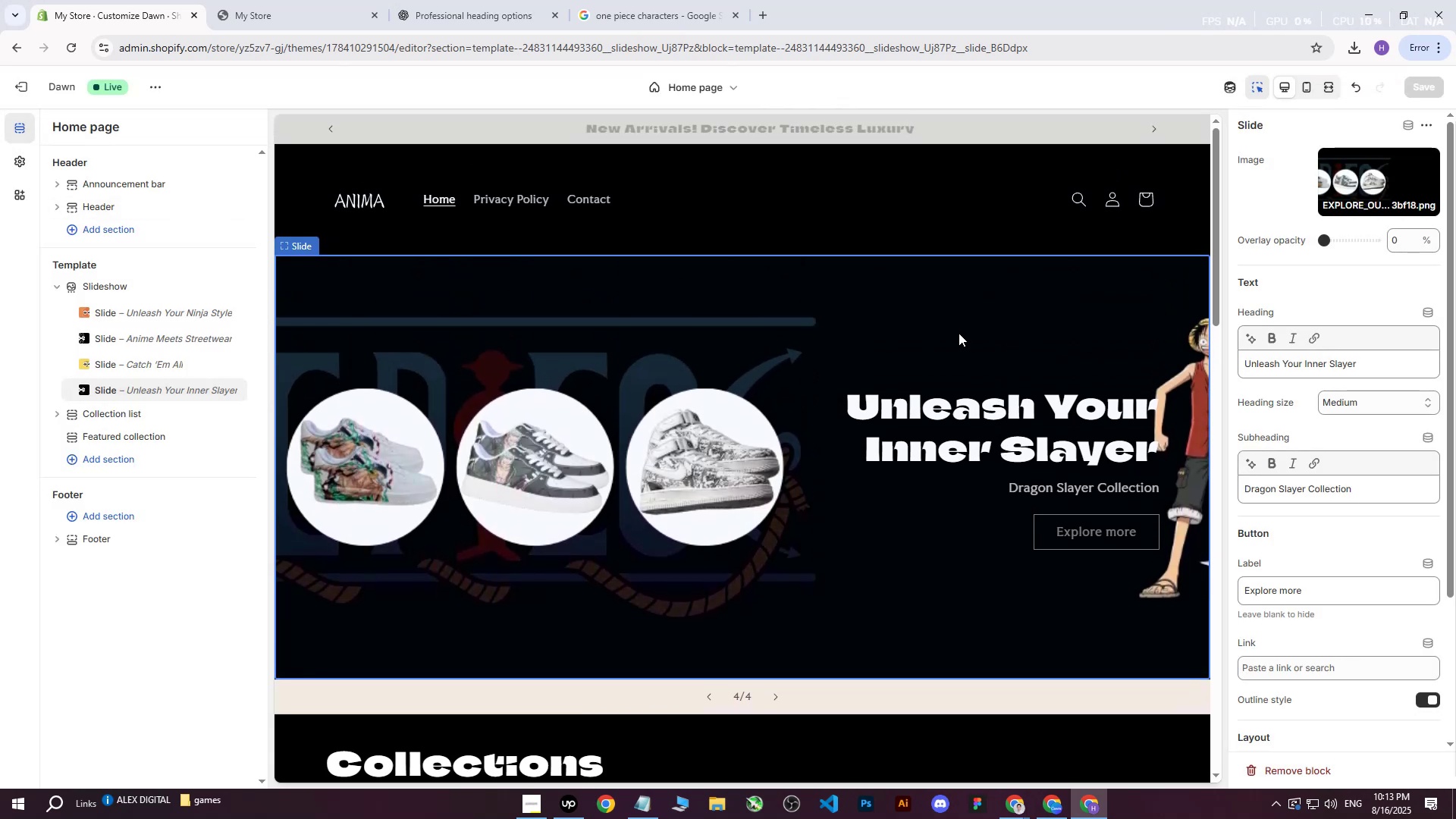 
hold_key(key=ShiftLeft, duration=0.4)
scroll: coordinate [959, 333], scroll_direction: down, amount: 1.0
 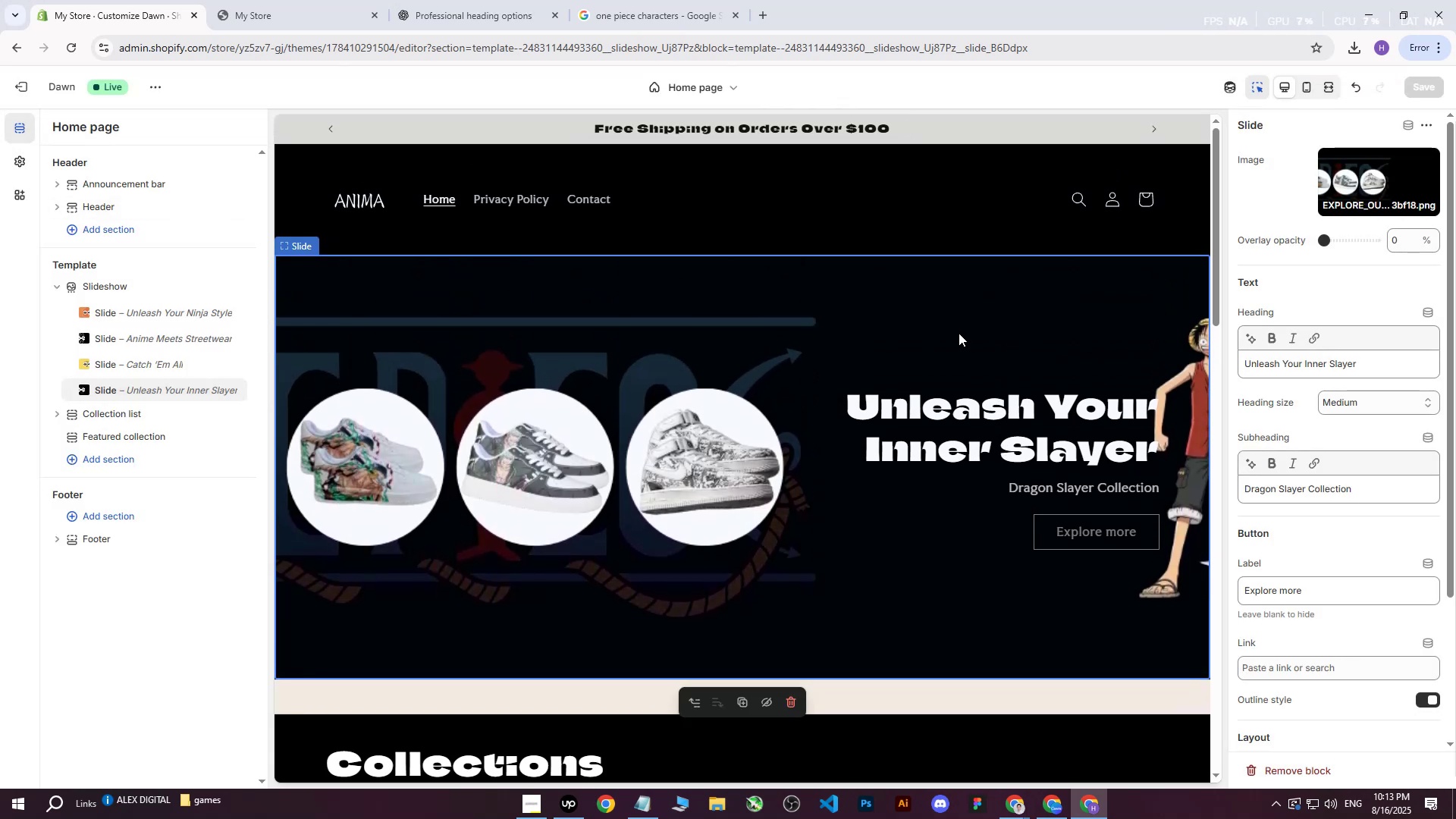 
hold_key(key=ControlLeft, duration=1.53)
scroll: coordinate [927, 366], scroll_direction: down, amount: 1.0
 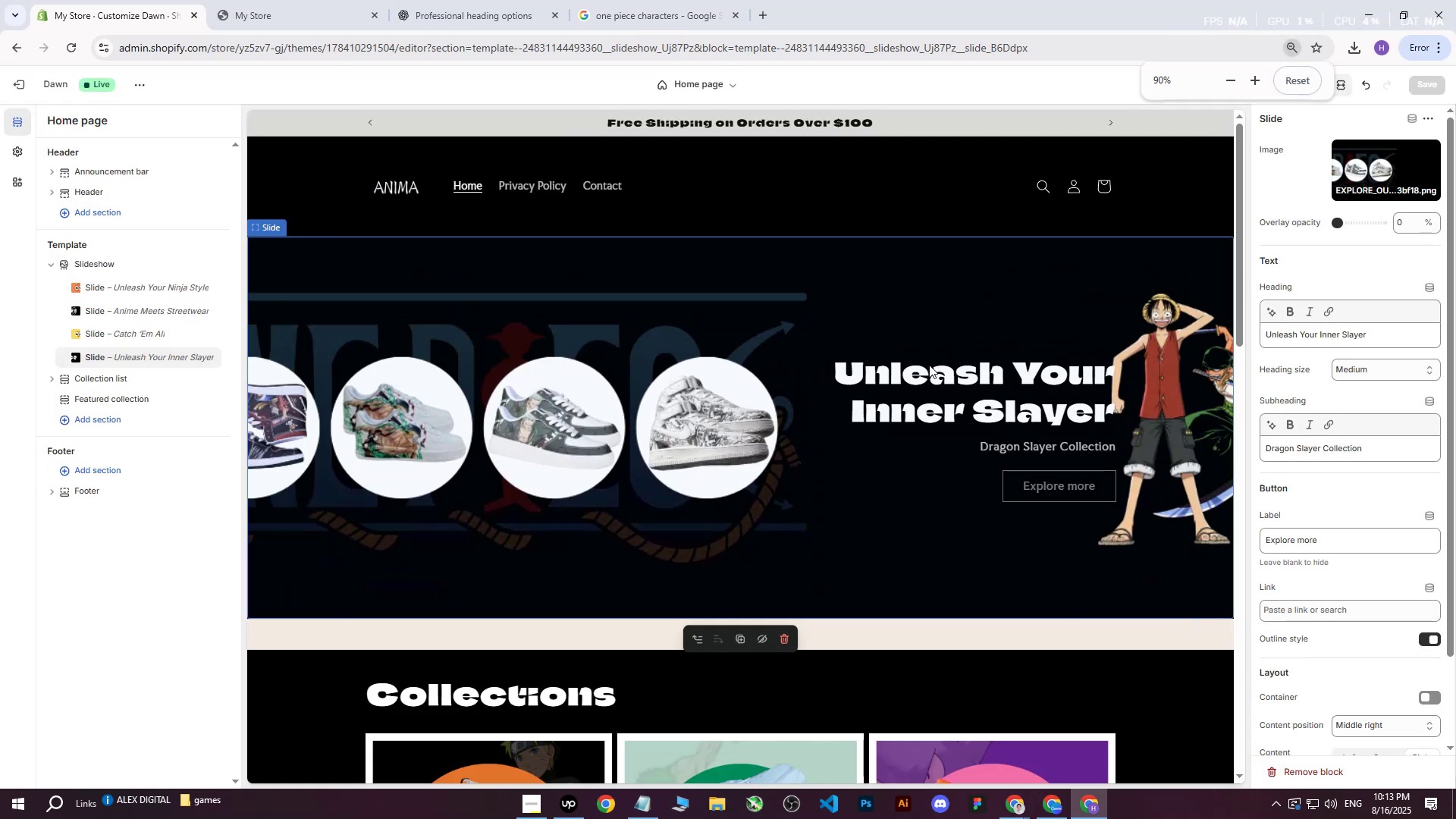 
scroll: coordinate [934, 356], scroll_direction: up, amount: 1.0
 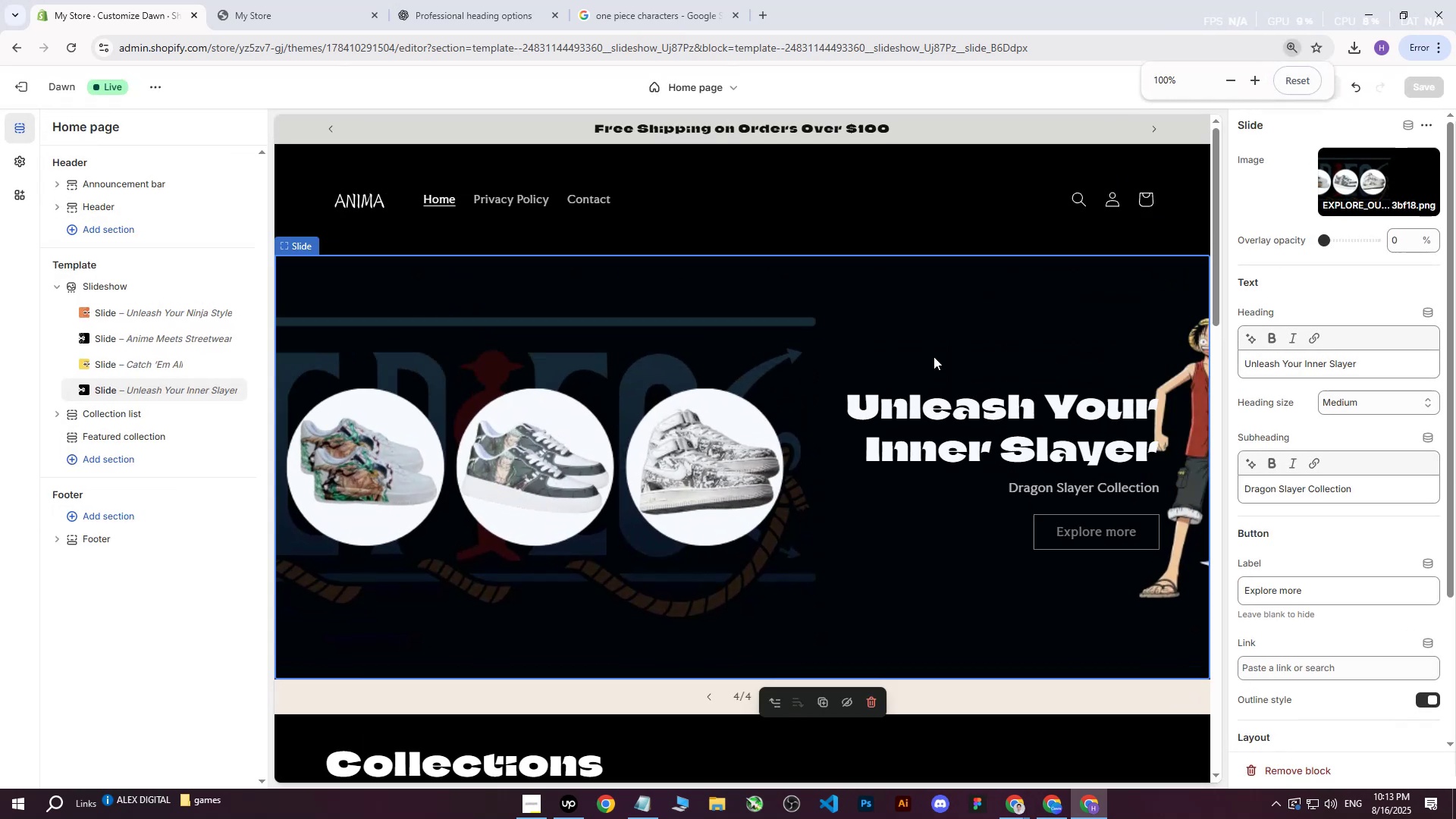 
key(Control+ControlLeft)
 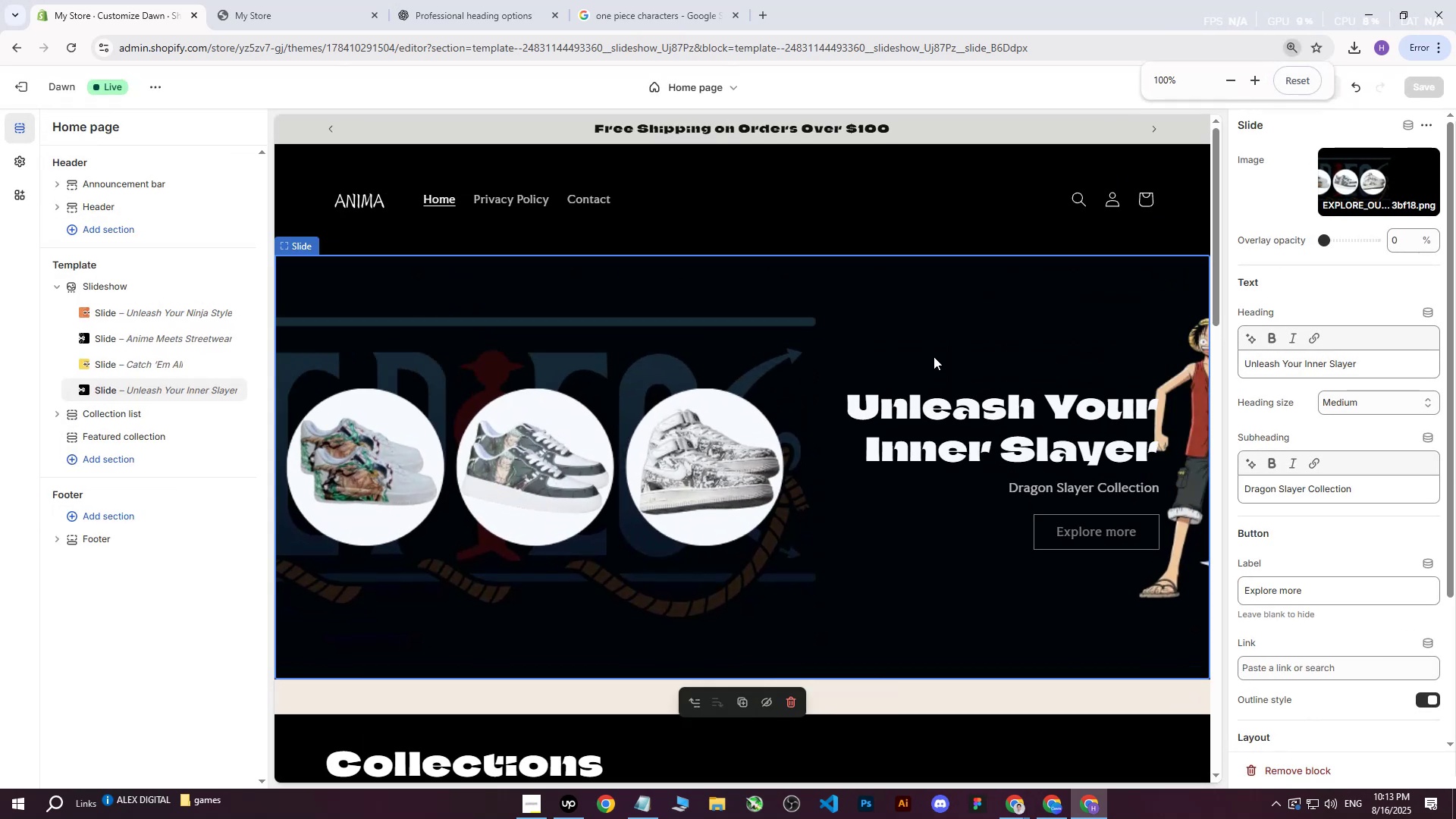 
key(Control+ControlLeft)
 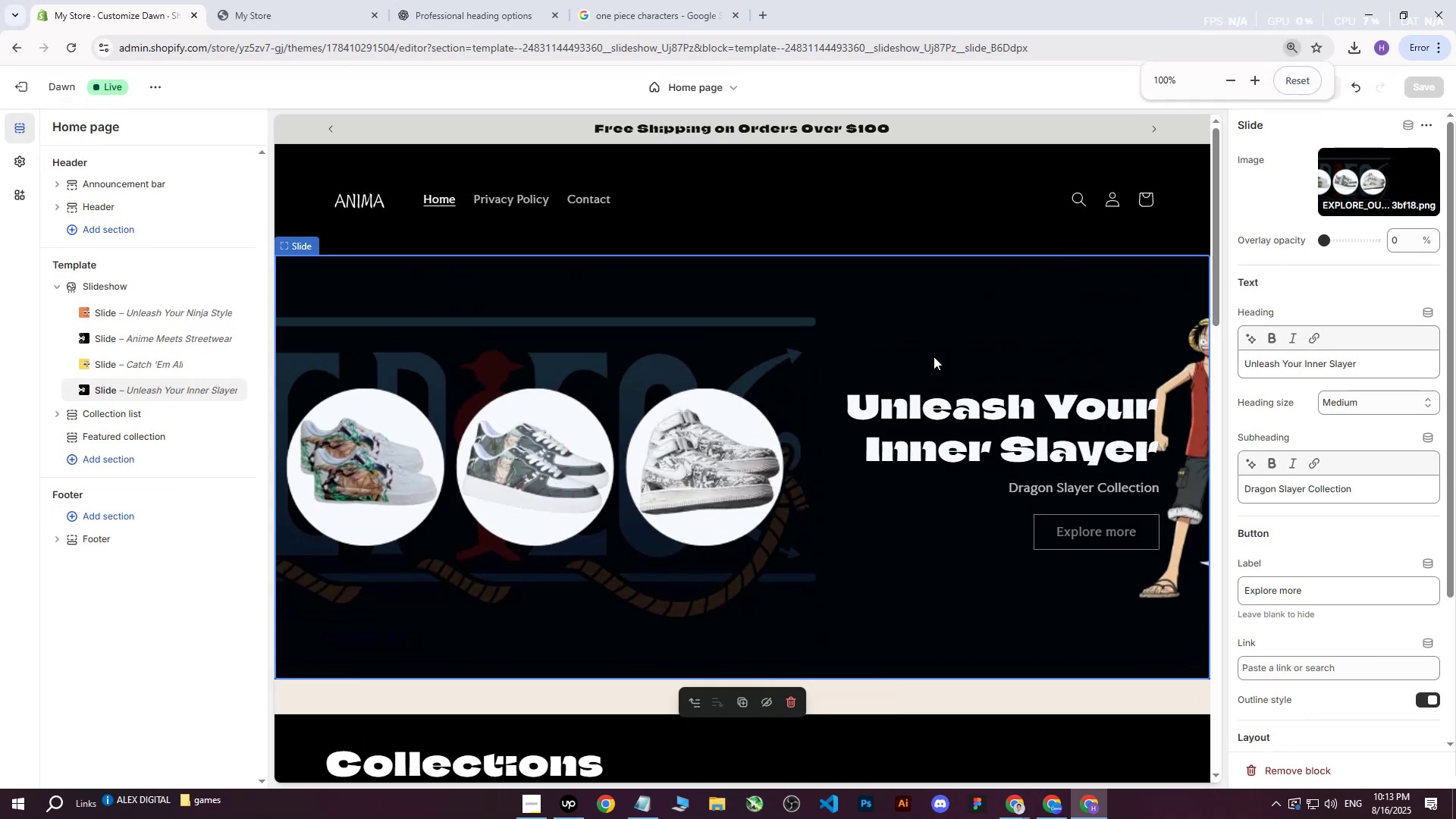 
key(Control+ControlLeft)
 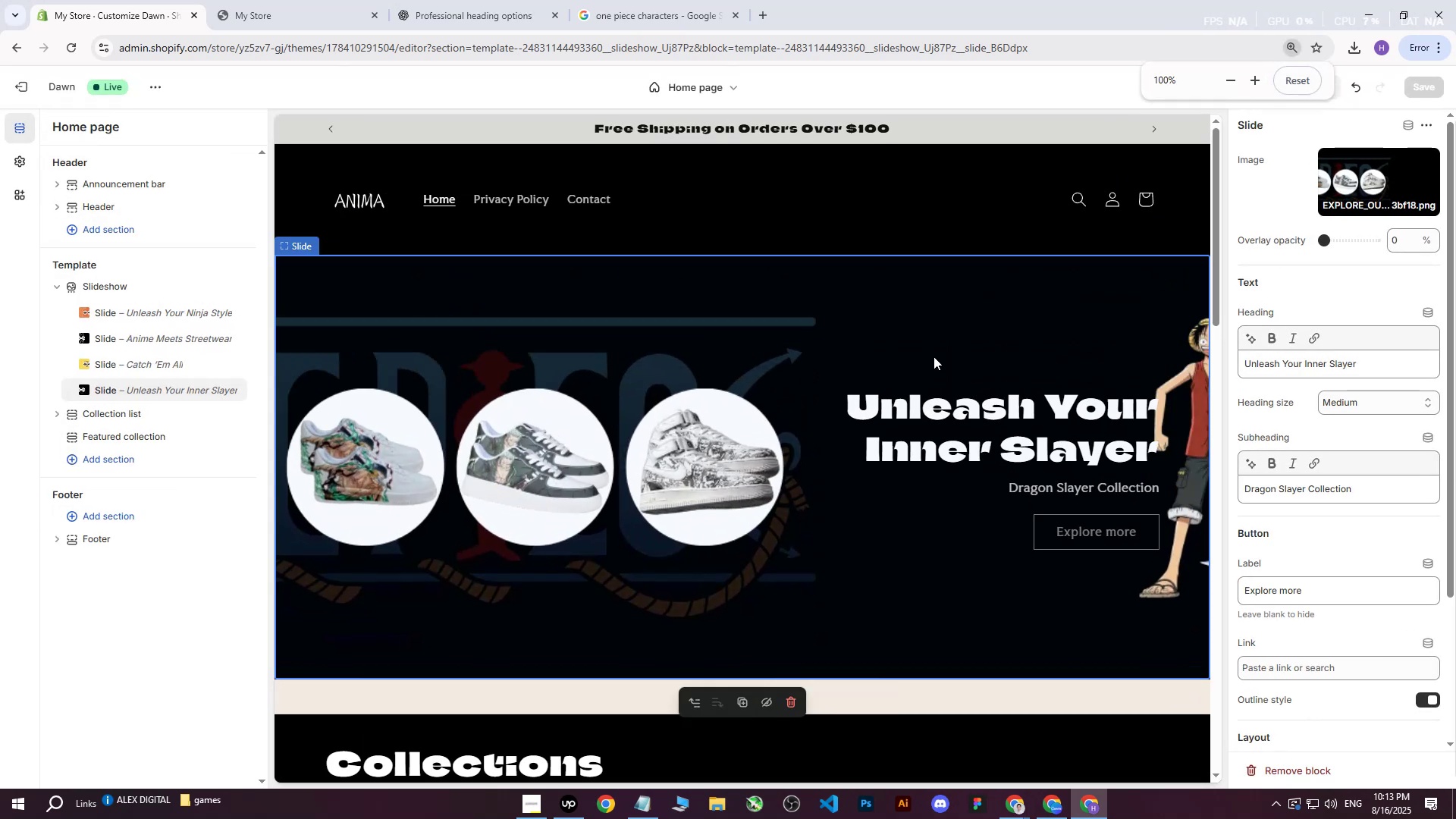 
key(Control+ControlLeft)
 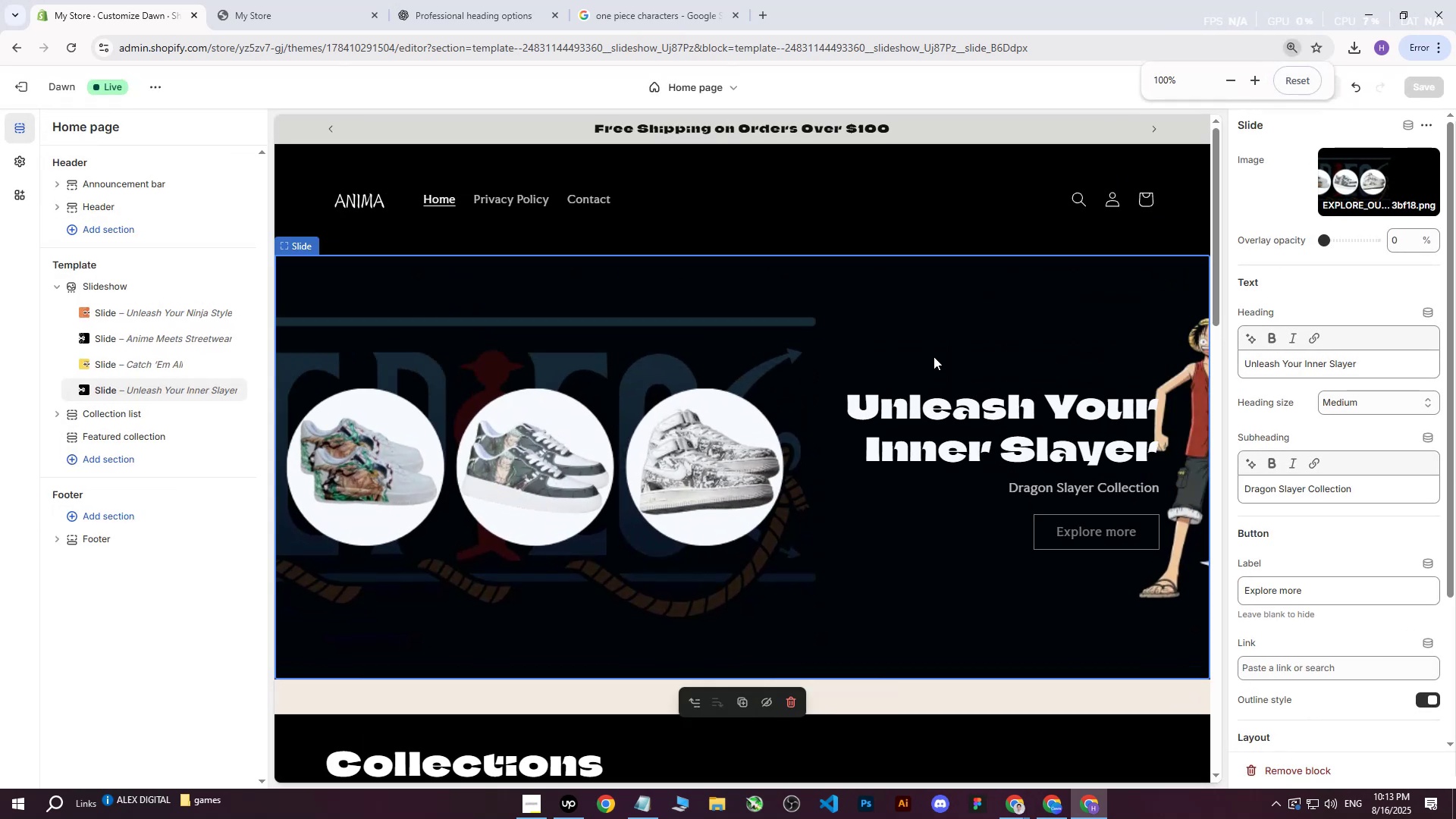 
key(Control+ControlLeft)
 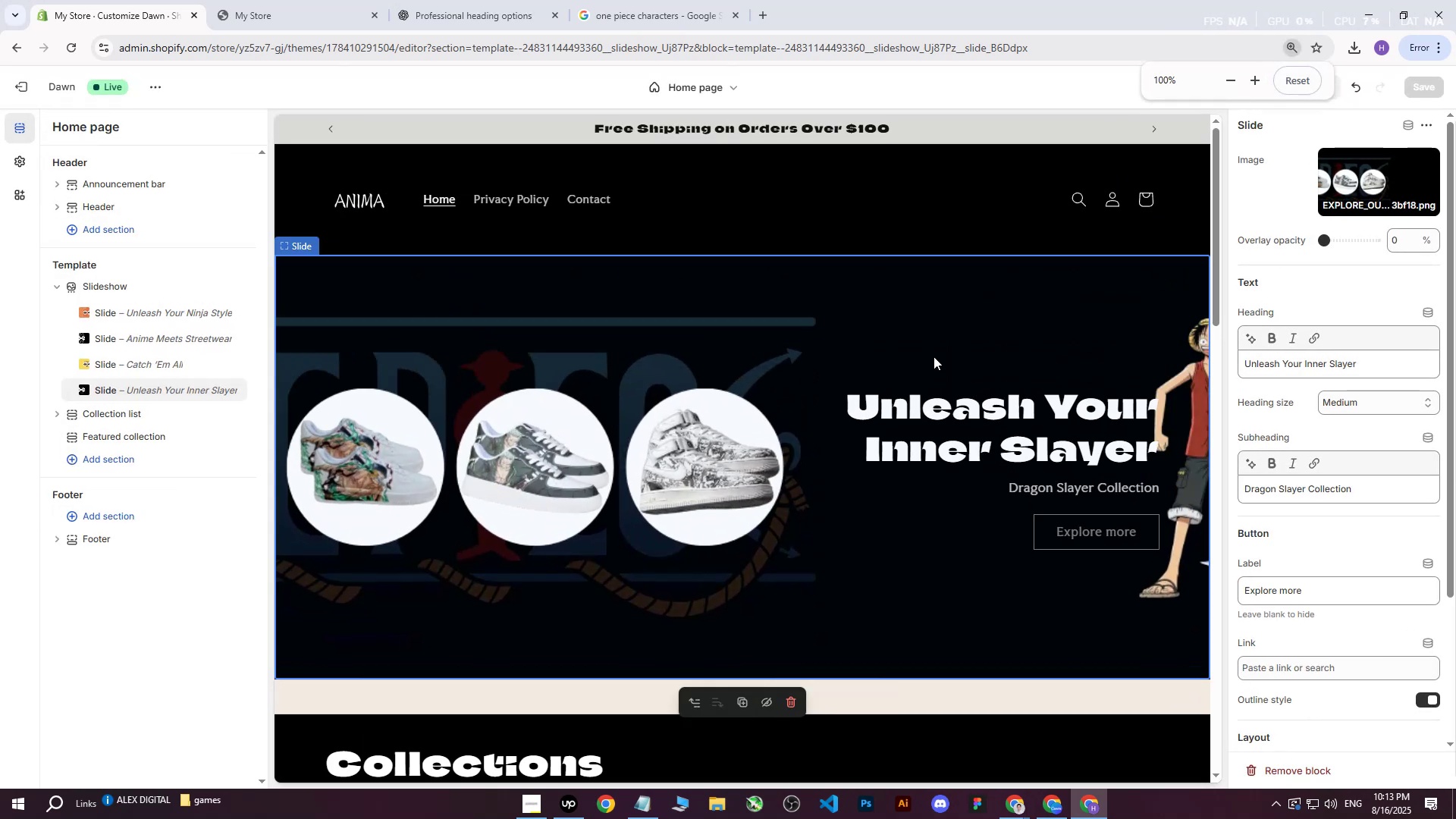 
key(Control+ControlLeft)
 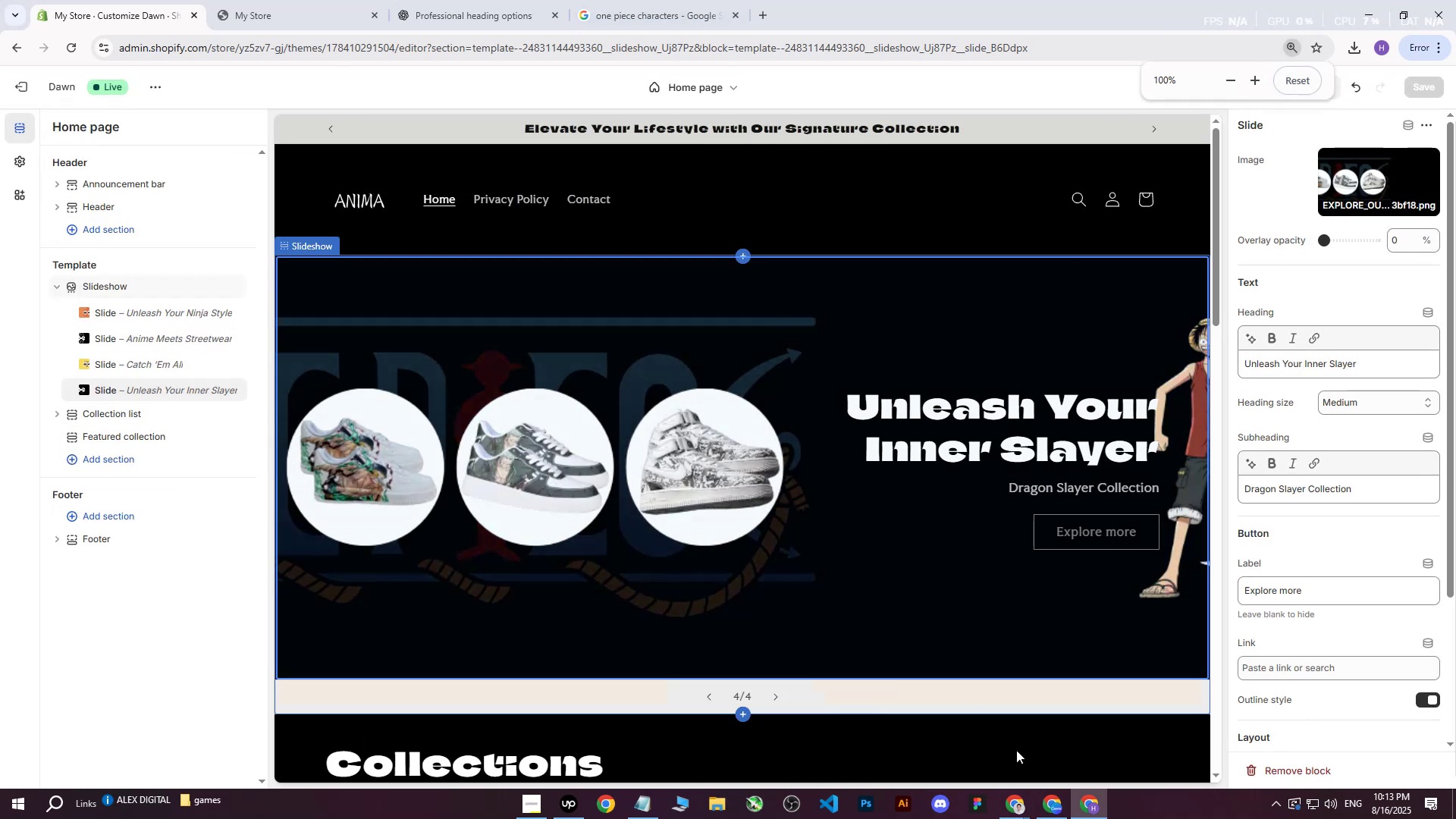 
left_click([1050, 815])
 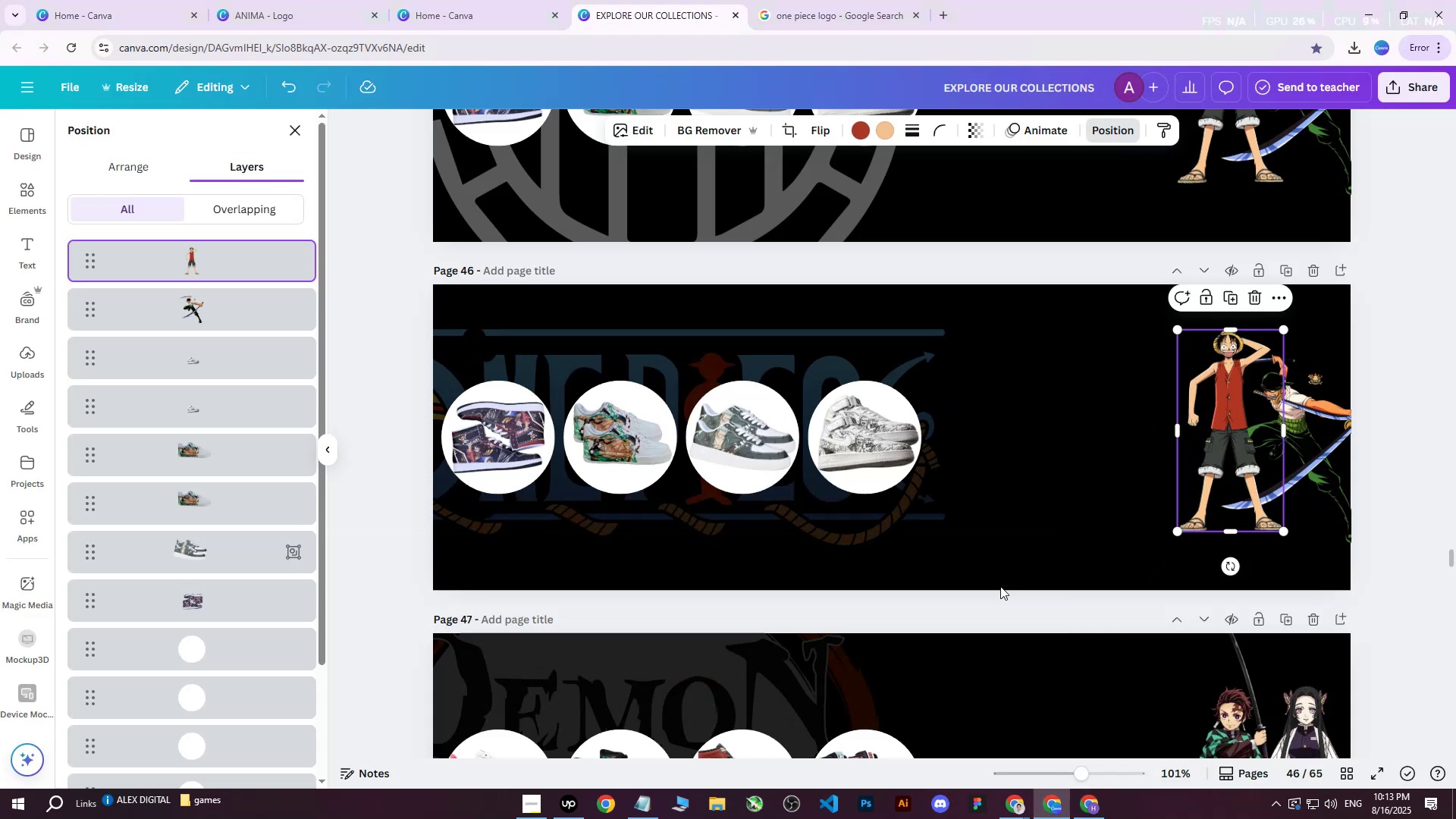 
hold_key(key=ControlLeft, duration=1.25)
scroll: coordinate [1068, 517], scroll_direction: down, amount: 6.0
 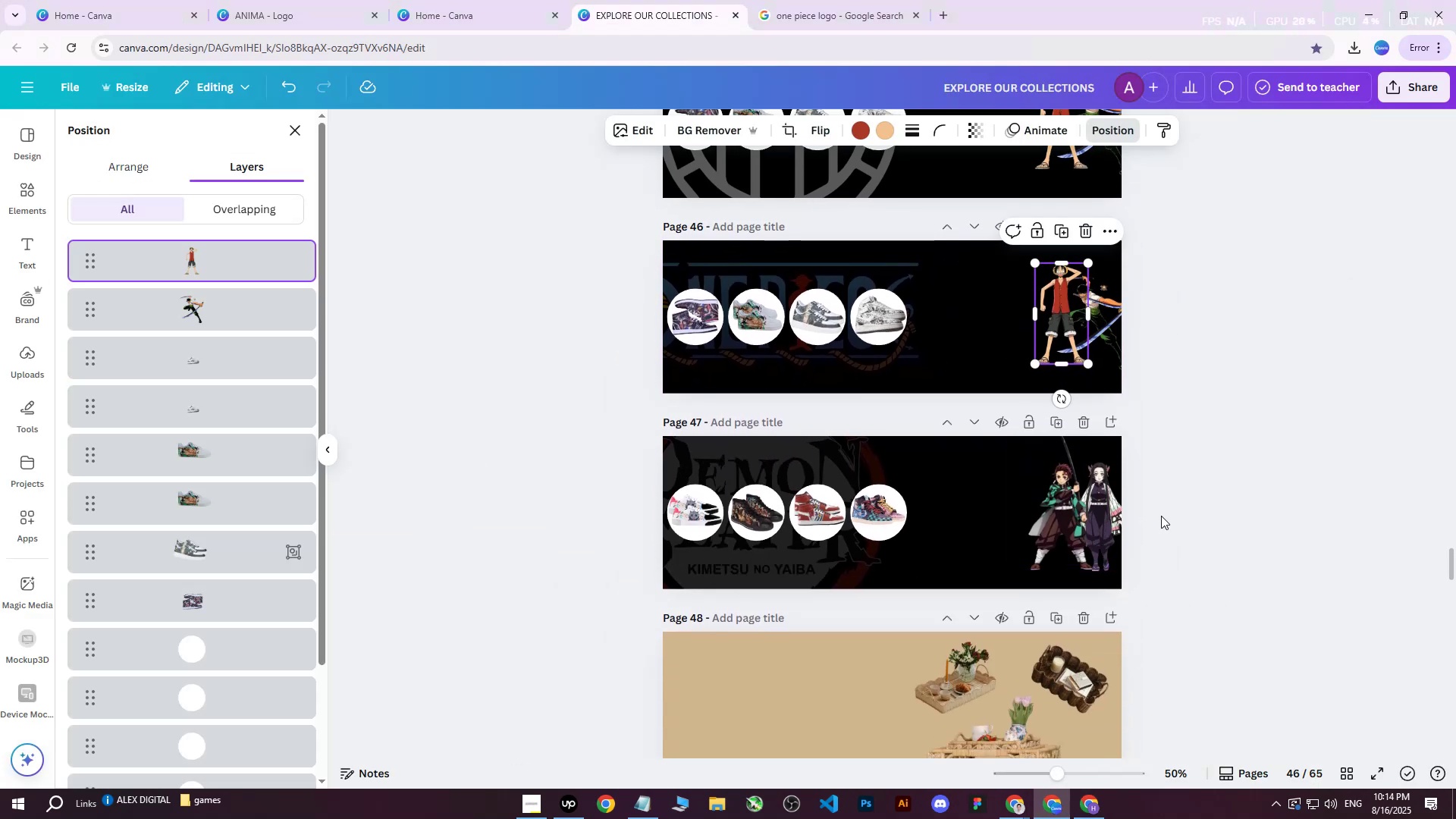 
hold_key(key=ControlLeft, duration=0.89)
scroll: coordinate [1039, 510], scroll_direction: up, amount: 2.0
 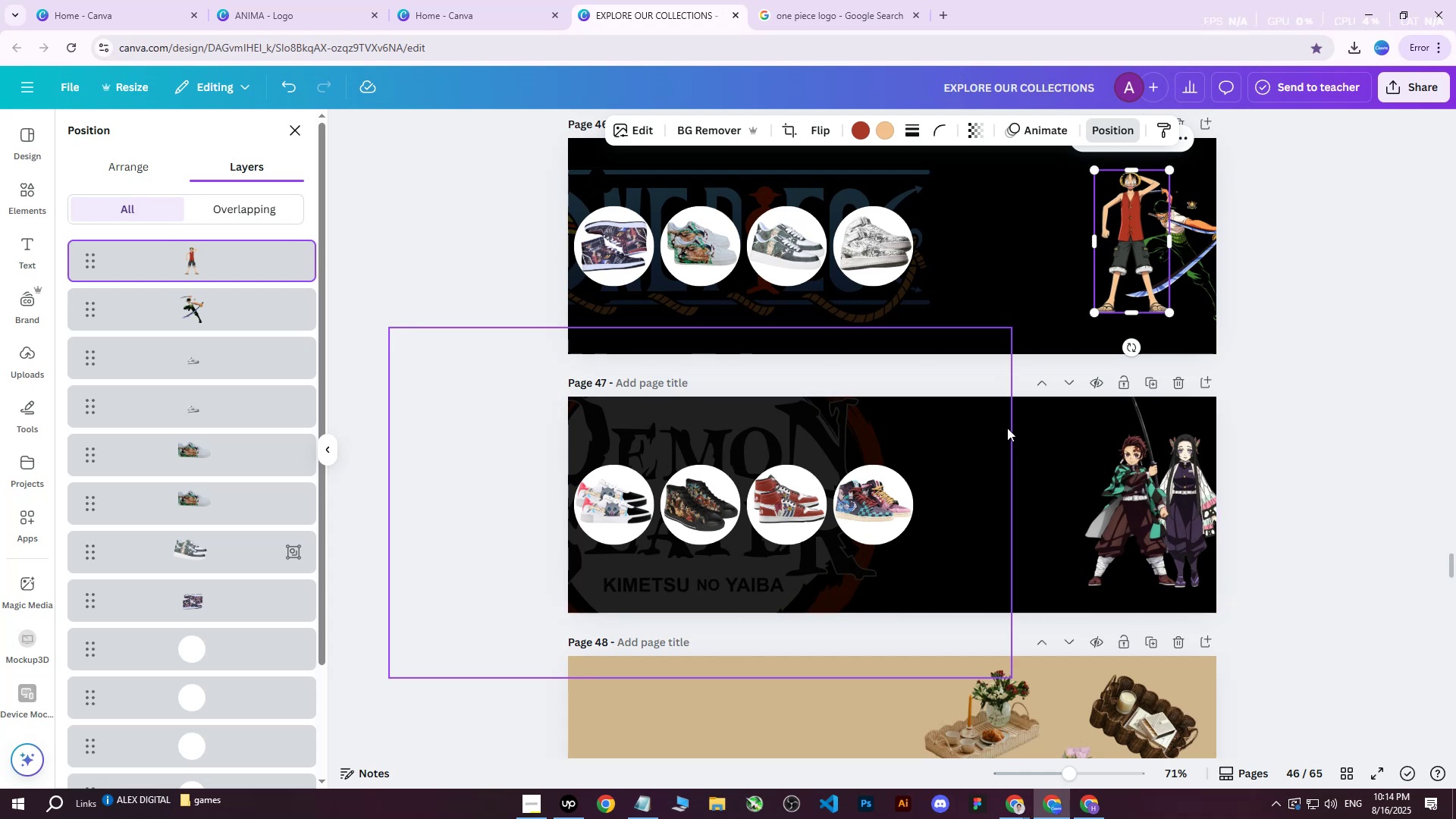 
left_click([979, 449])
 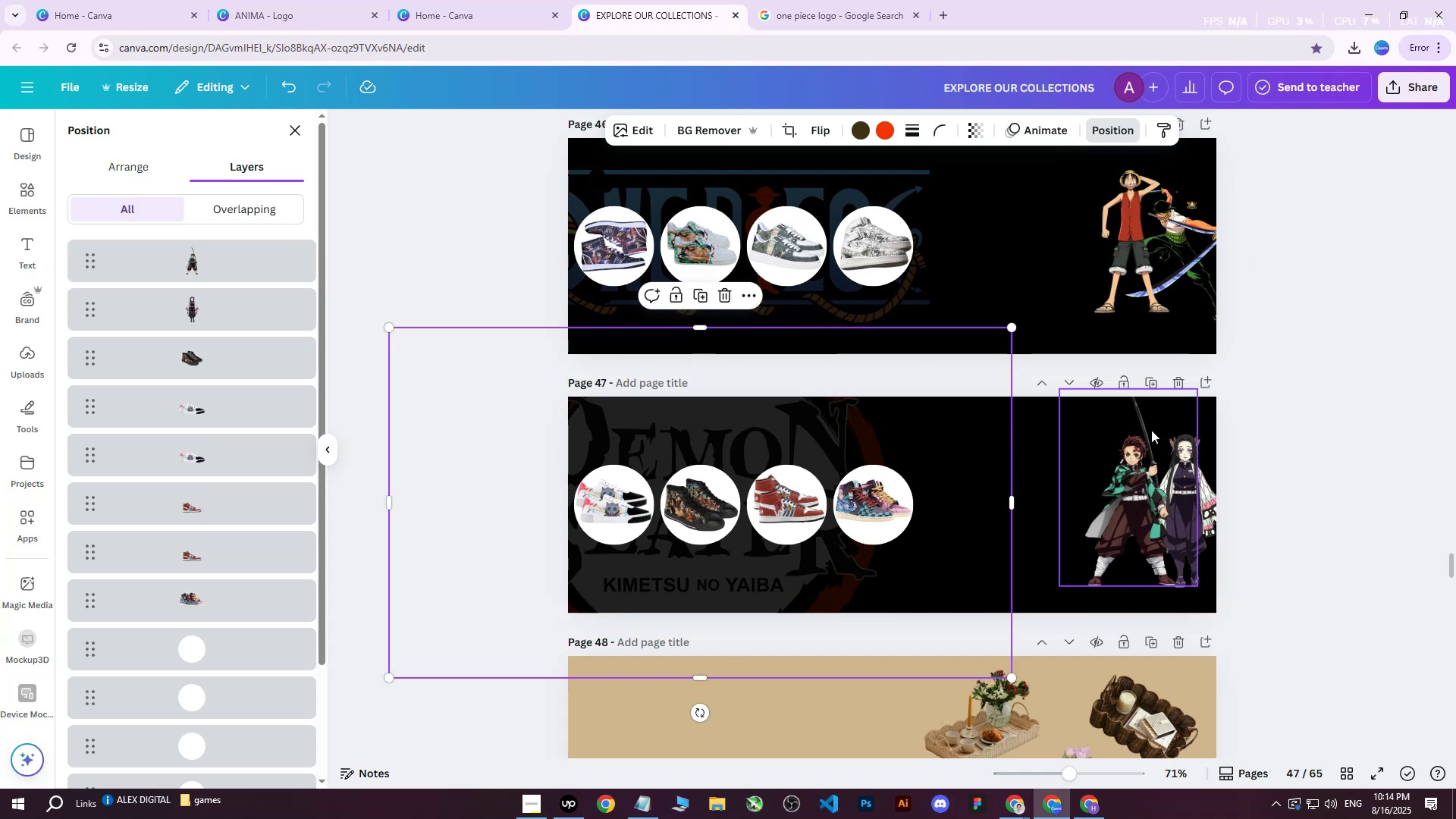 
left_click([1082, 437])
 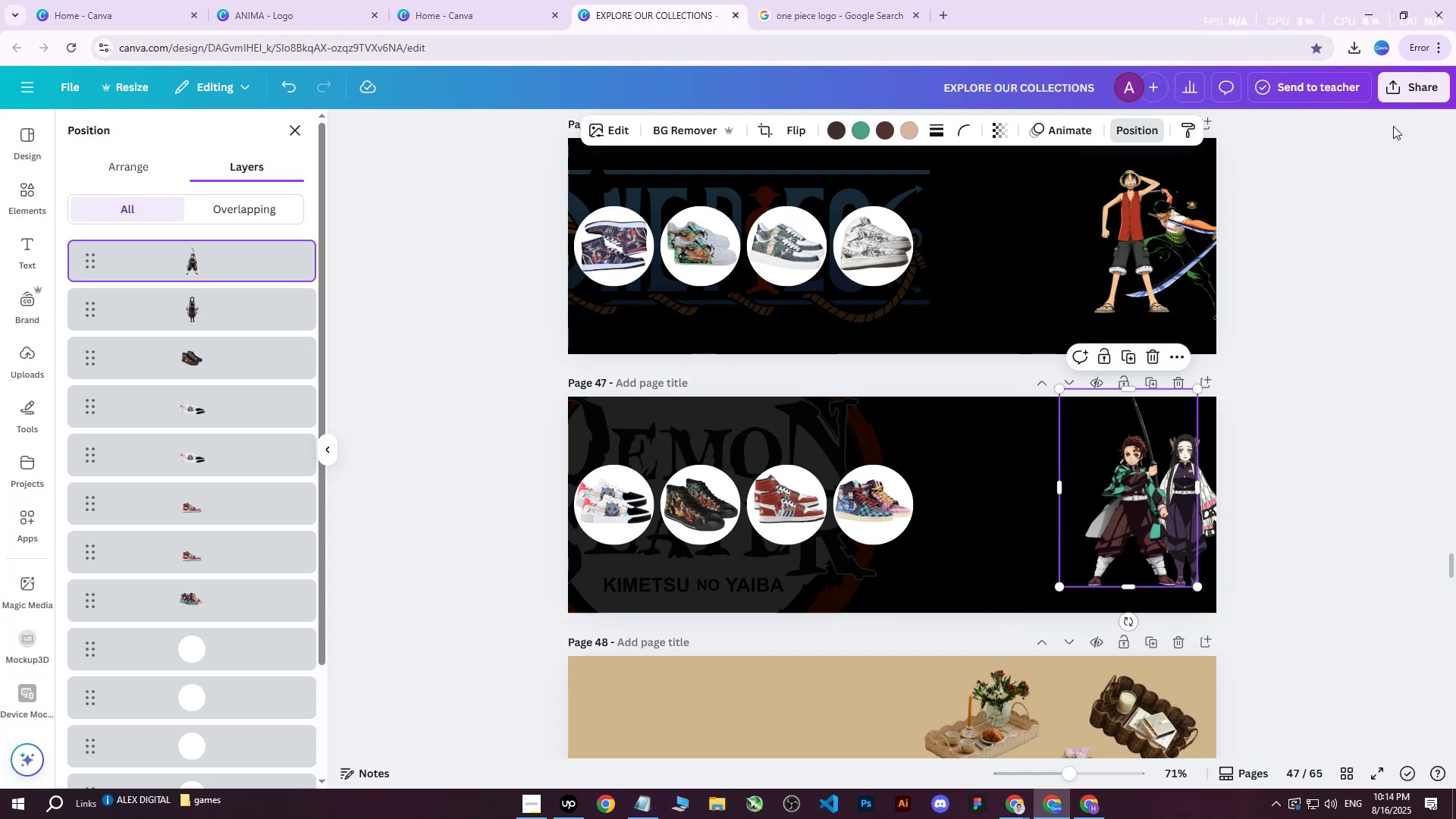 
left_click([1405, 95])
 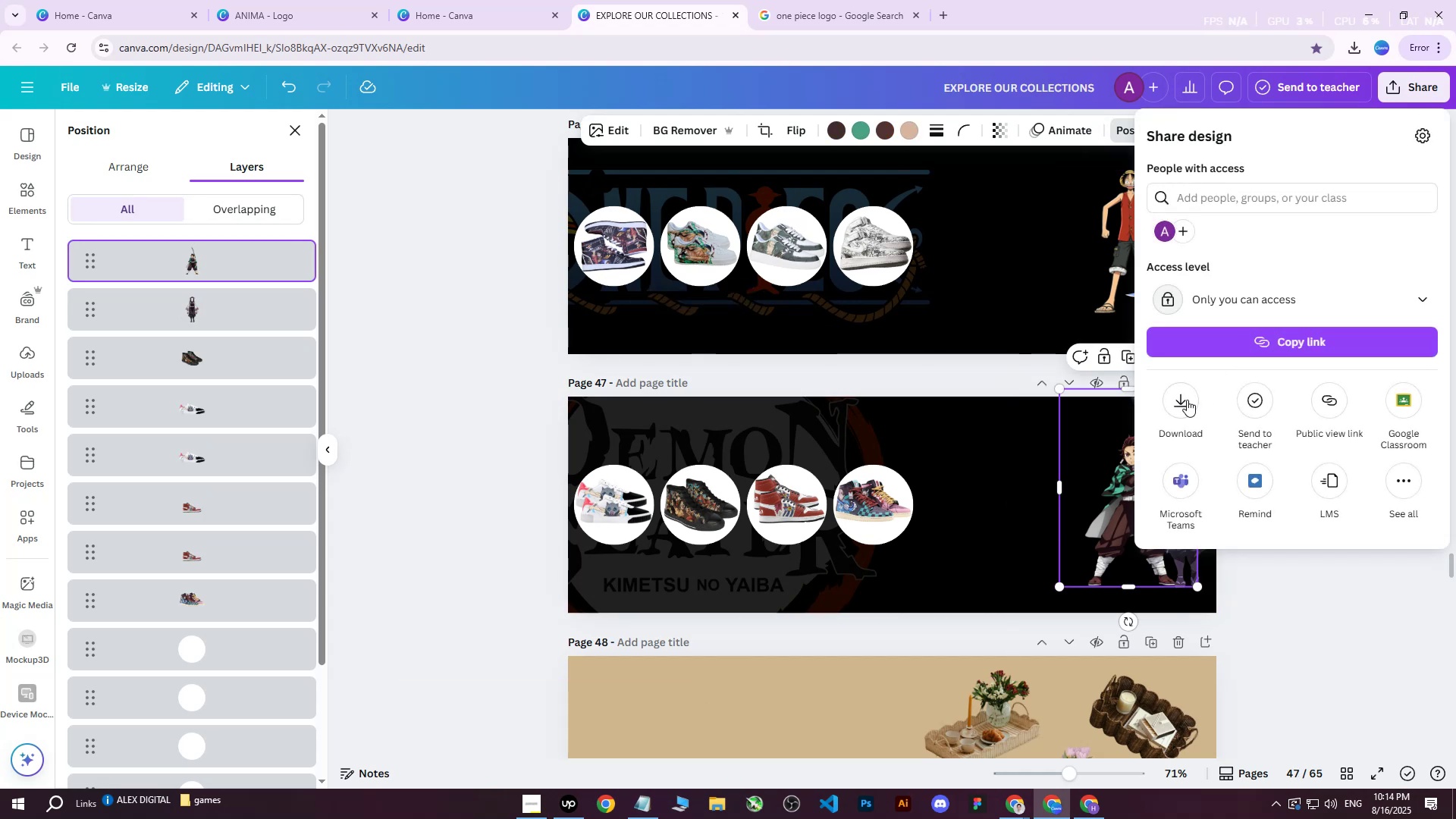 
left_click([1172, 405])
 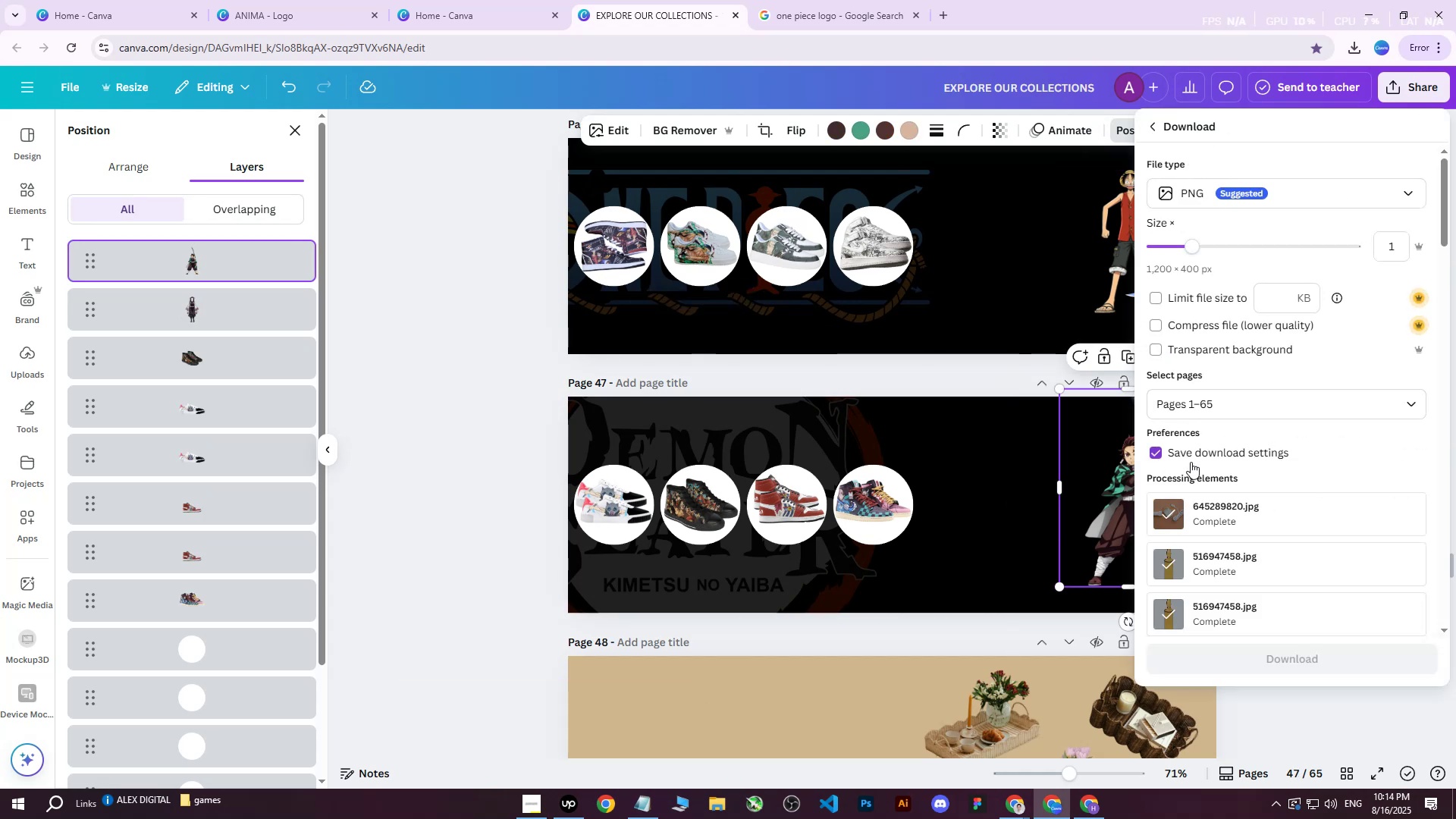 
double_click([1203, 454])
 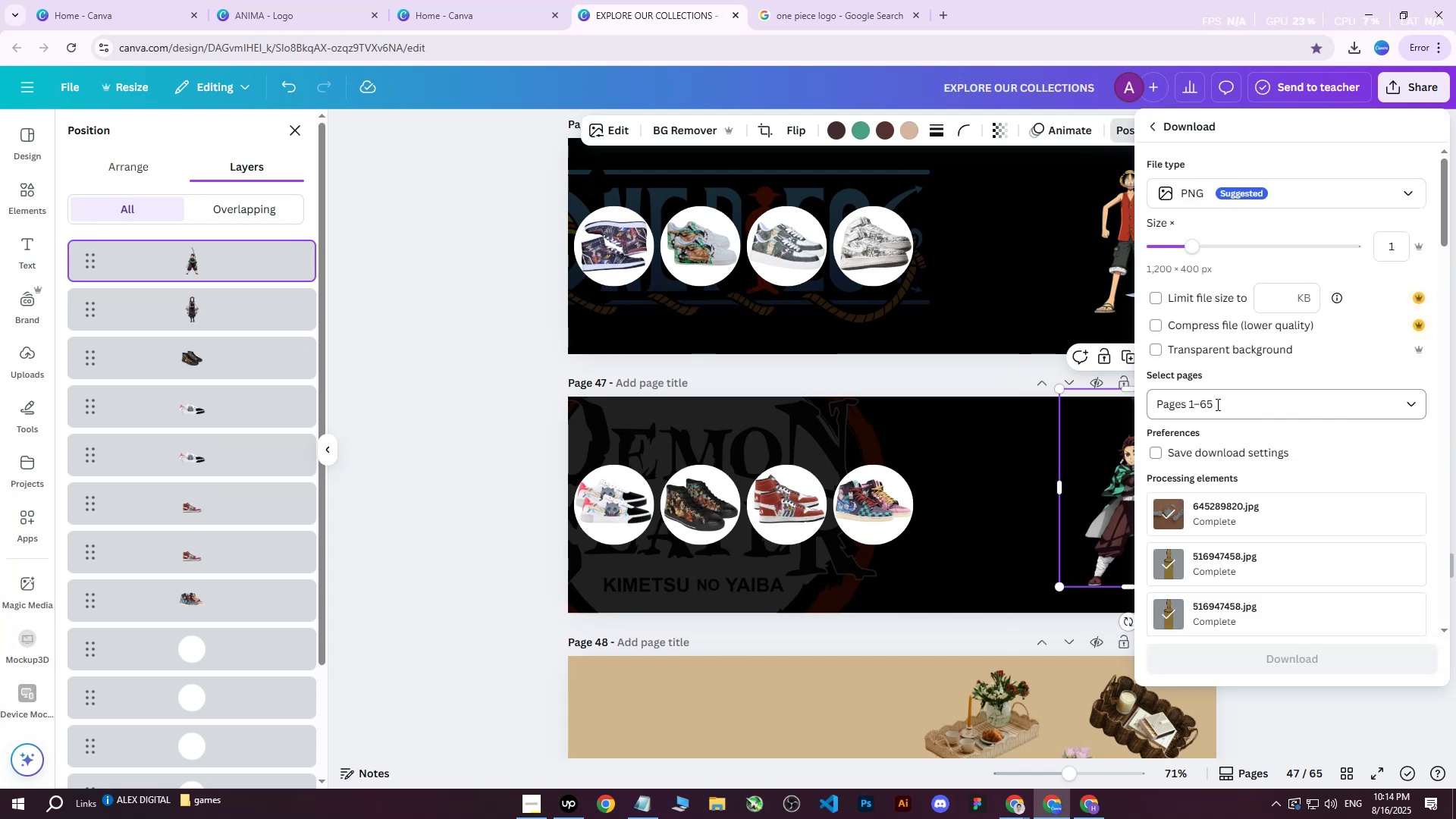 
triple_click([1216, 404])
 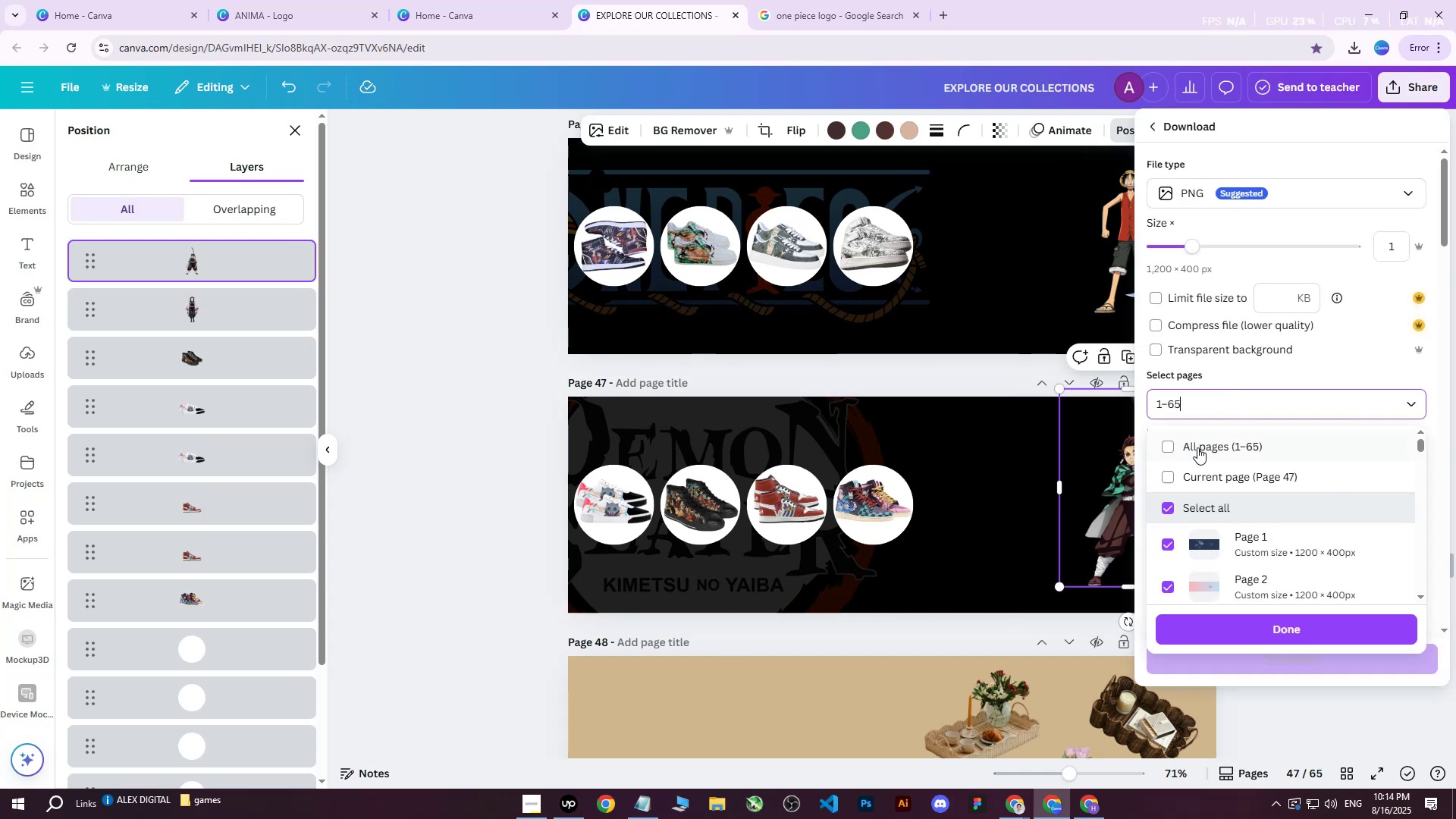 
triple_click([1197, 447])
 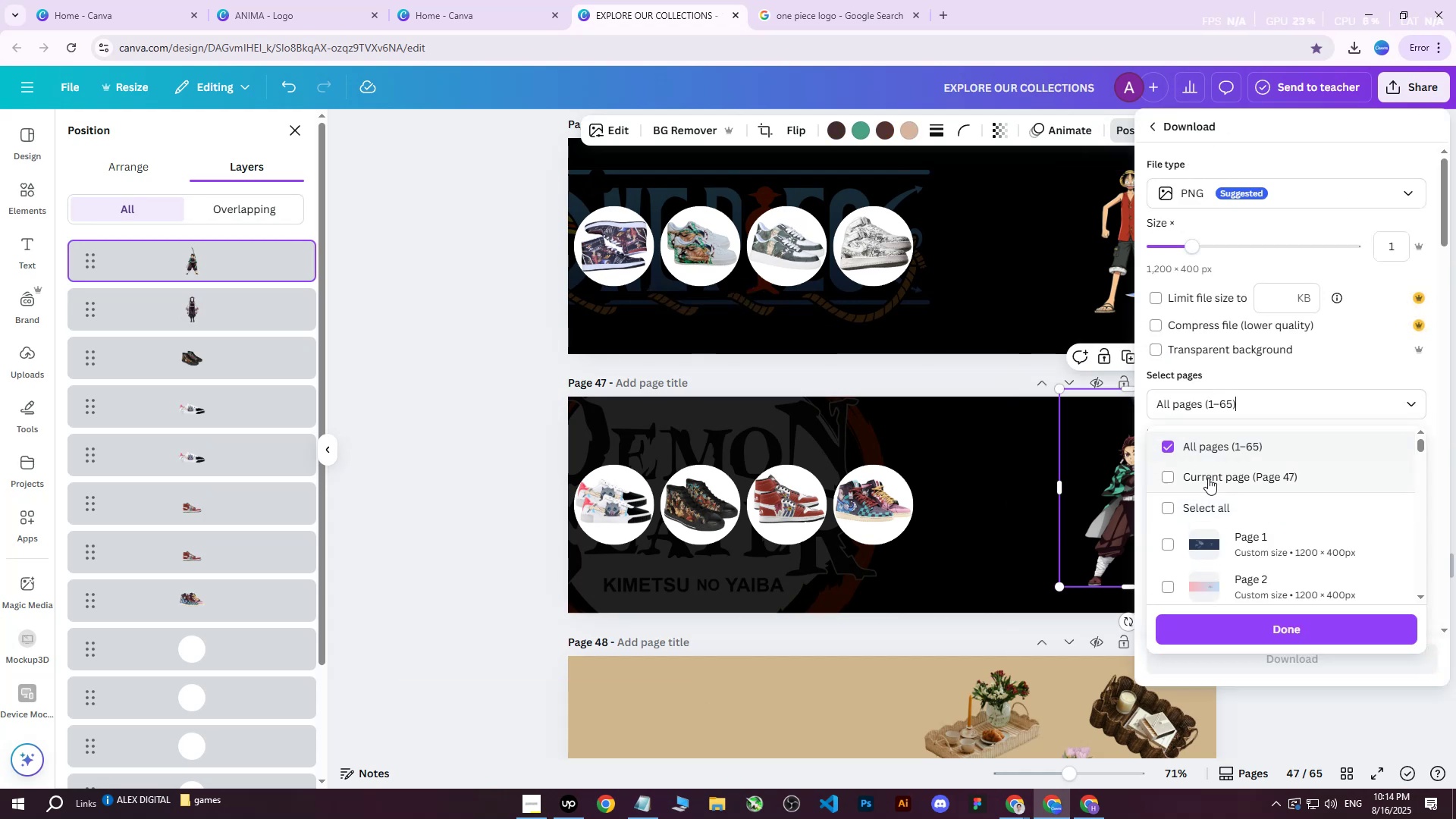 
triple_click([1208, 478])
 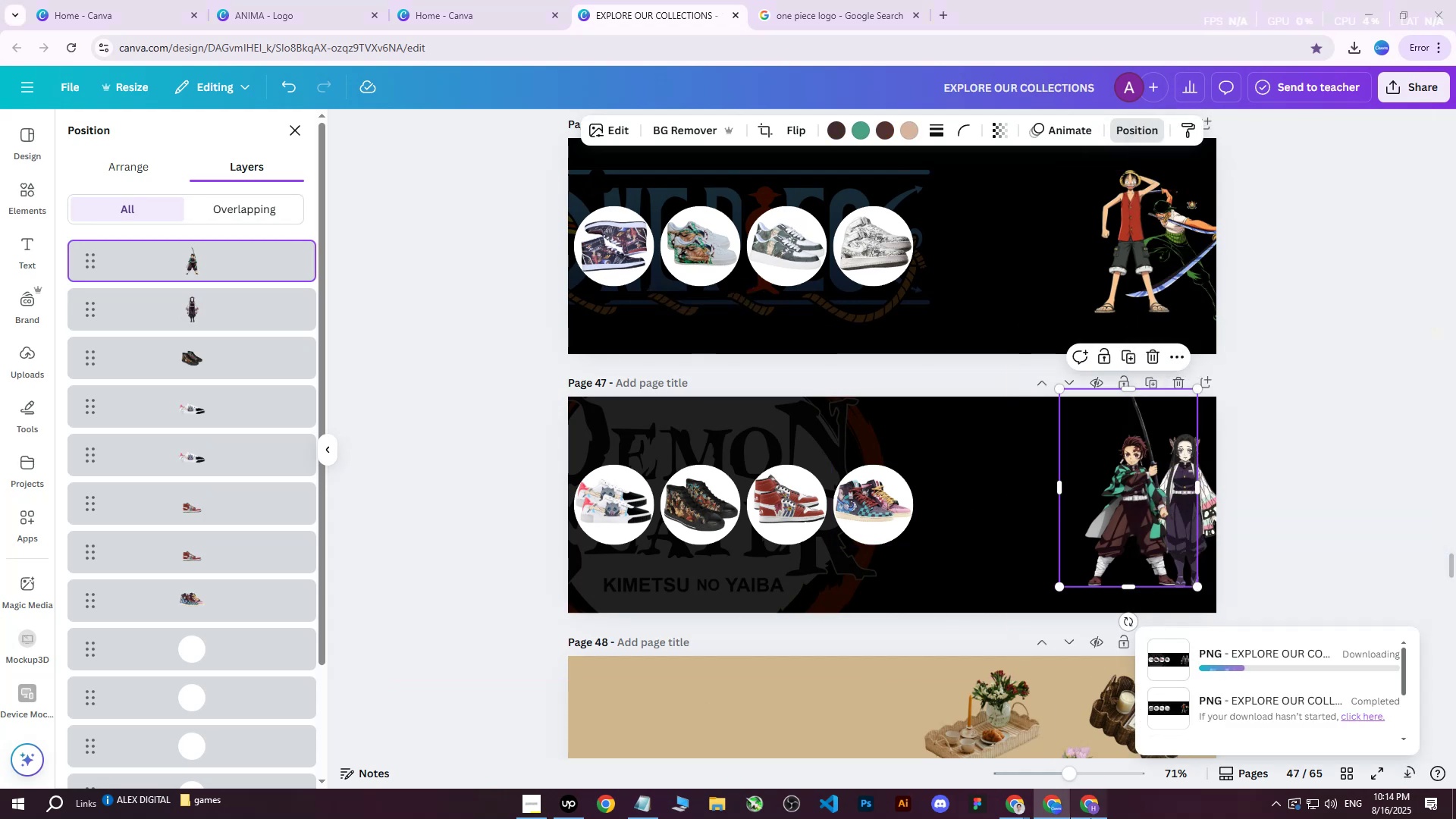 
left_click([1368, 184])
 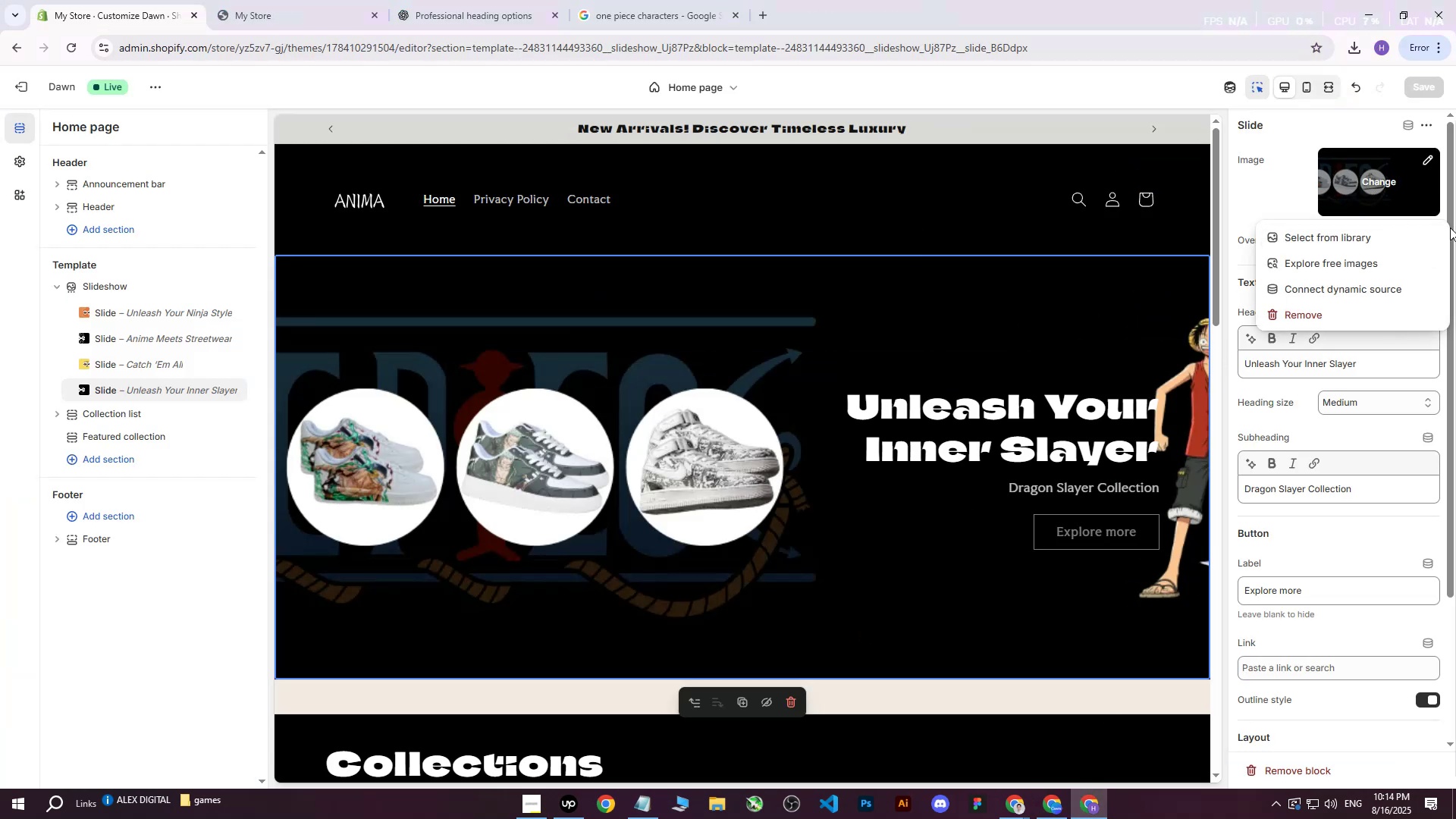 
left_click([1353, 231])
 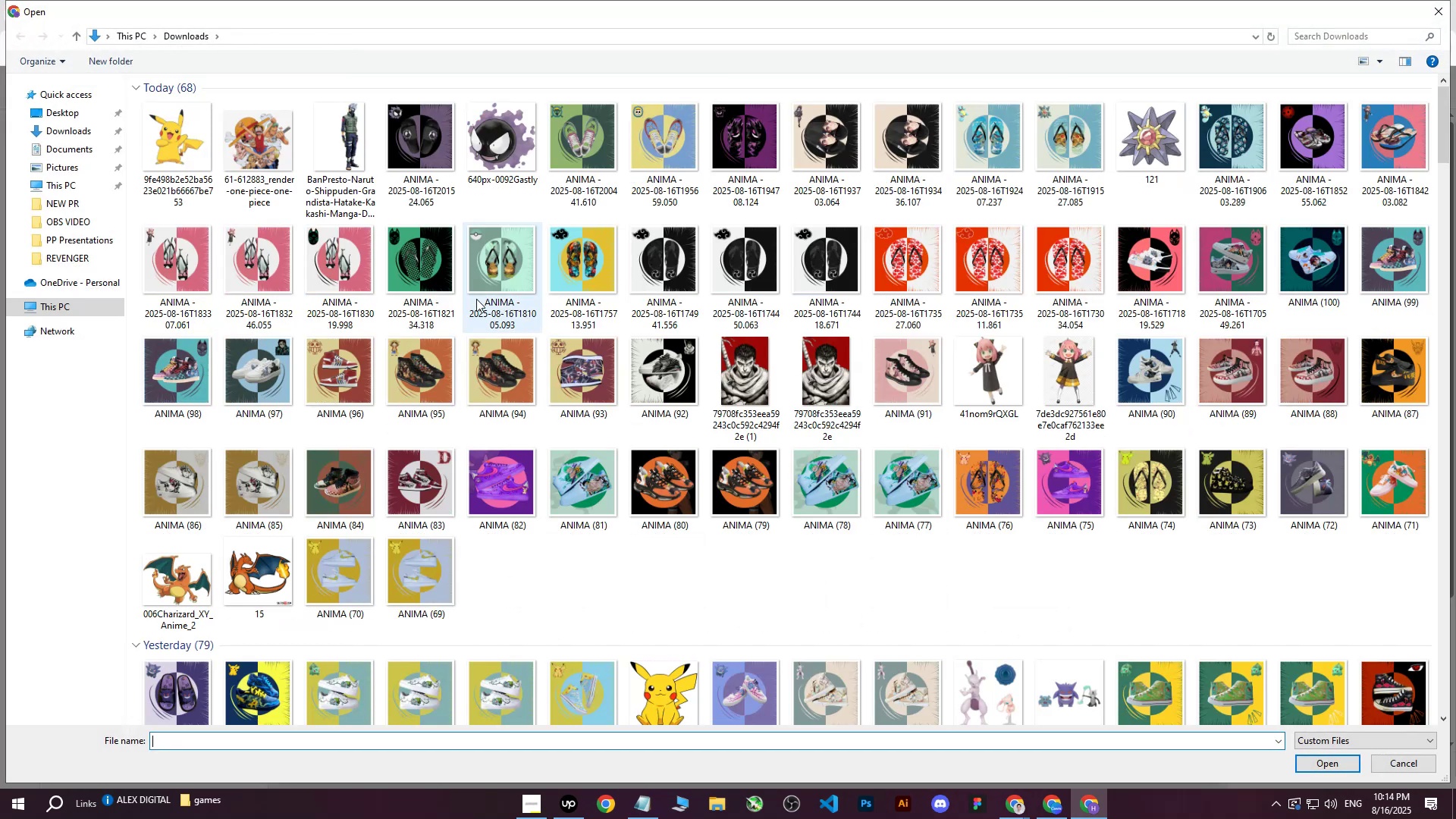 
left_click([156, 167])
 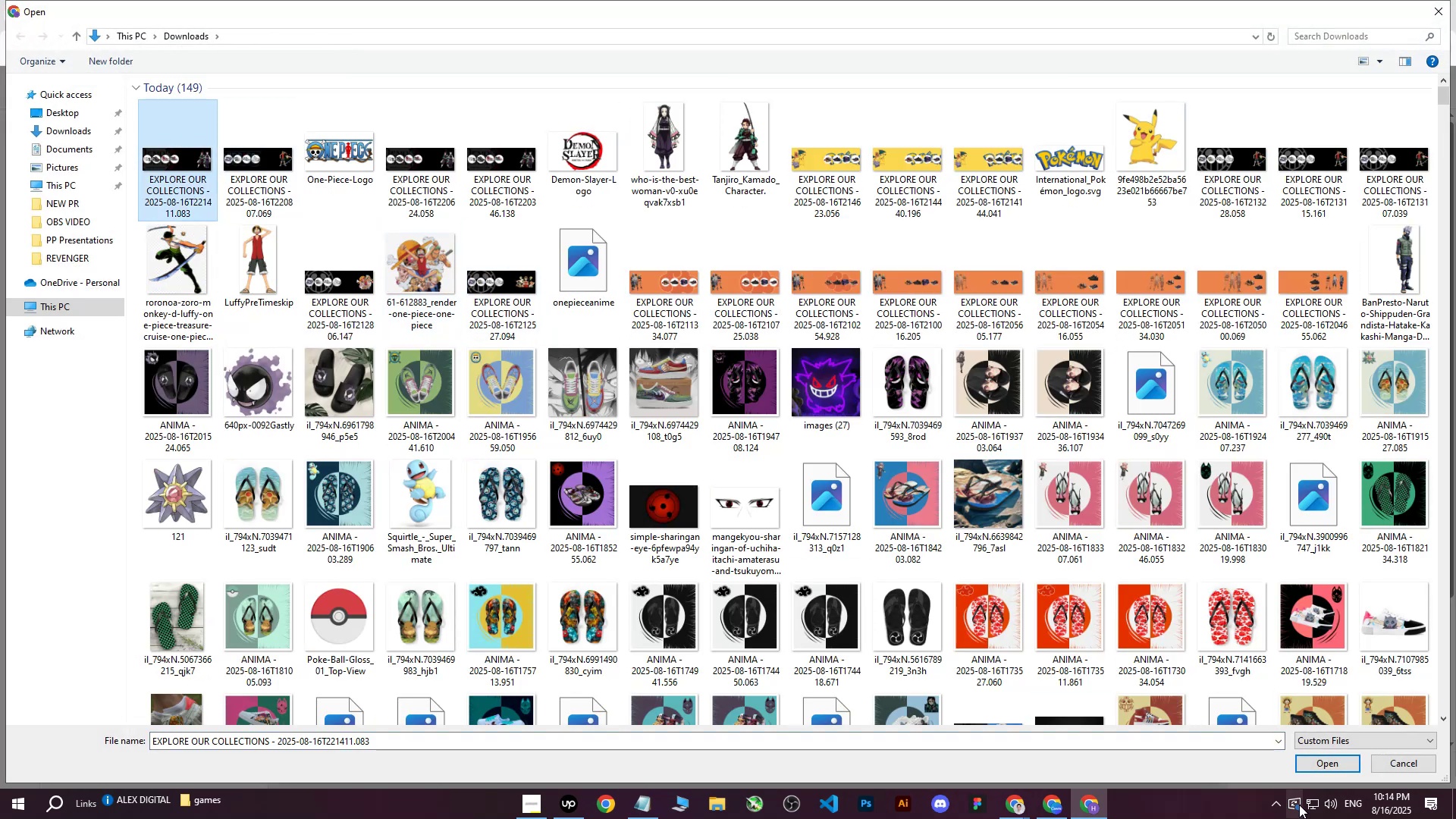 
left_click([1320, 769])
 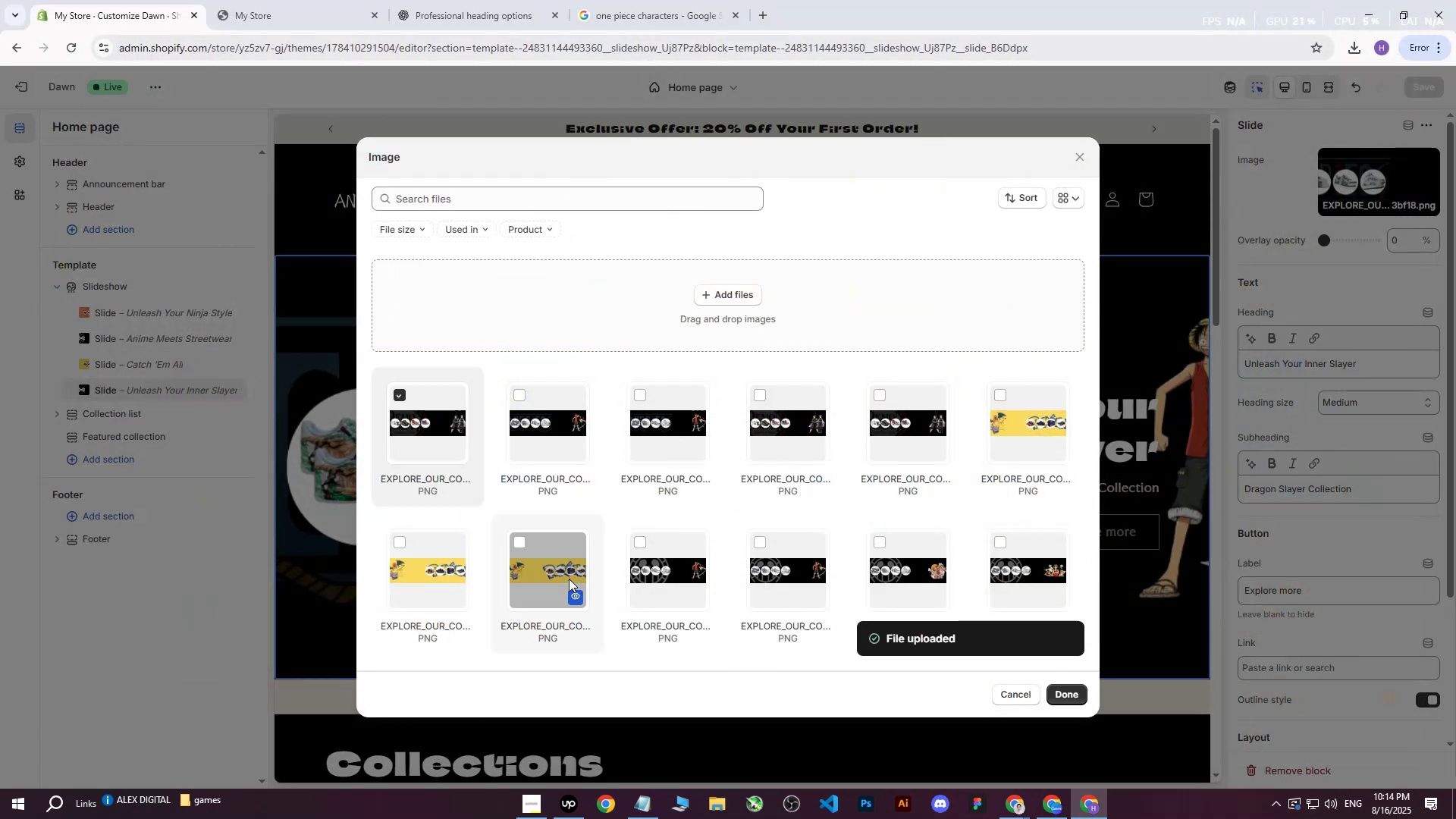 
wait(7.43)
 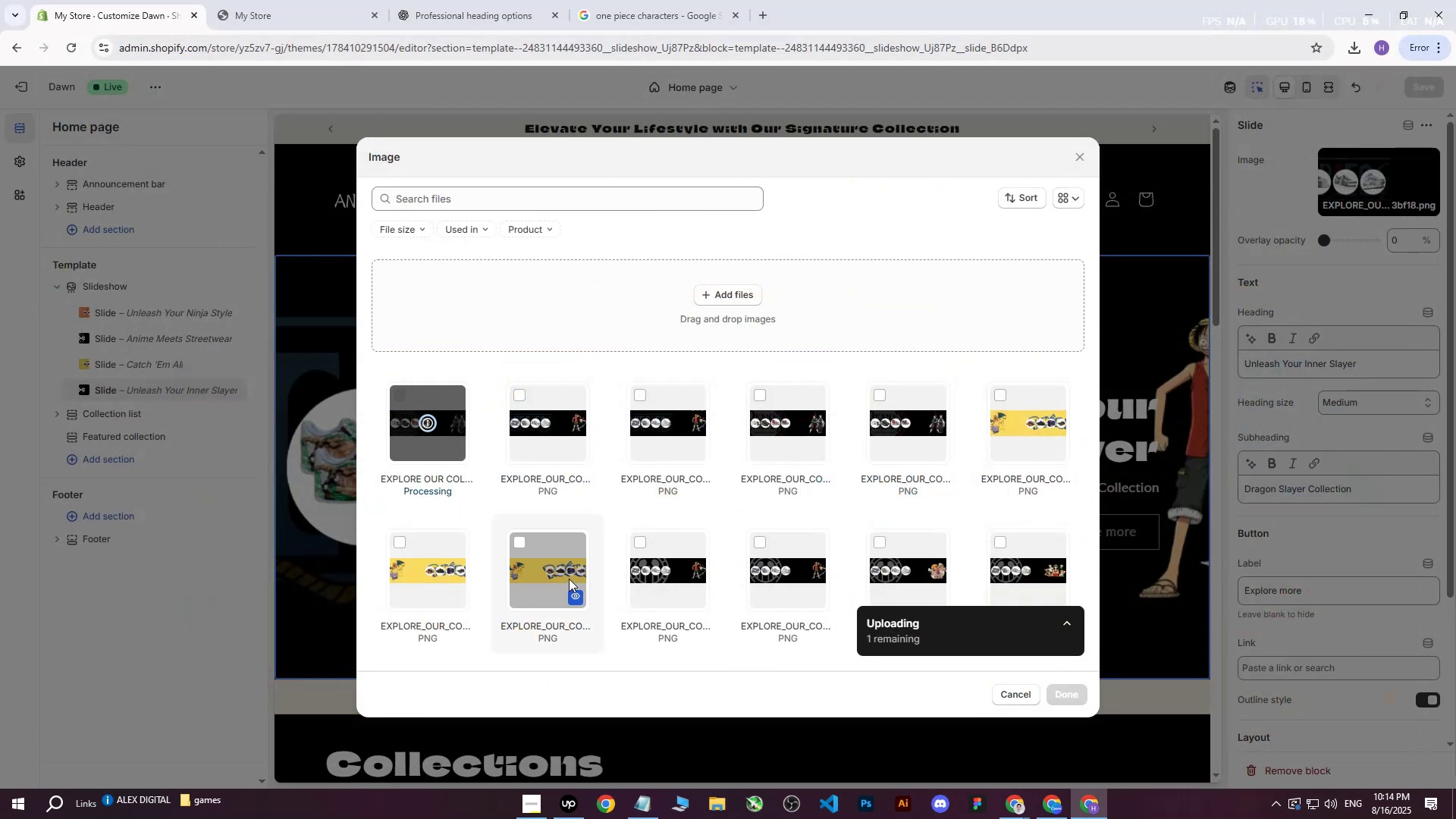 
left_click([1068, 697])
 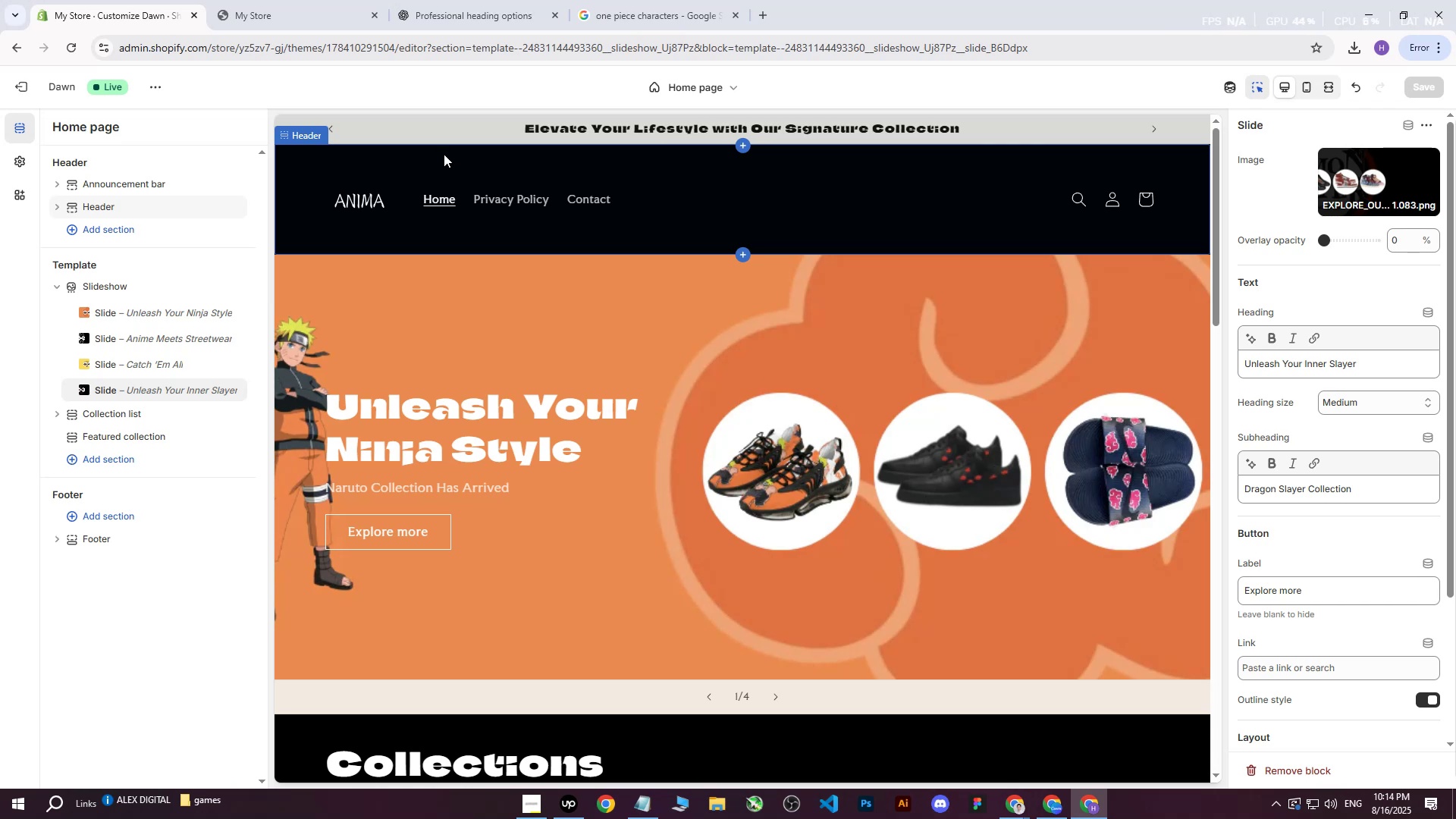 
wait(32.1)
 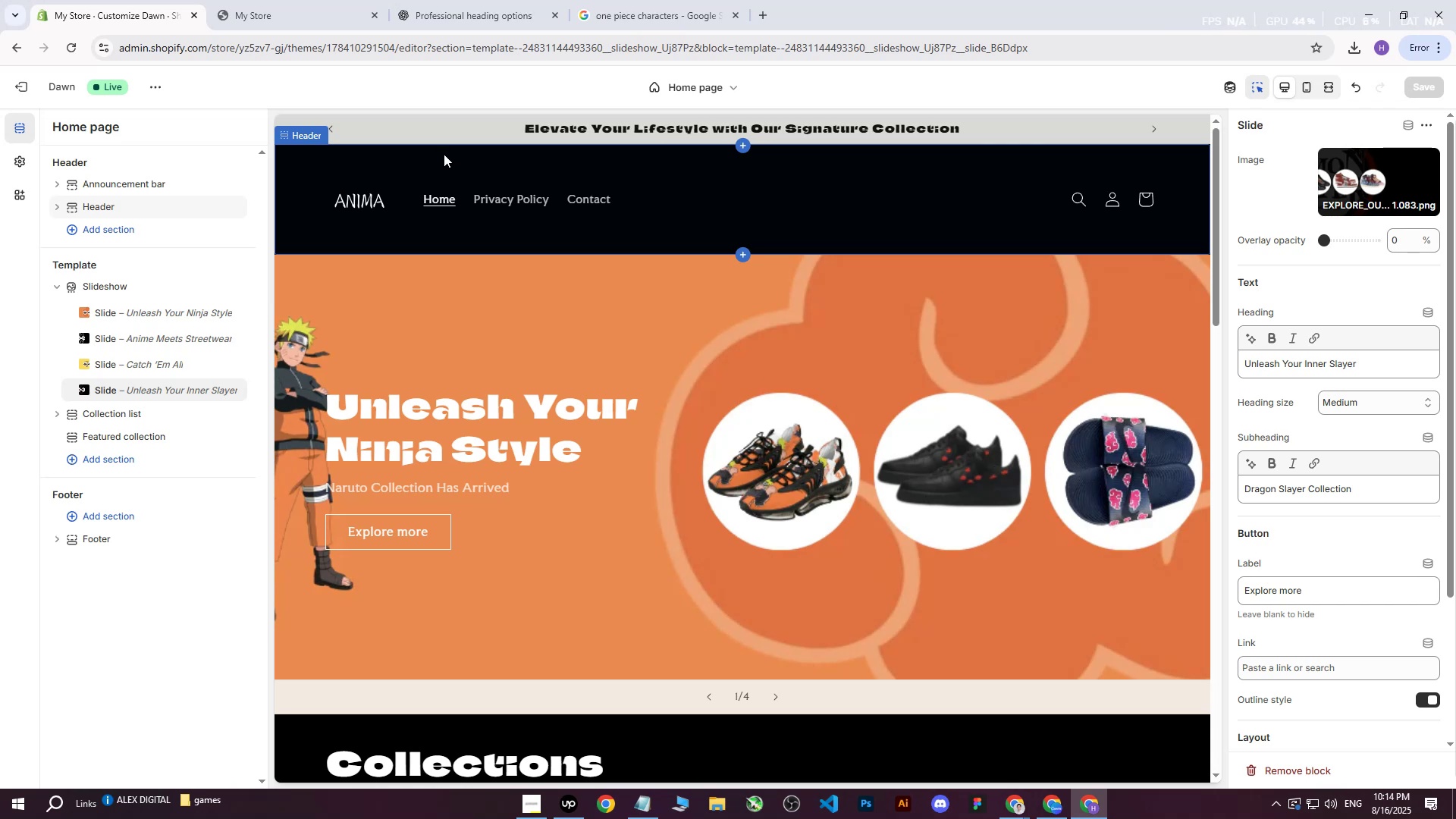 
double_click([64, 55])
 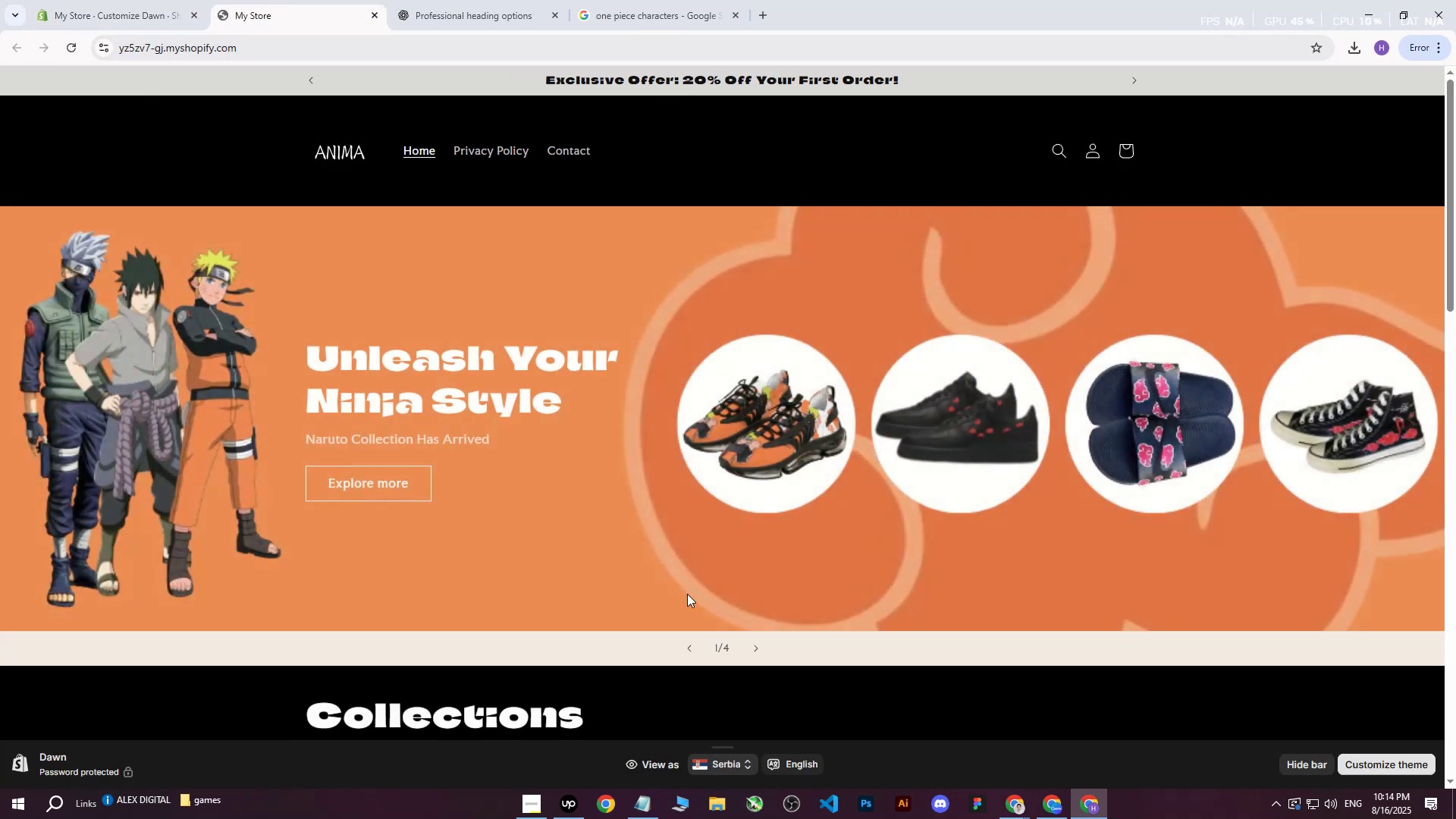 
left_click([686, 658])
 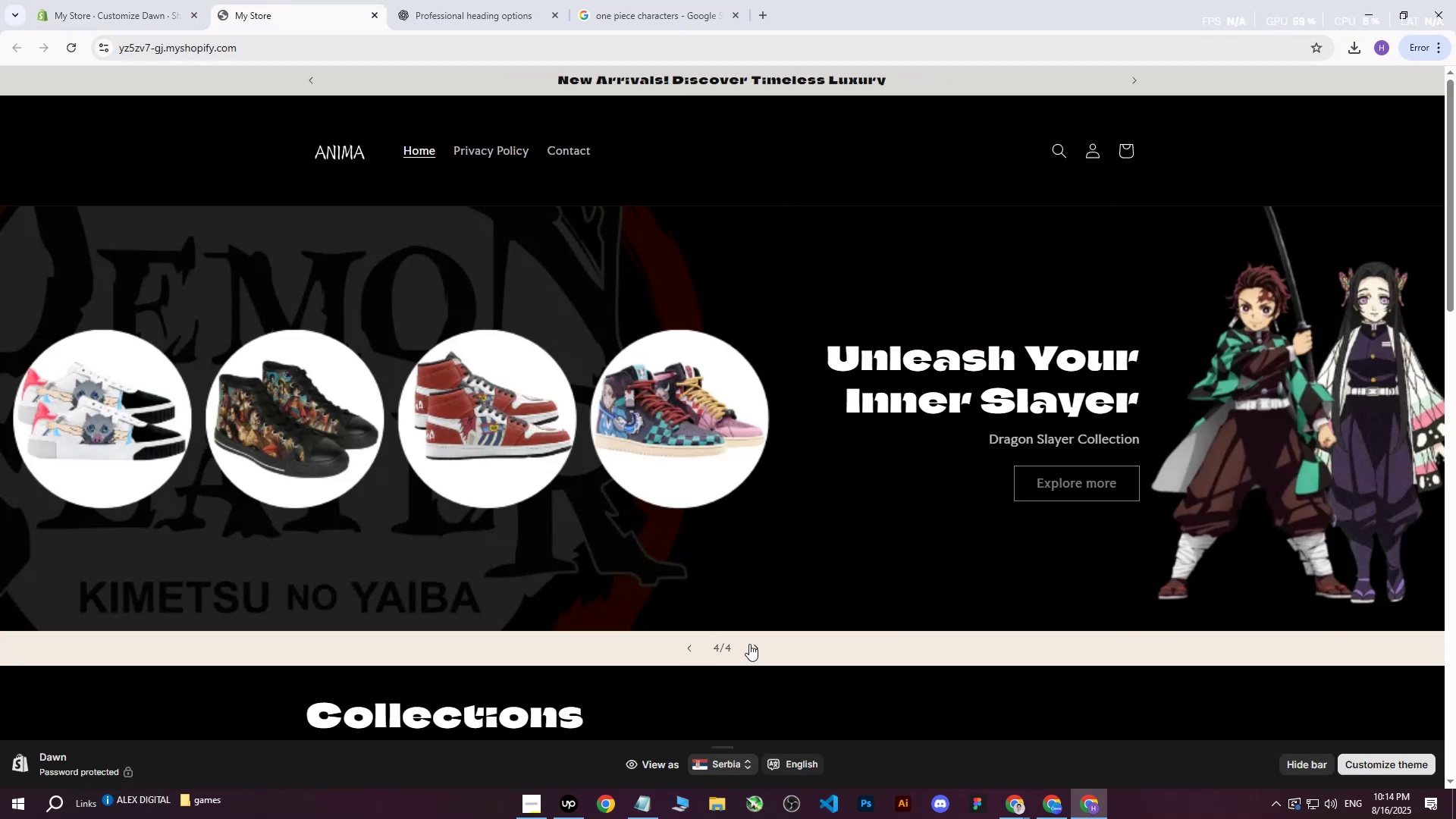 
left_click([764, 645])
 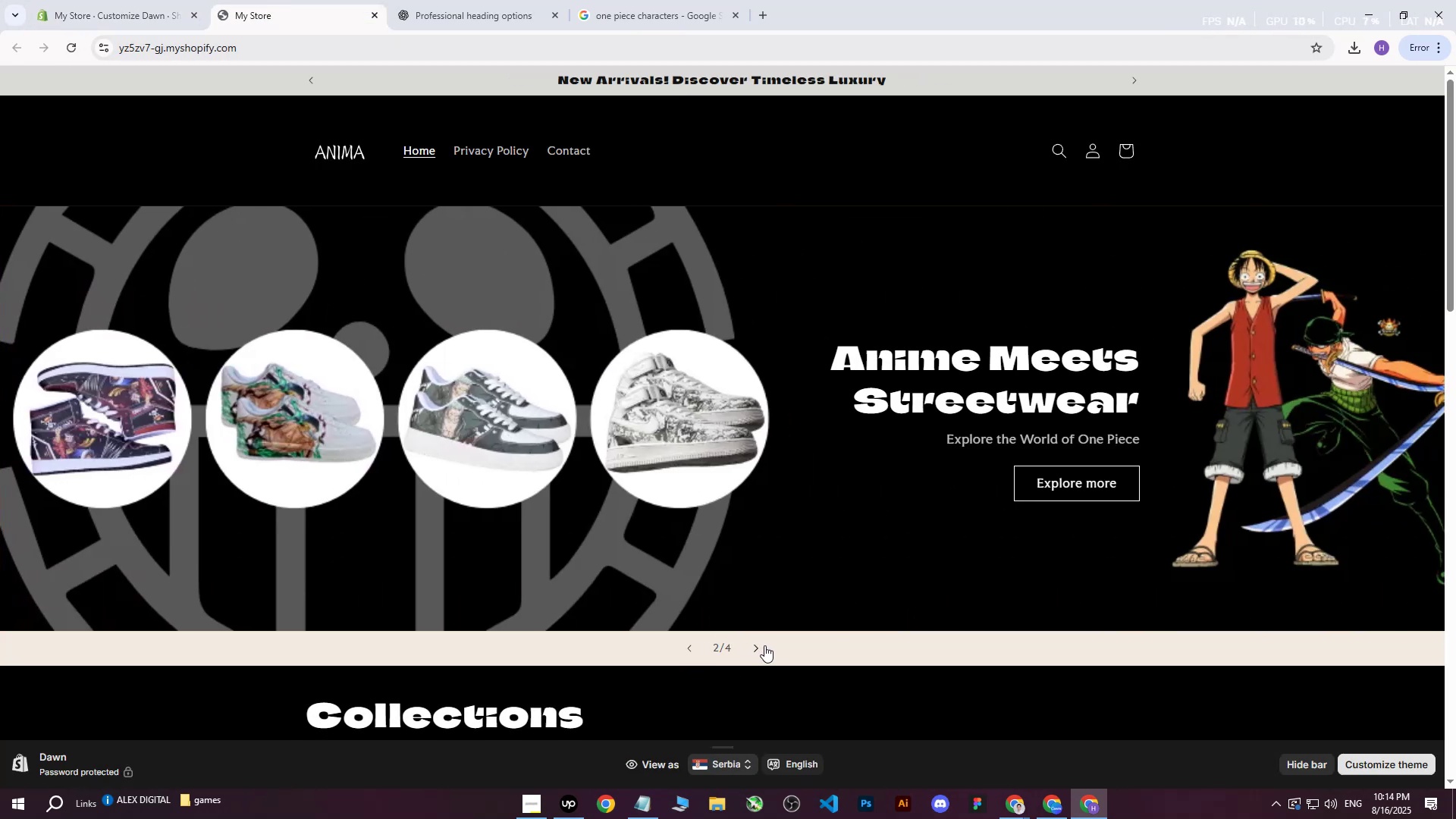 
left_click([764, 645])
 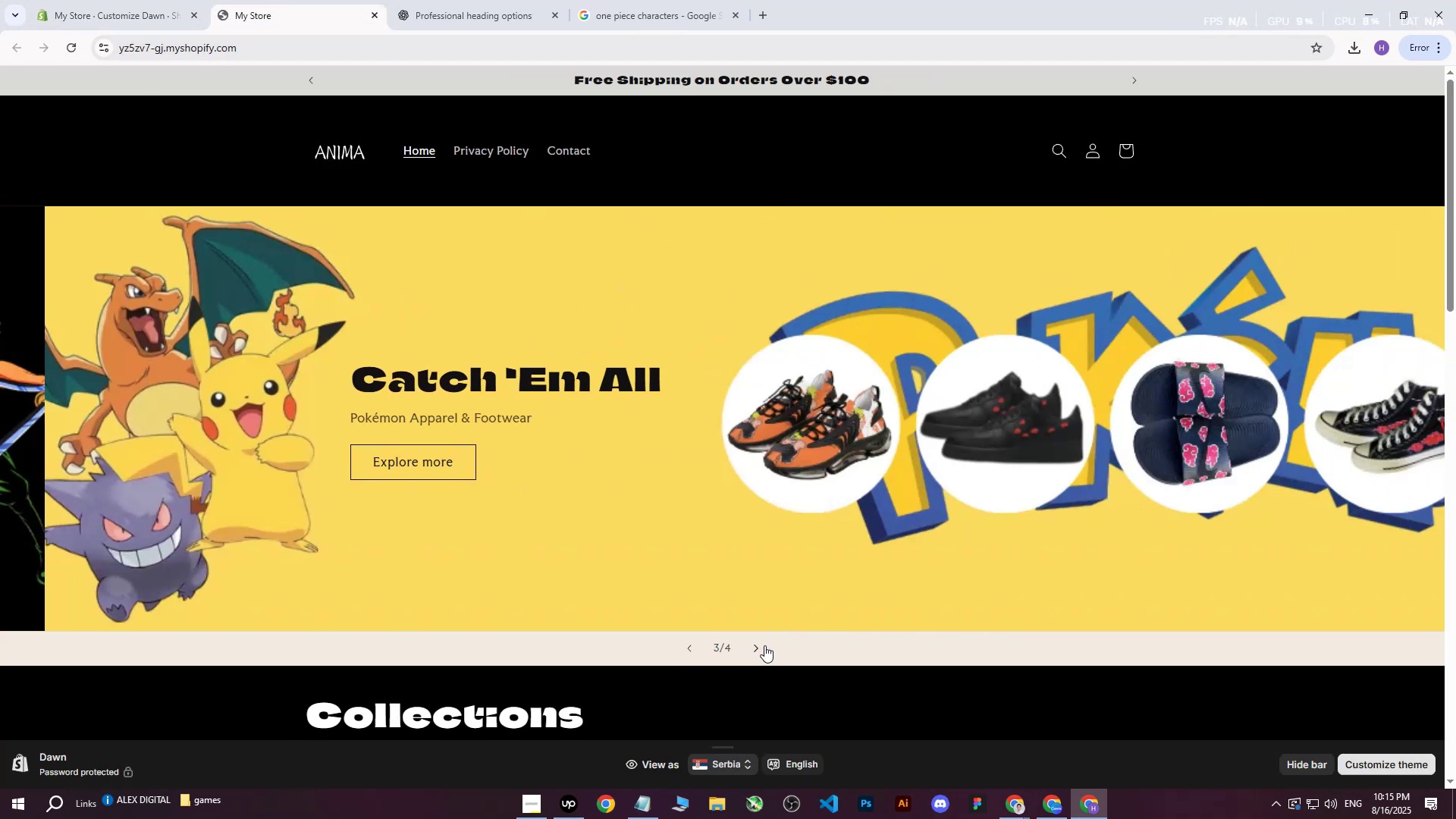 
left_click_drag(start_coordinate=[764, 645], to_coordinate=[742, 653])
 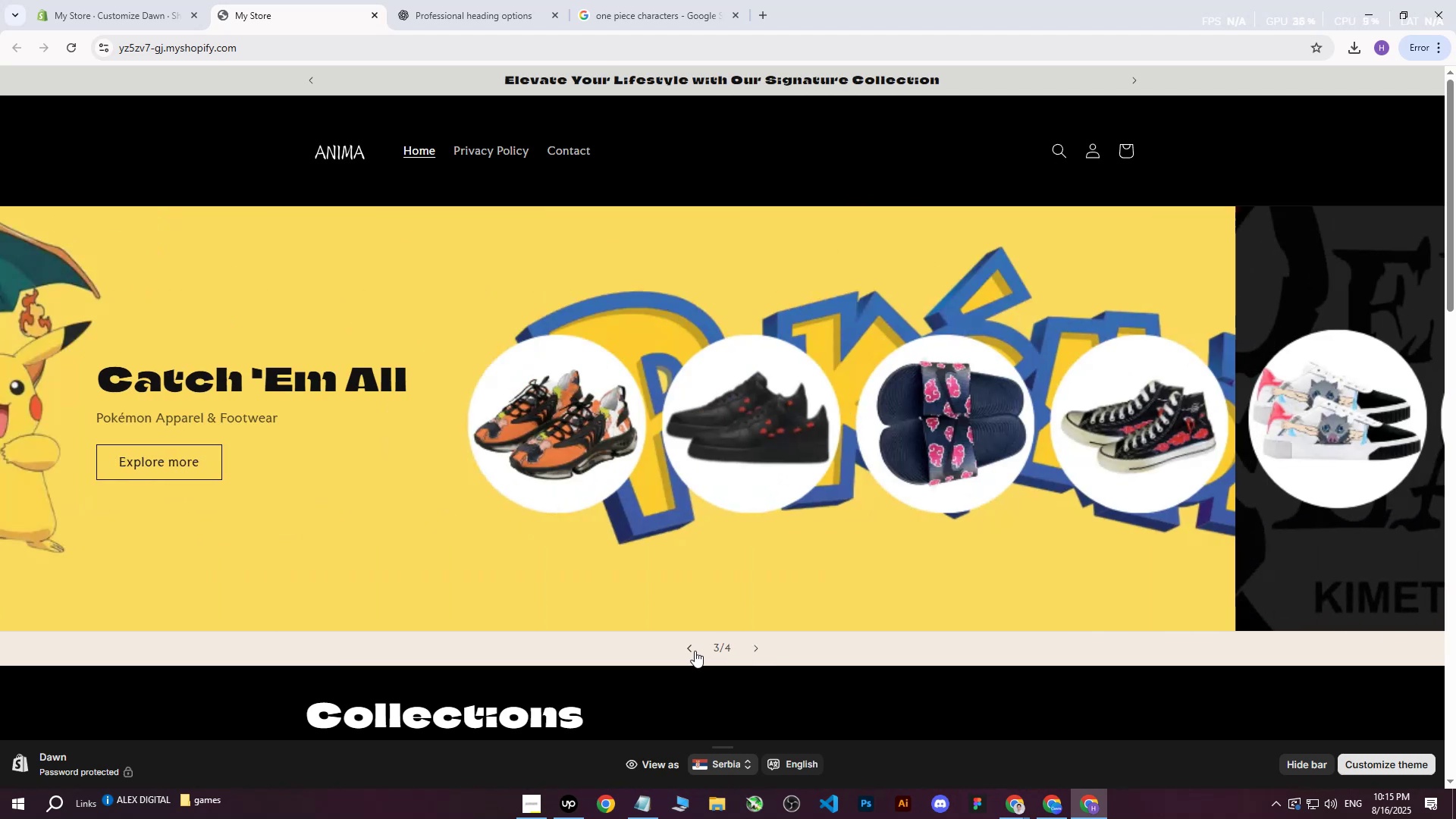 
left_click([694, 651])
 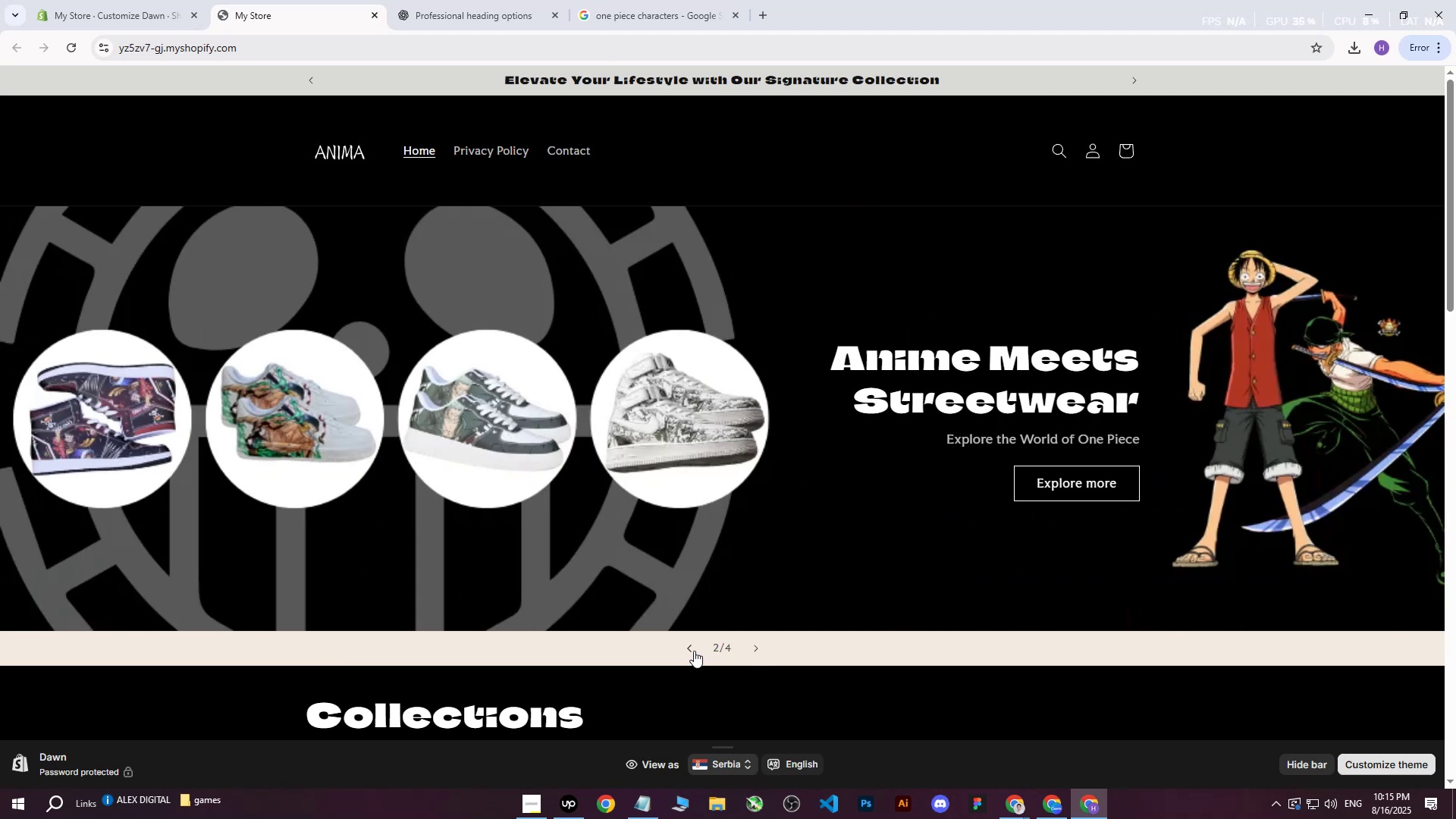 
left_click([694, 651])
 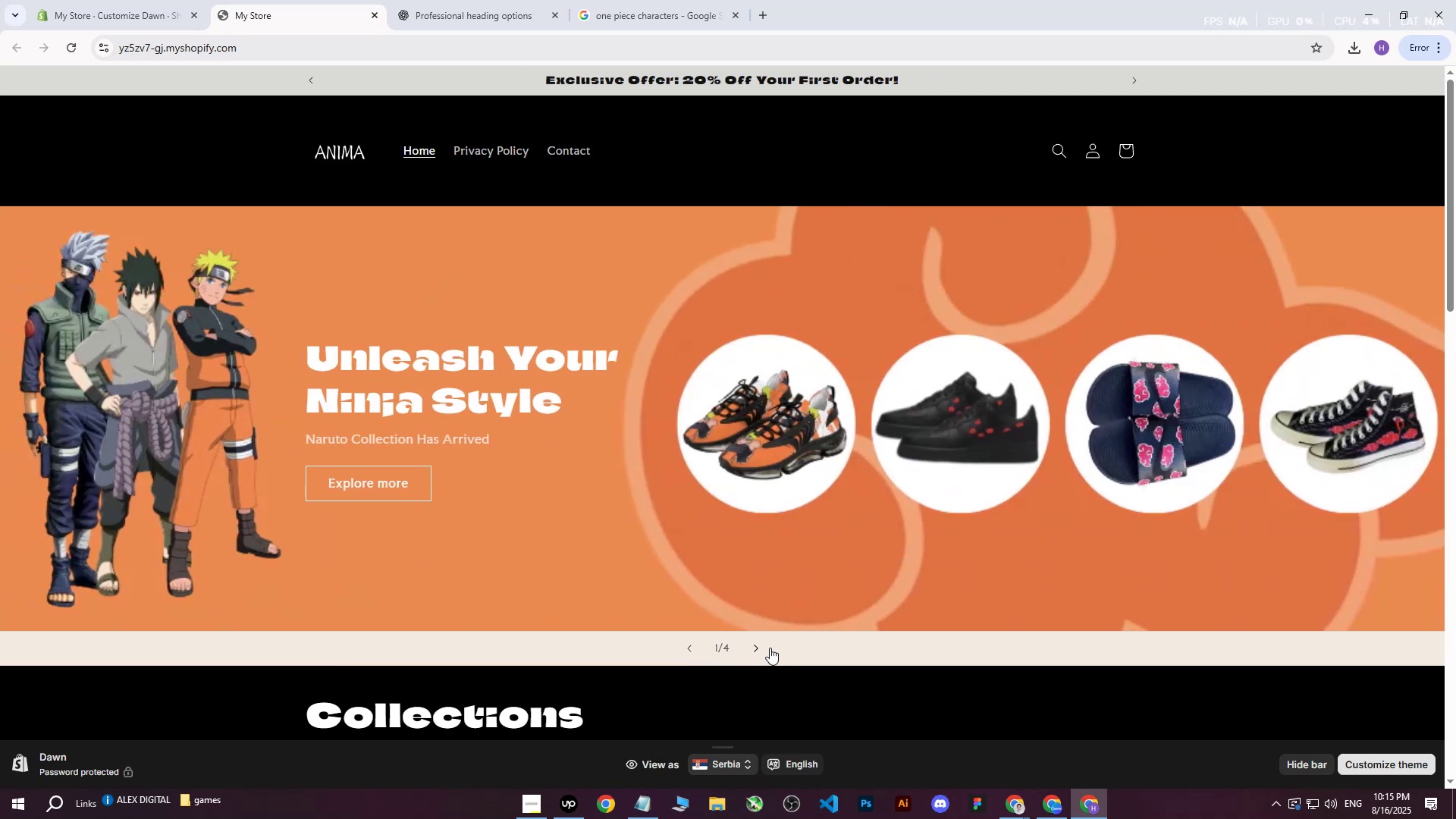 
left_click([766, 648])
 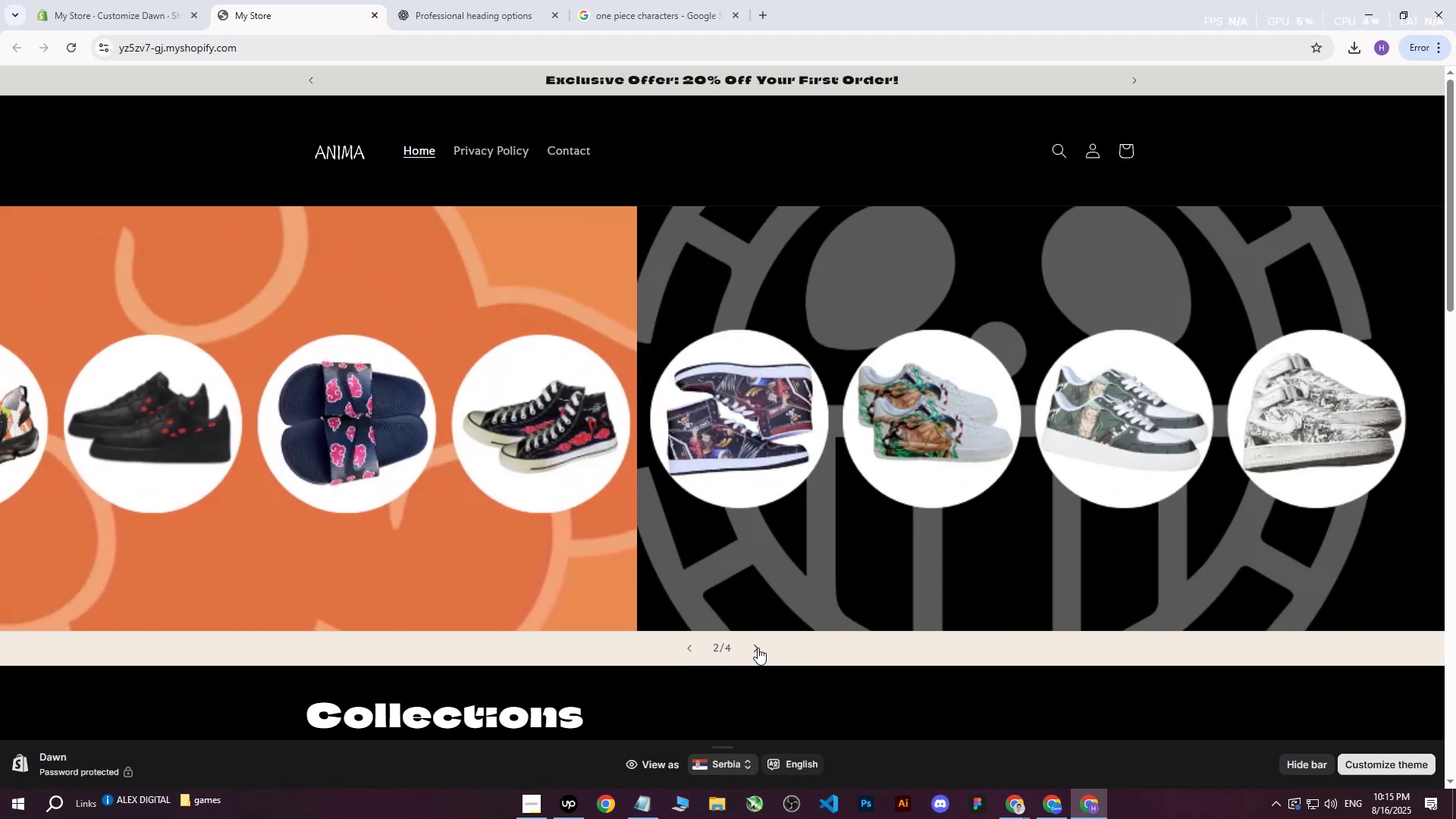 
left_click([758, 648])
 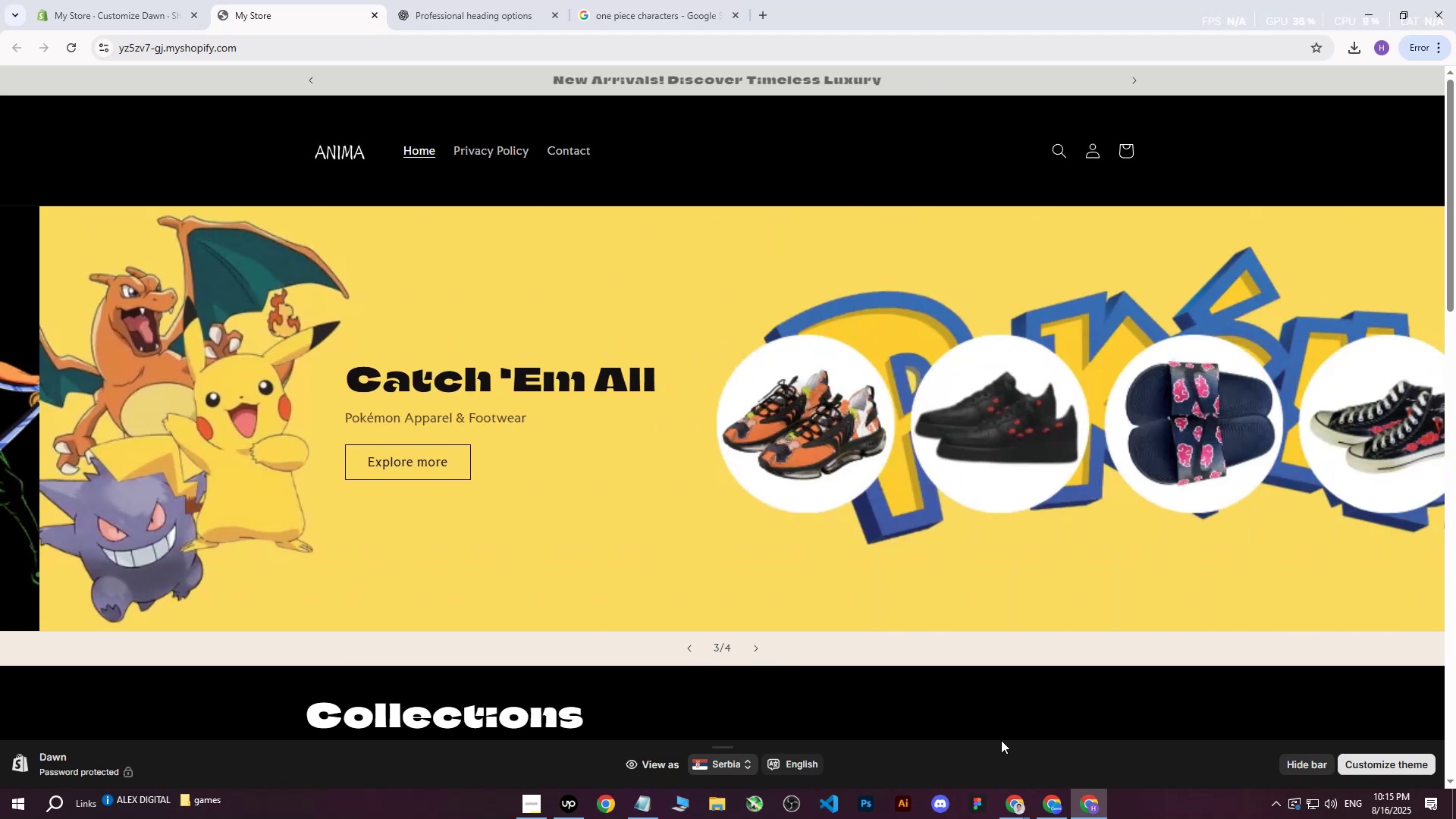 
mouse_move([1065, 810])
 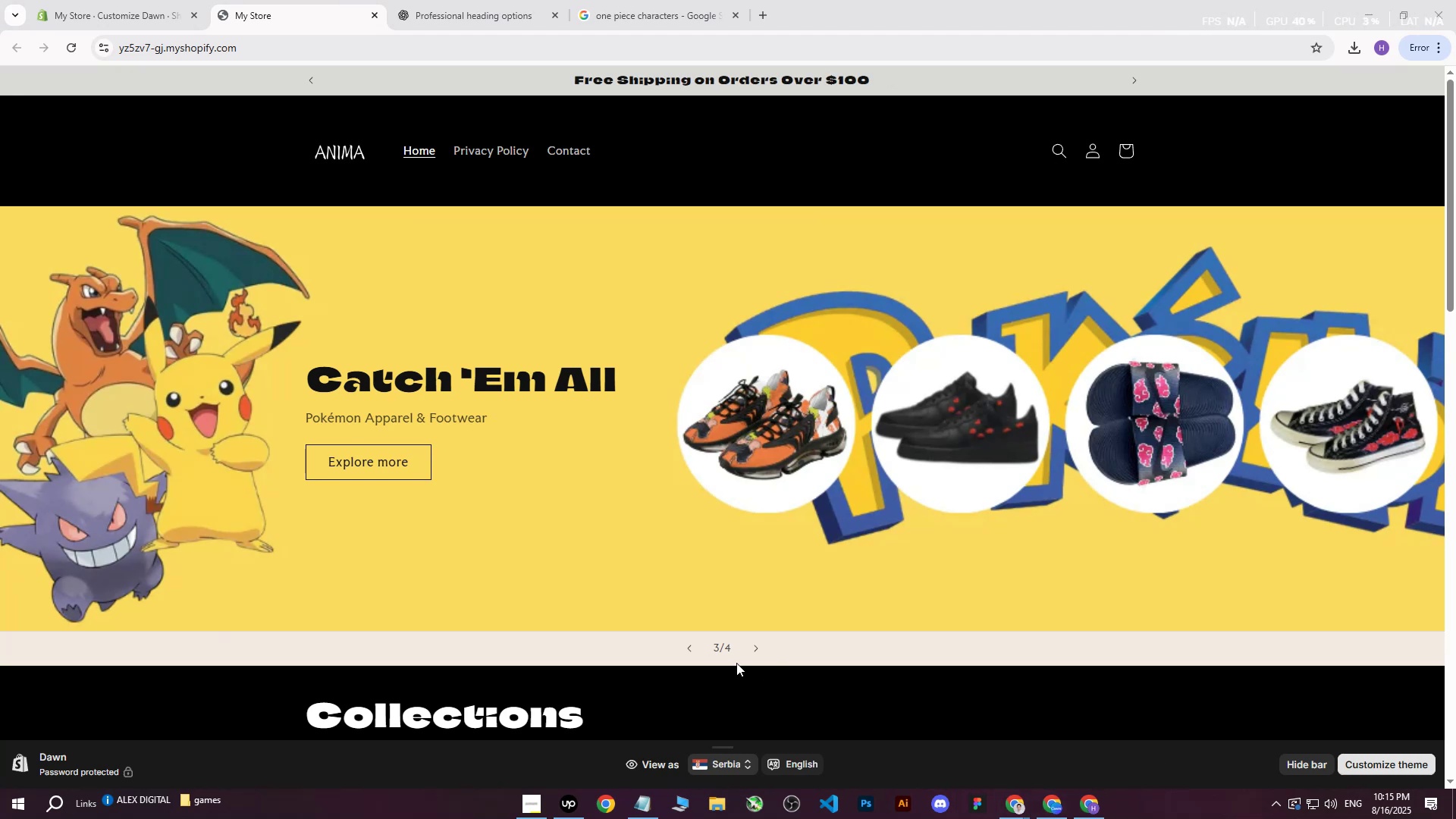 
left_click([754, 651])
 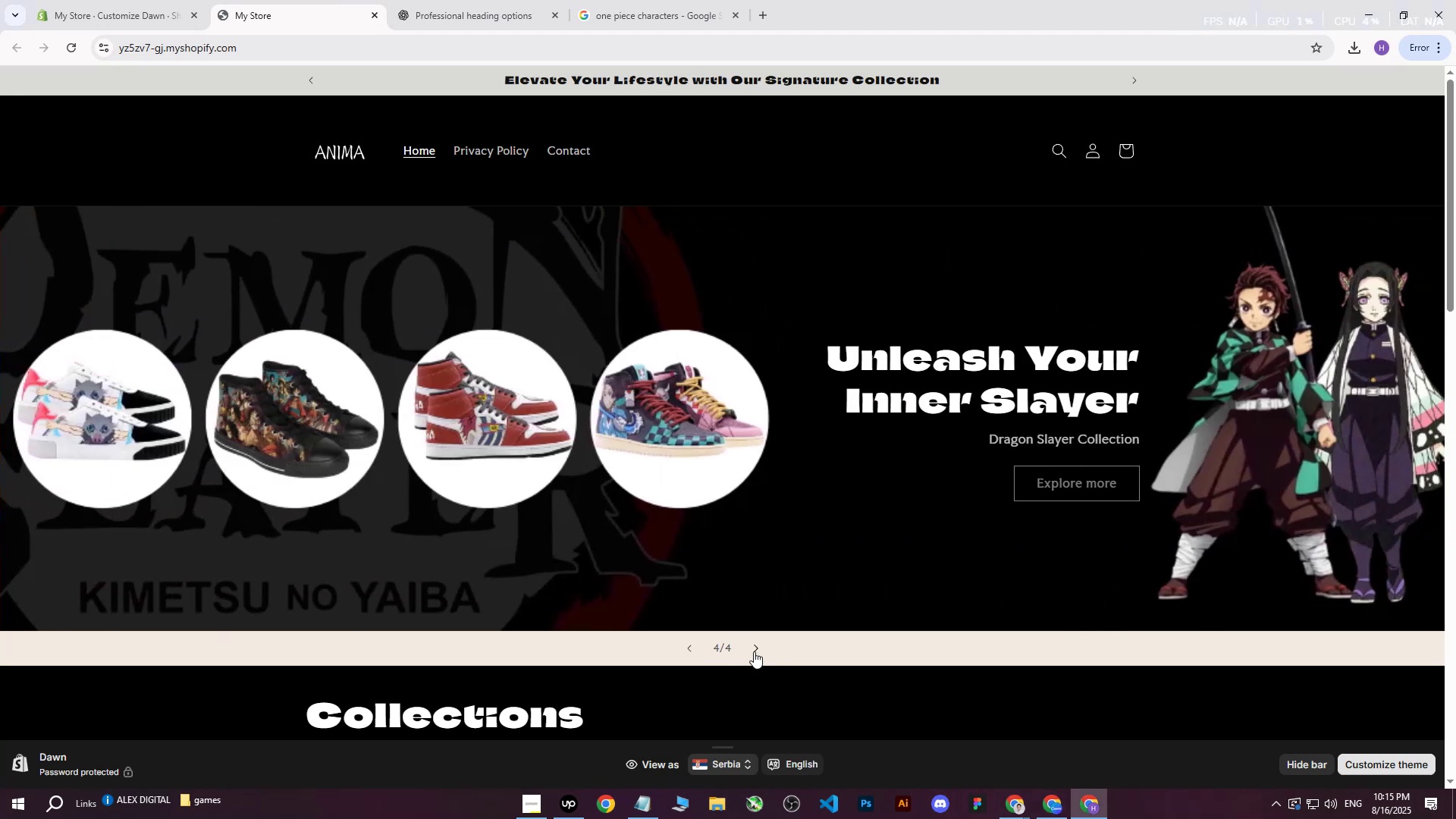 
left_click([755, 649])
 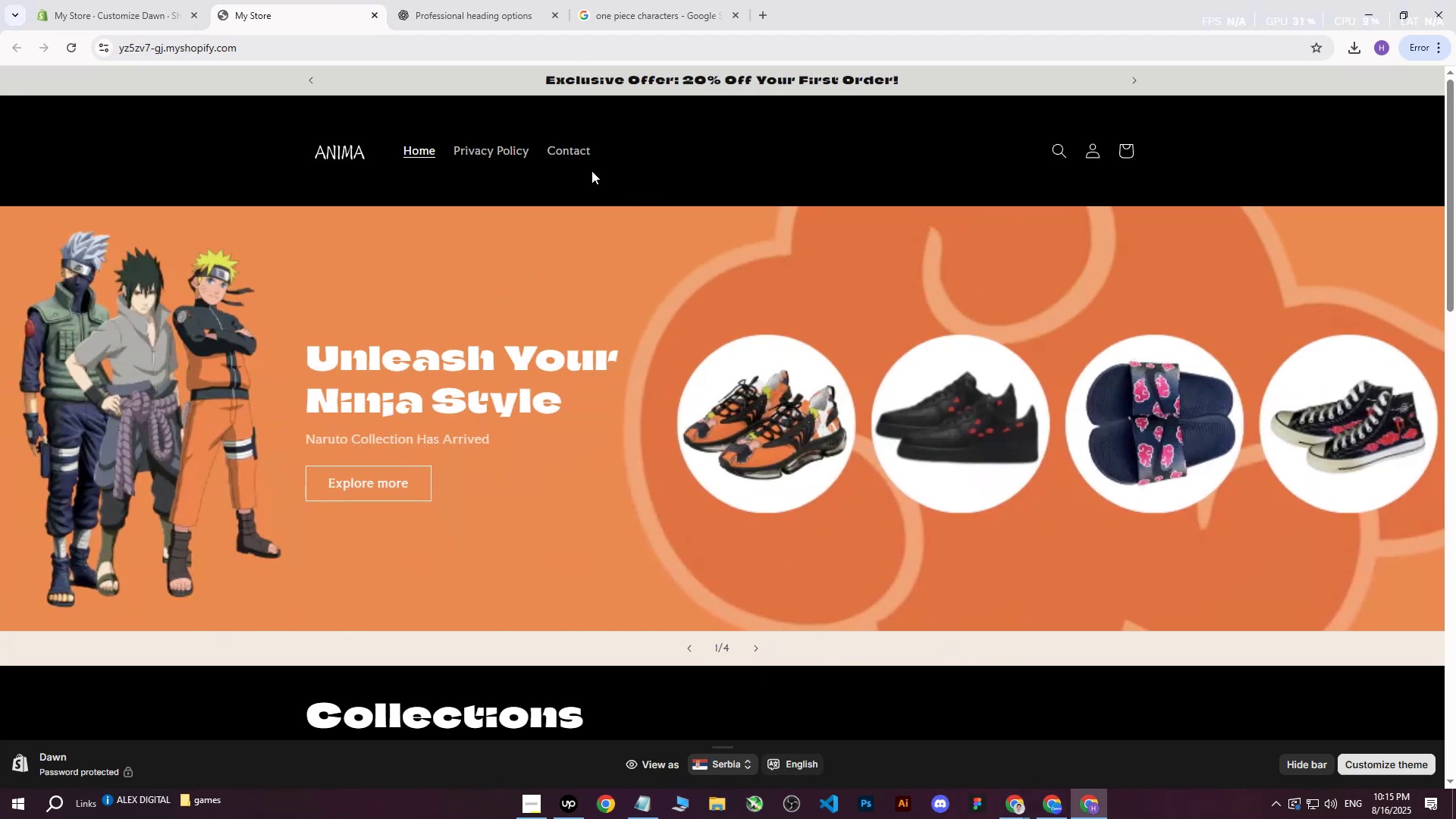 
scroll: coordinate [643, 380], scroll_direction: up, amount: 5.0
 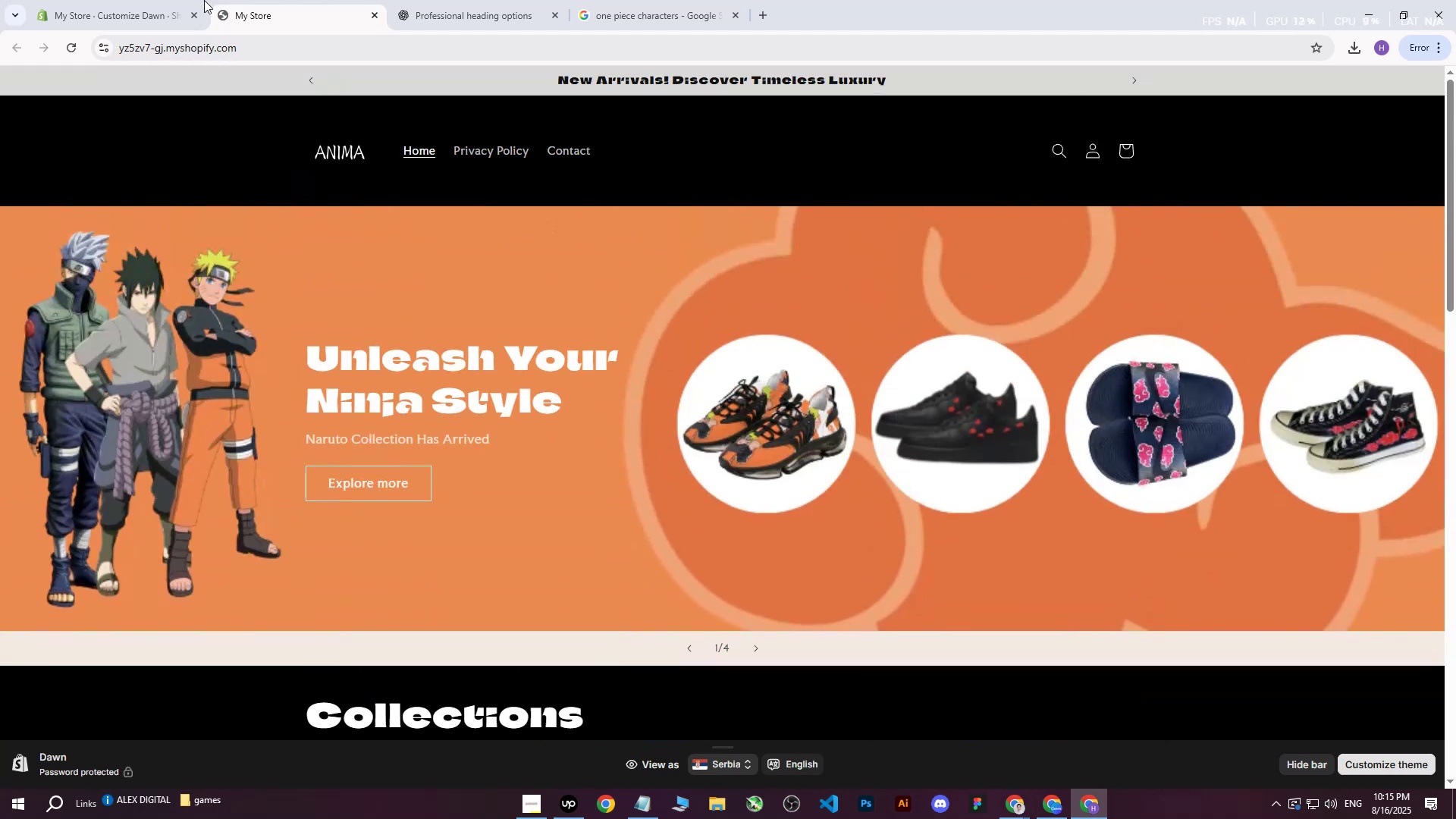 
left_click([160, 0])
 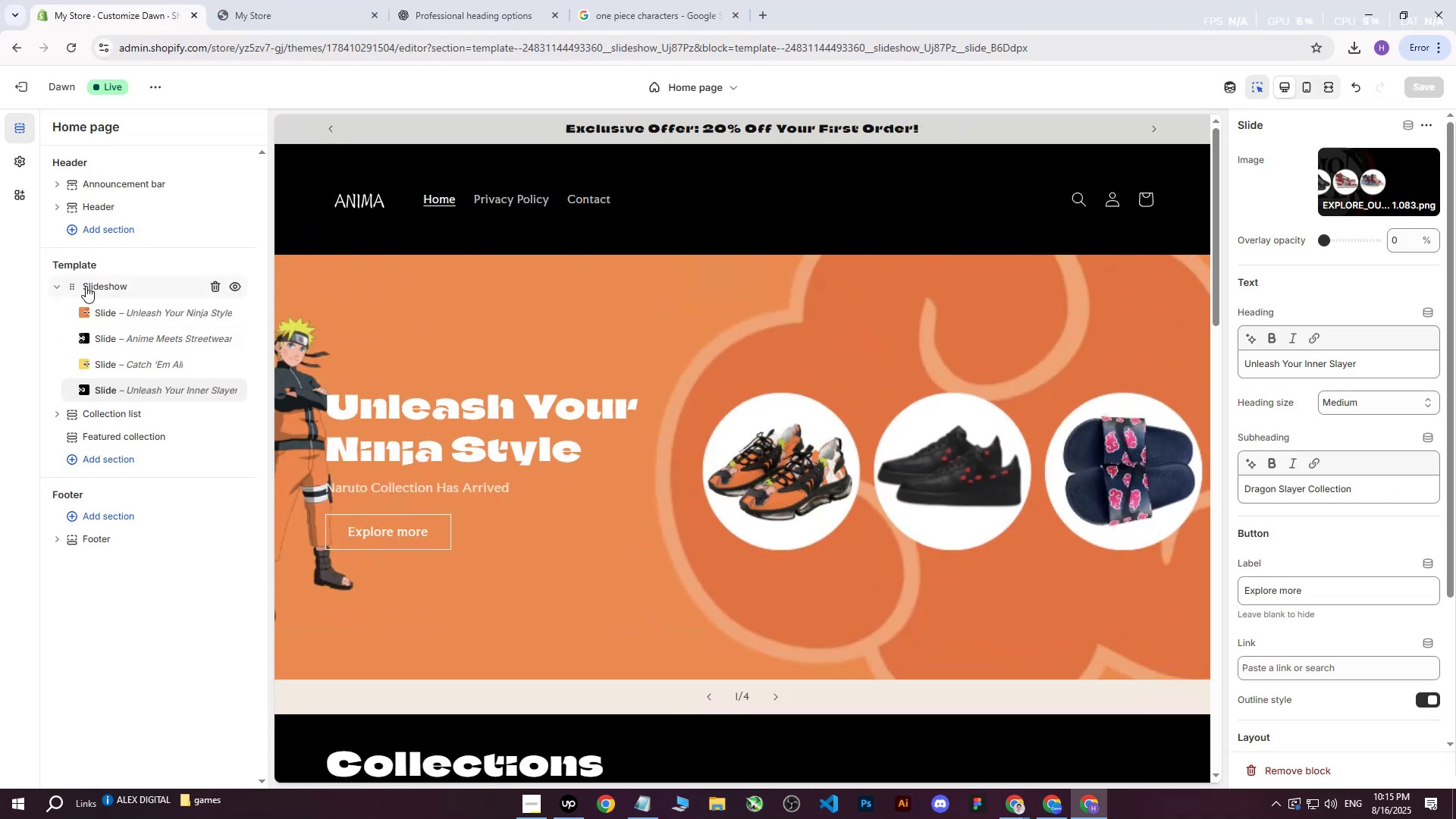 
left_click([59, 290])
 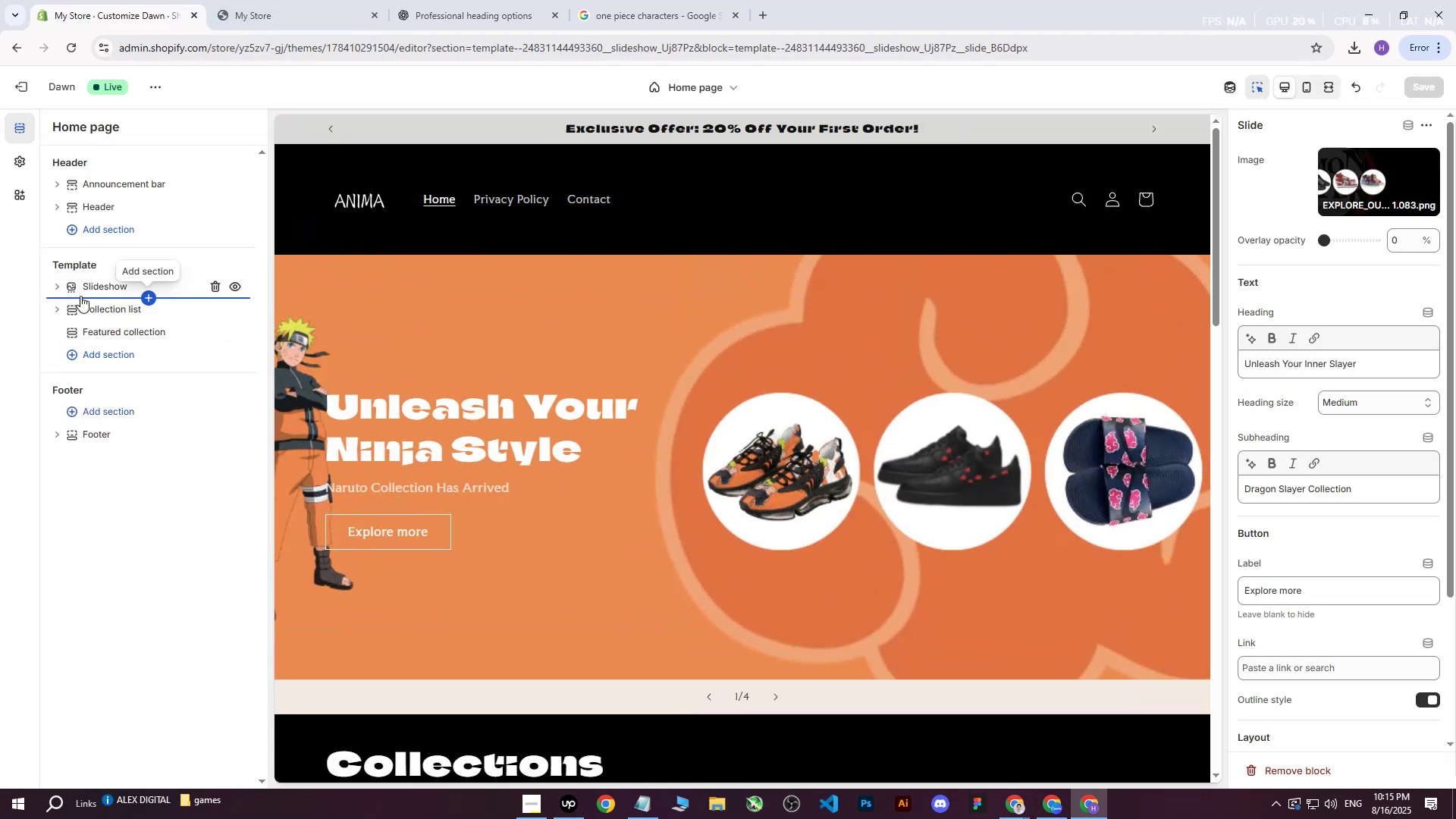 
left_click([146, 297])
 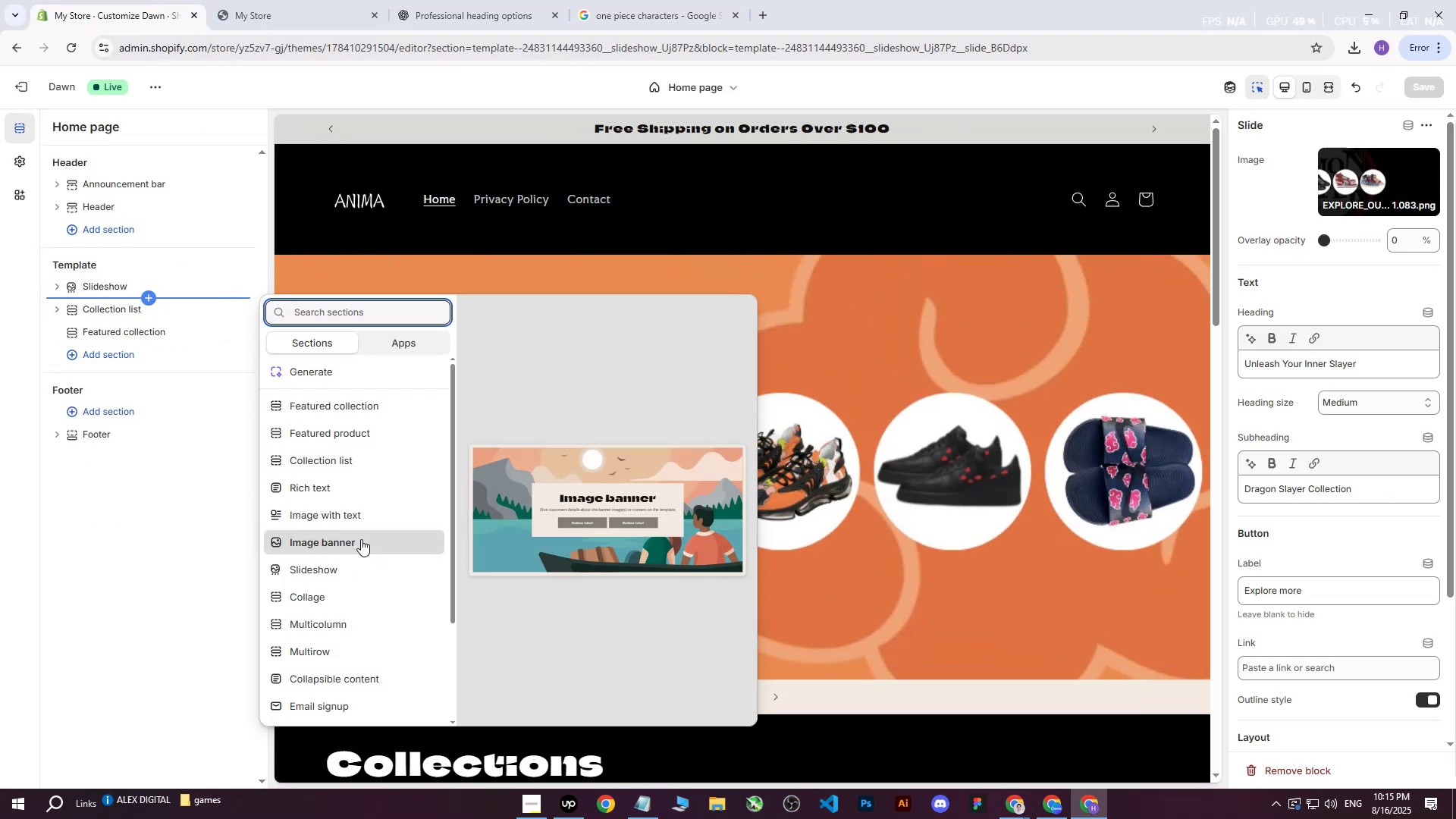 
wait(5.32)
 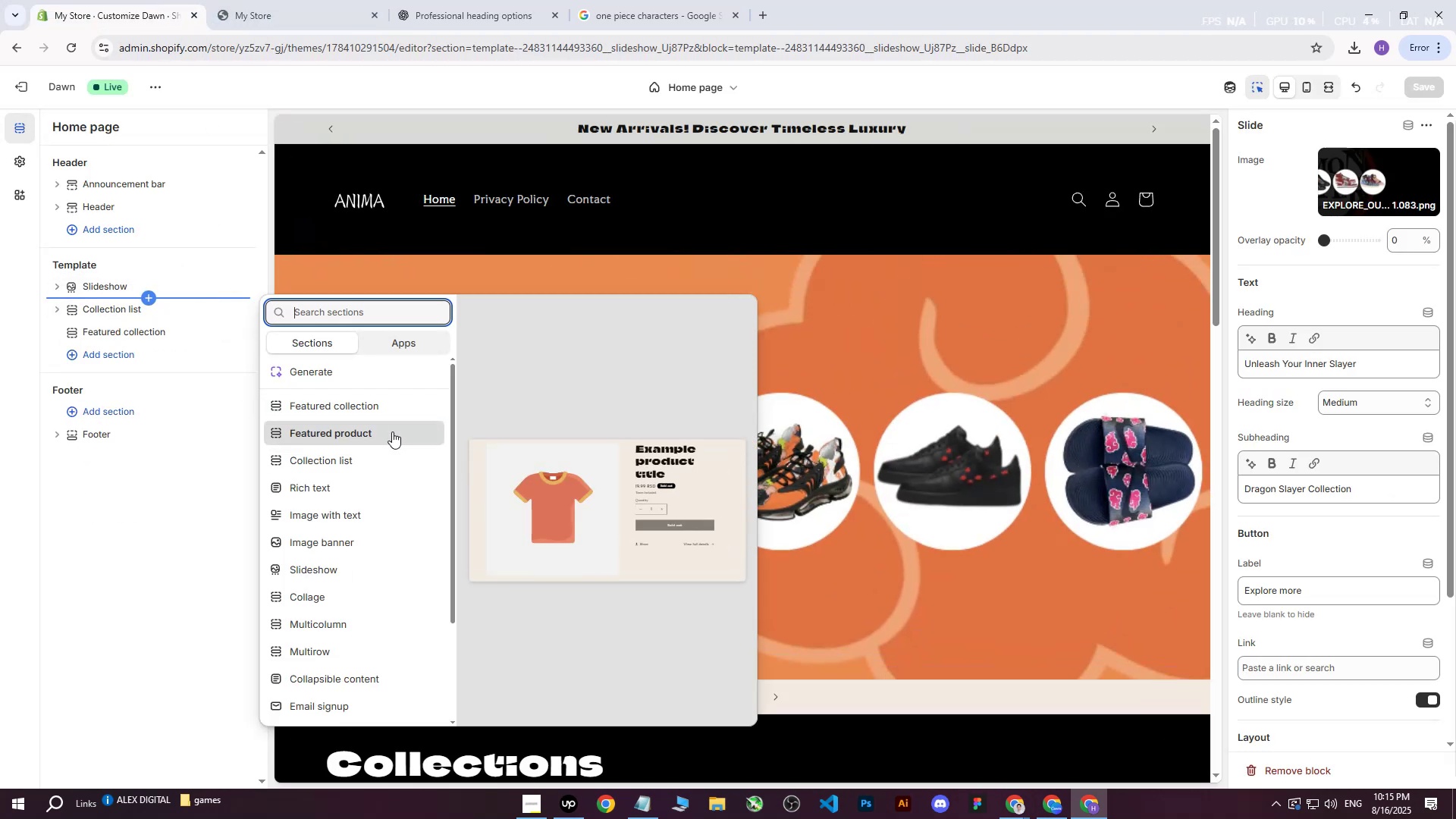 
left_click([359, 541])
 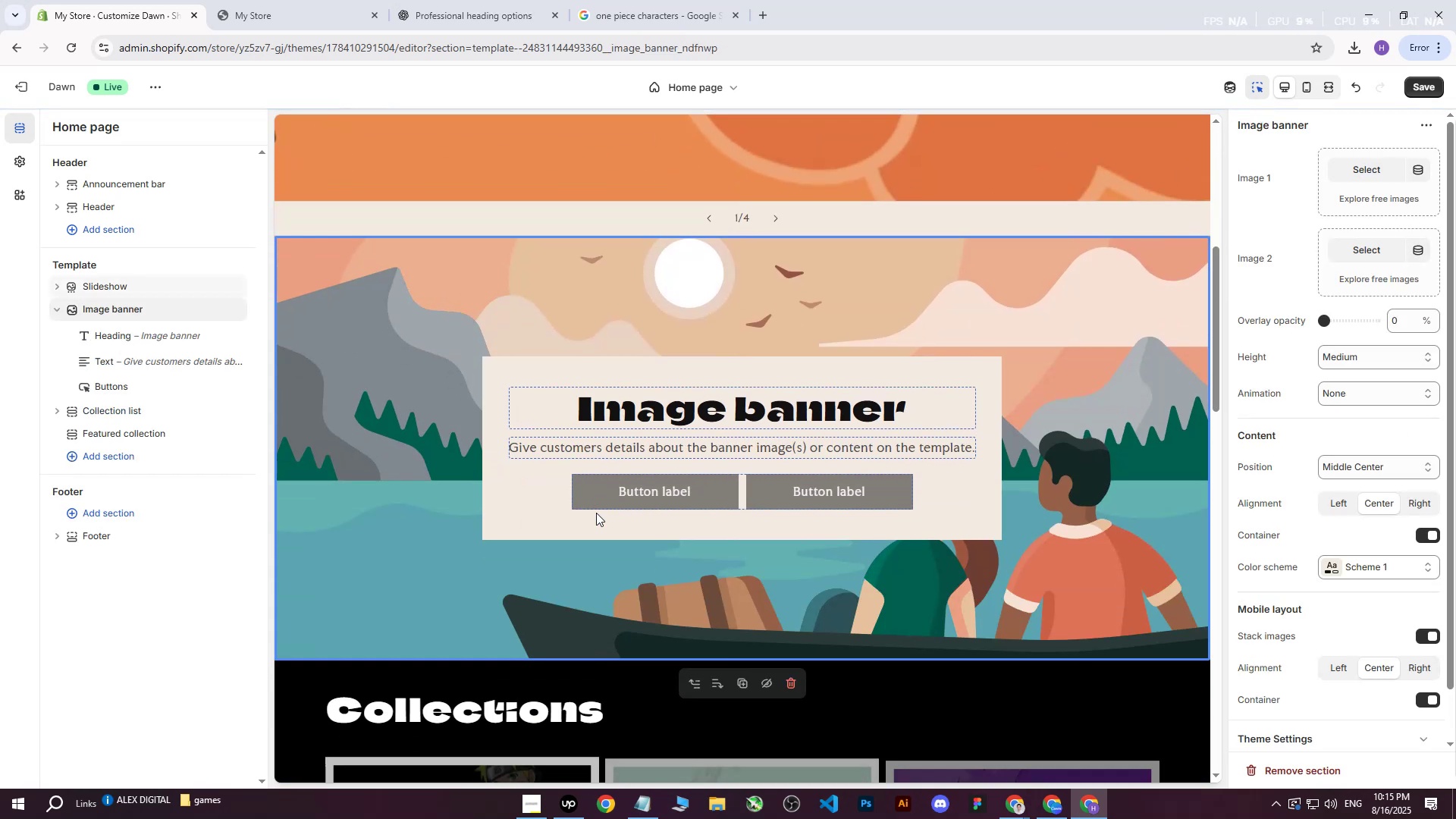 
scroll: coordinate [605, 497], scroll_direction: up, amount: 3.0
 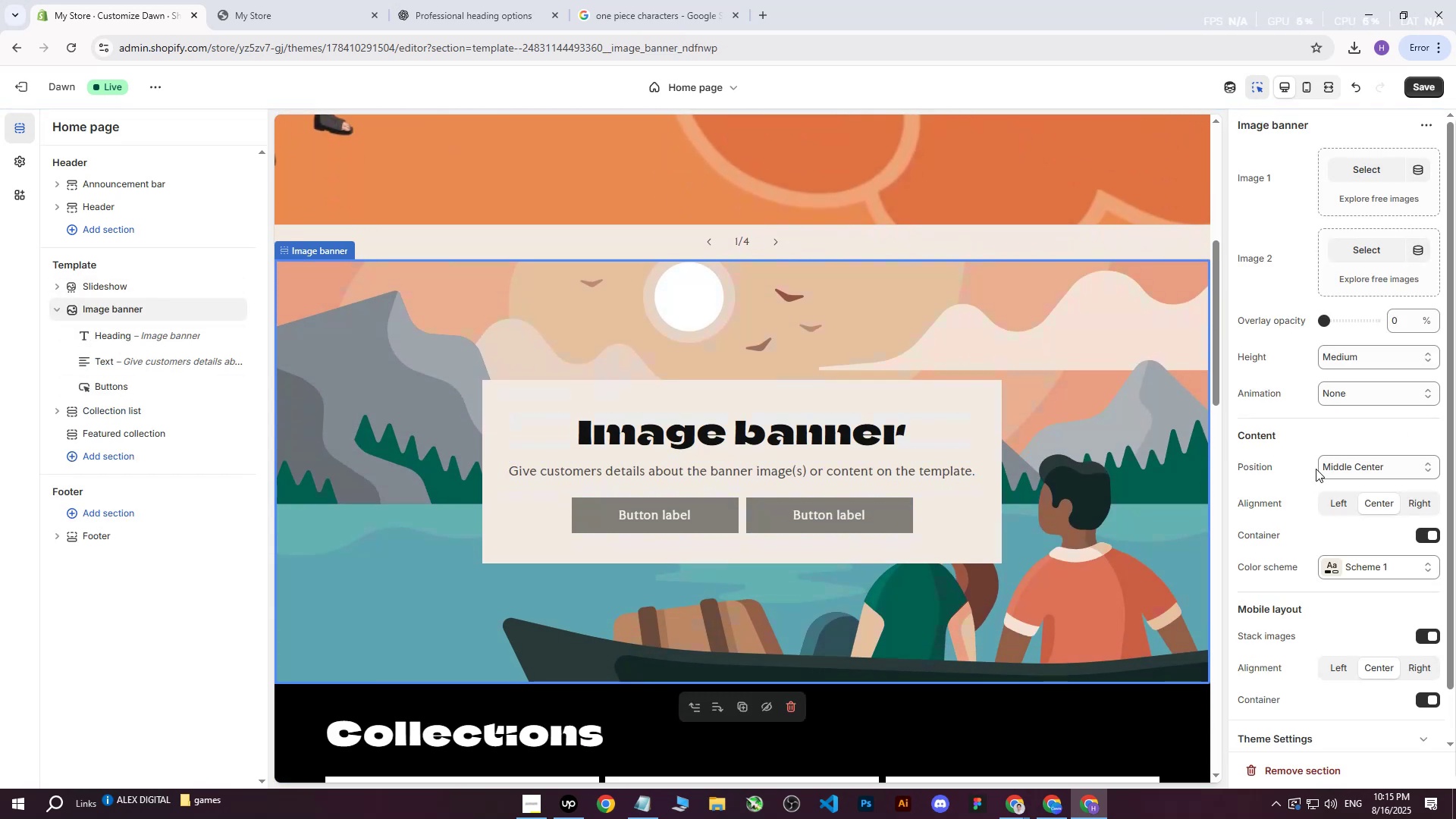 
left_click_drag(start_coordinate=[1428, 635], to_coordinate=[1368, 601])
 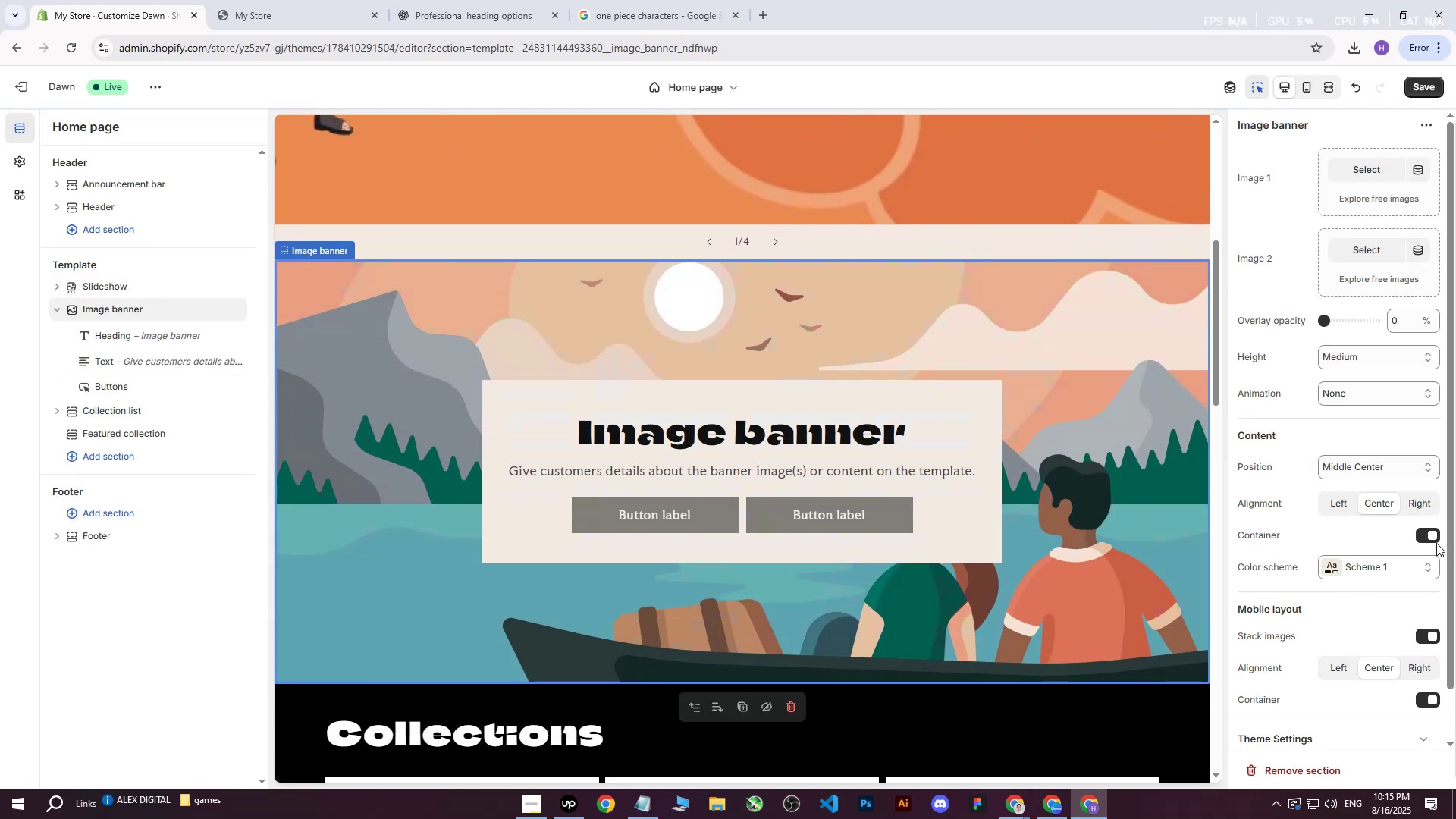 
left_click([1429, 538])
 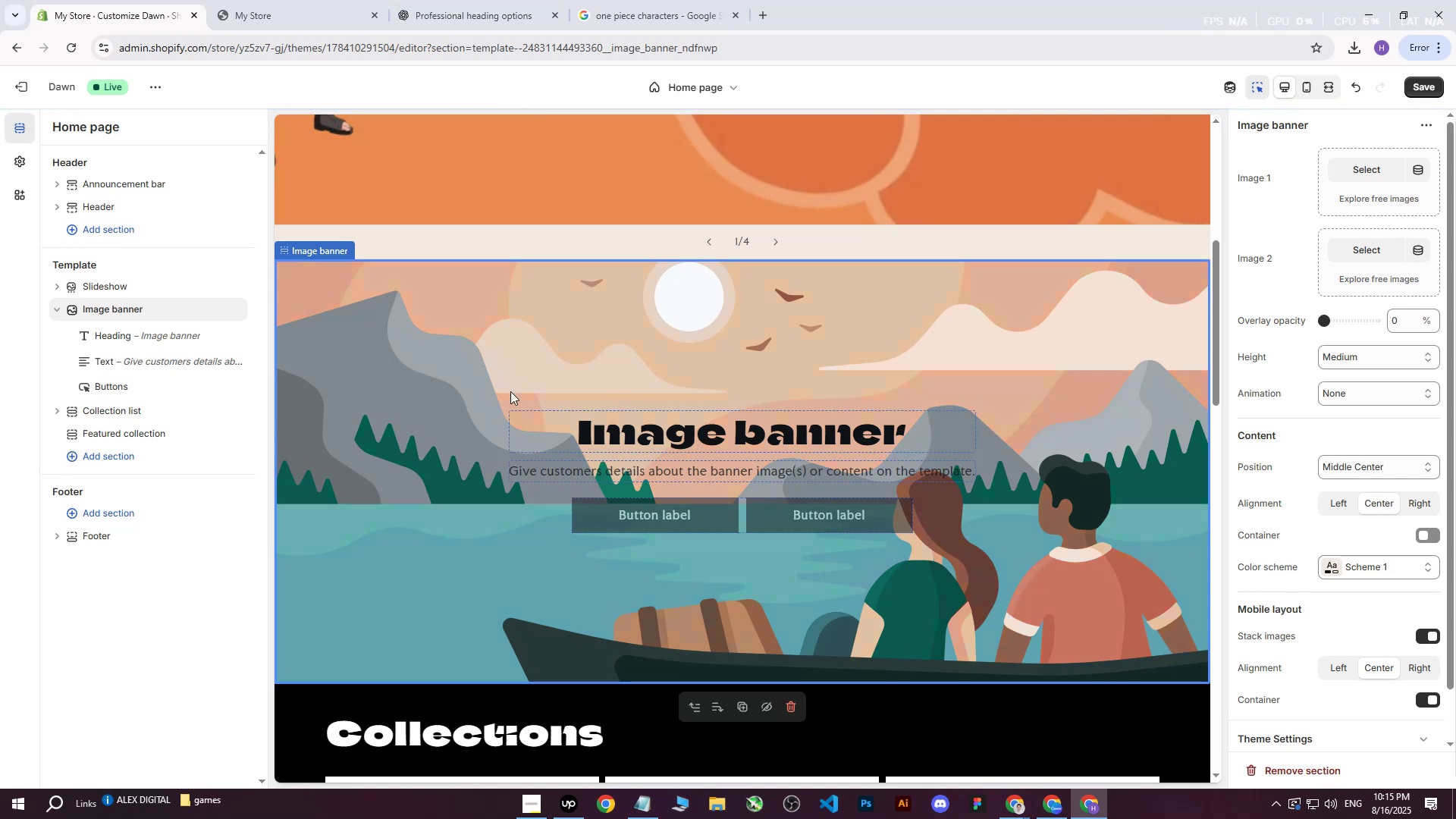 
left_click([1045, 805])
 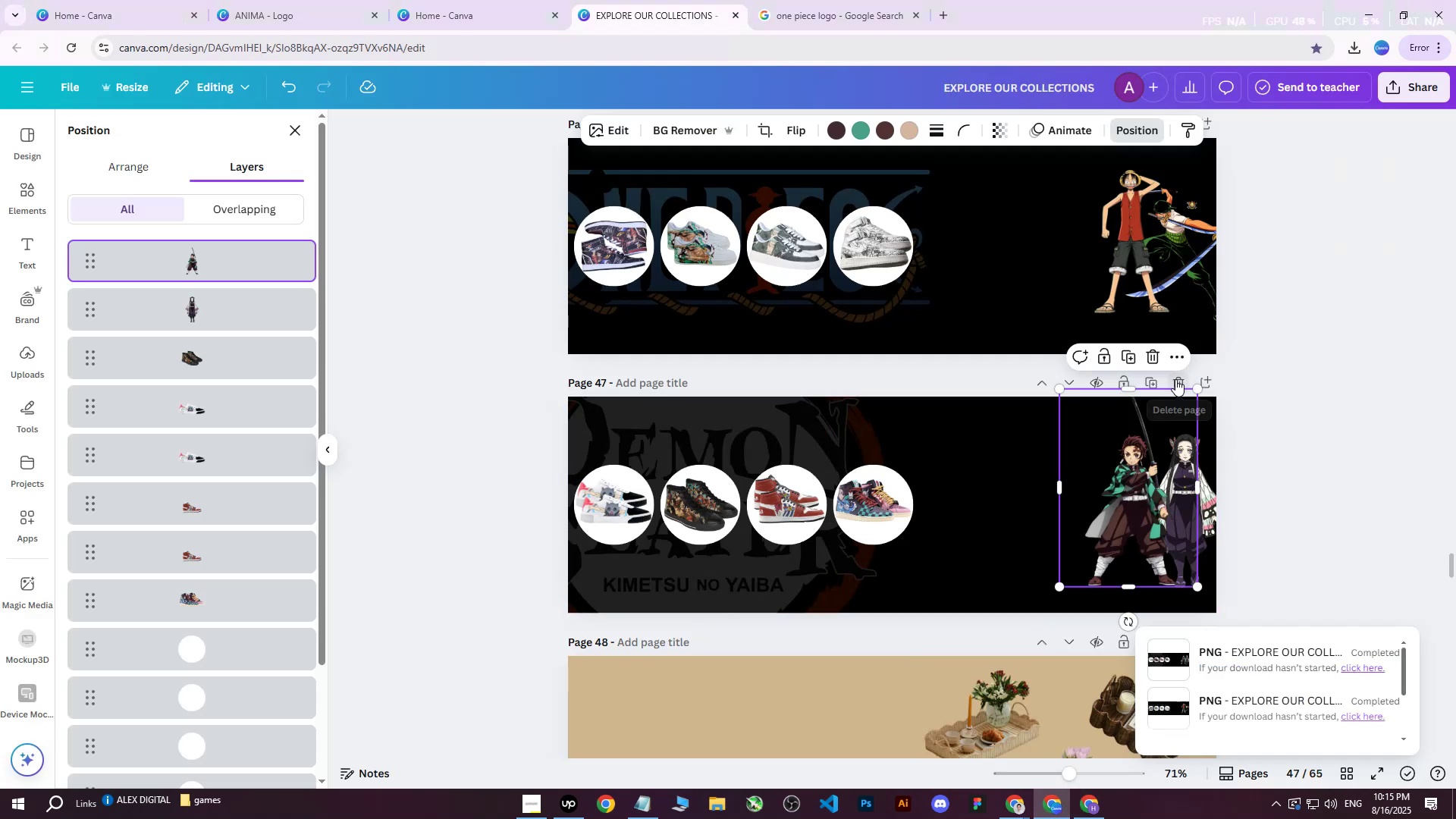 
left_click([1207, 376])
 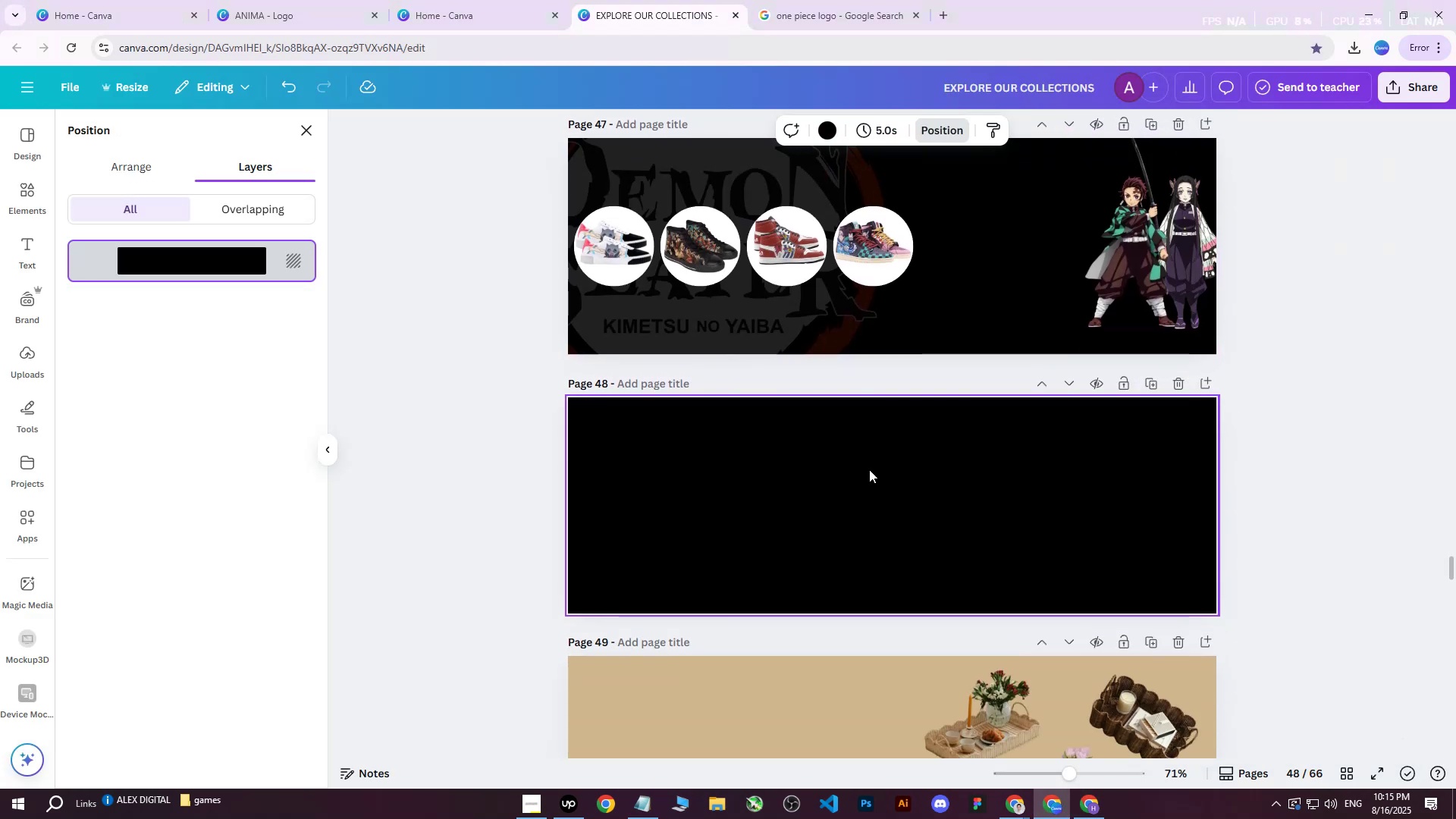 
left_click([865, 471])
 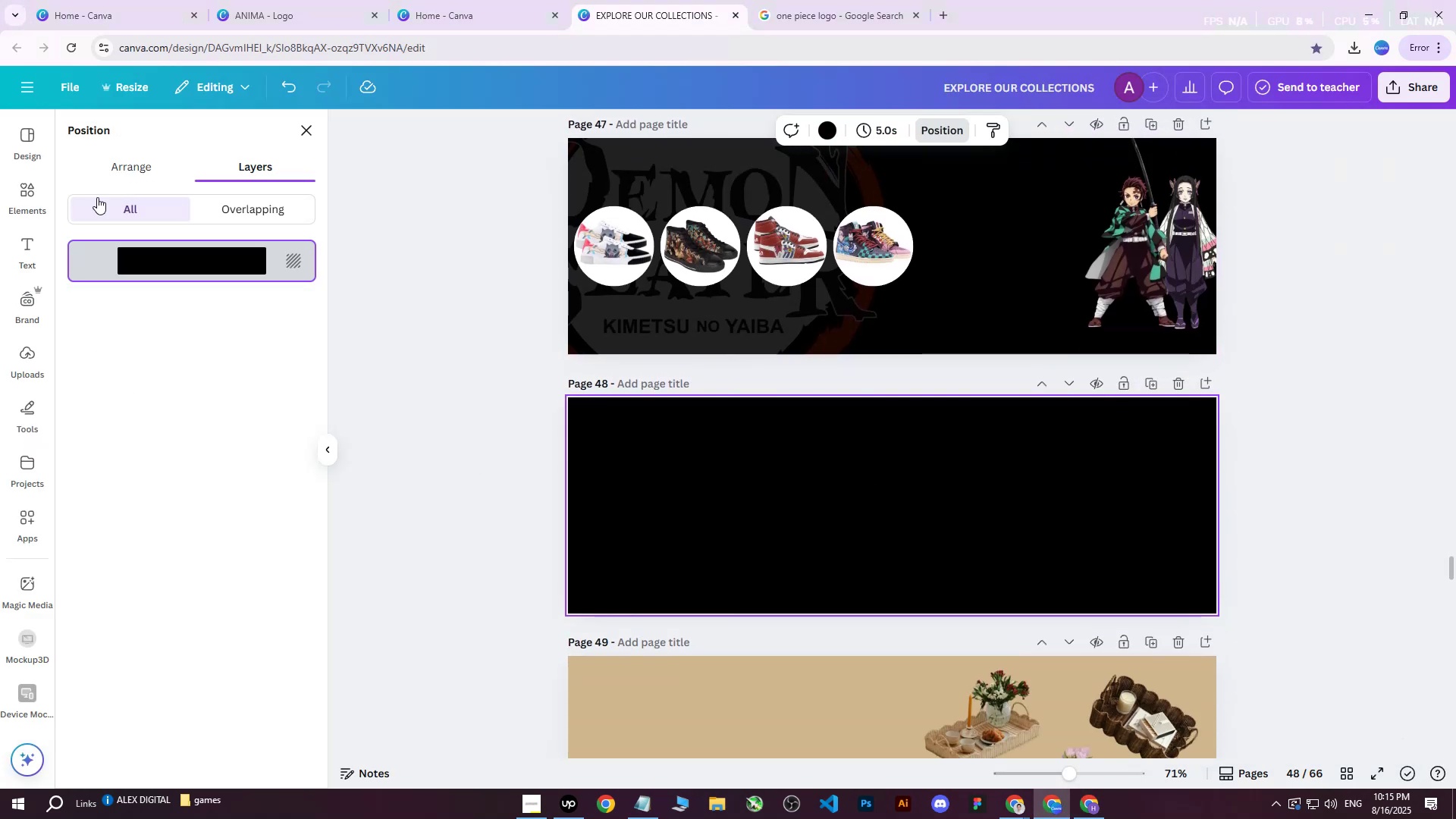 
left_click([144, 168])
 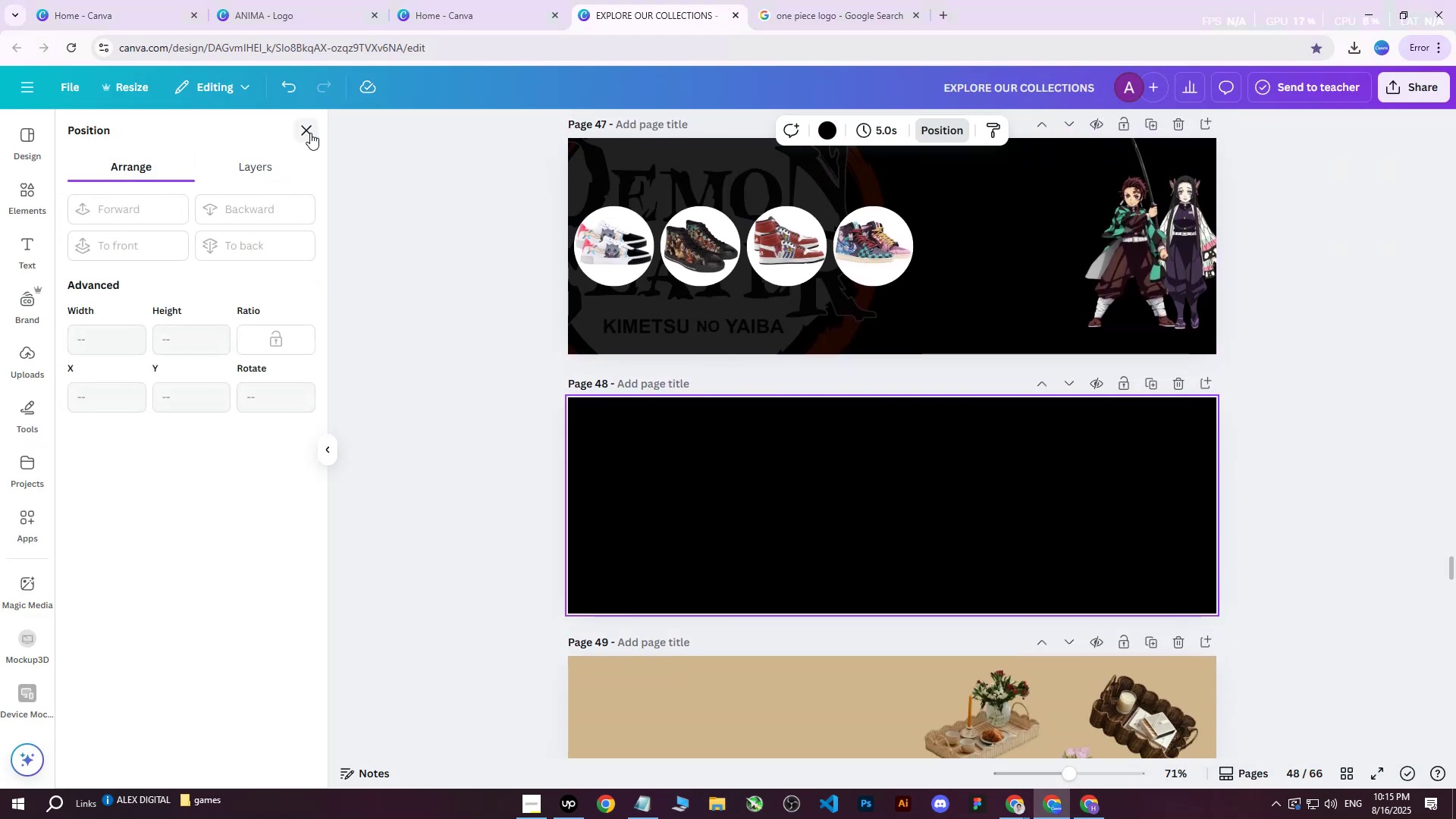 
left_click([310, 133])
 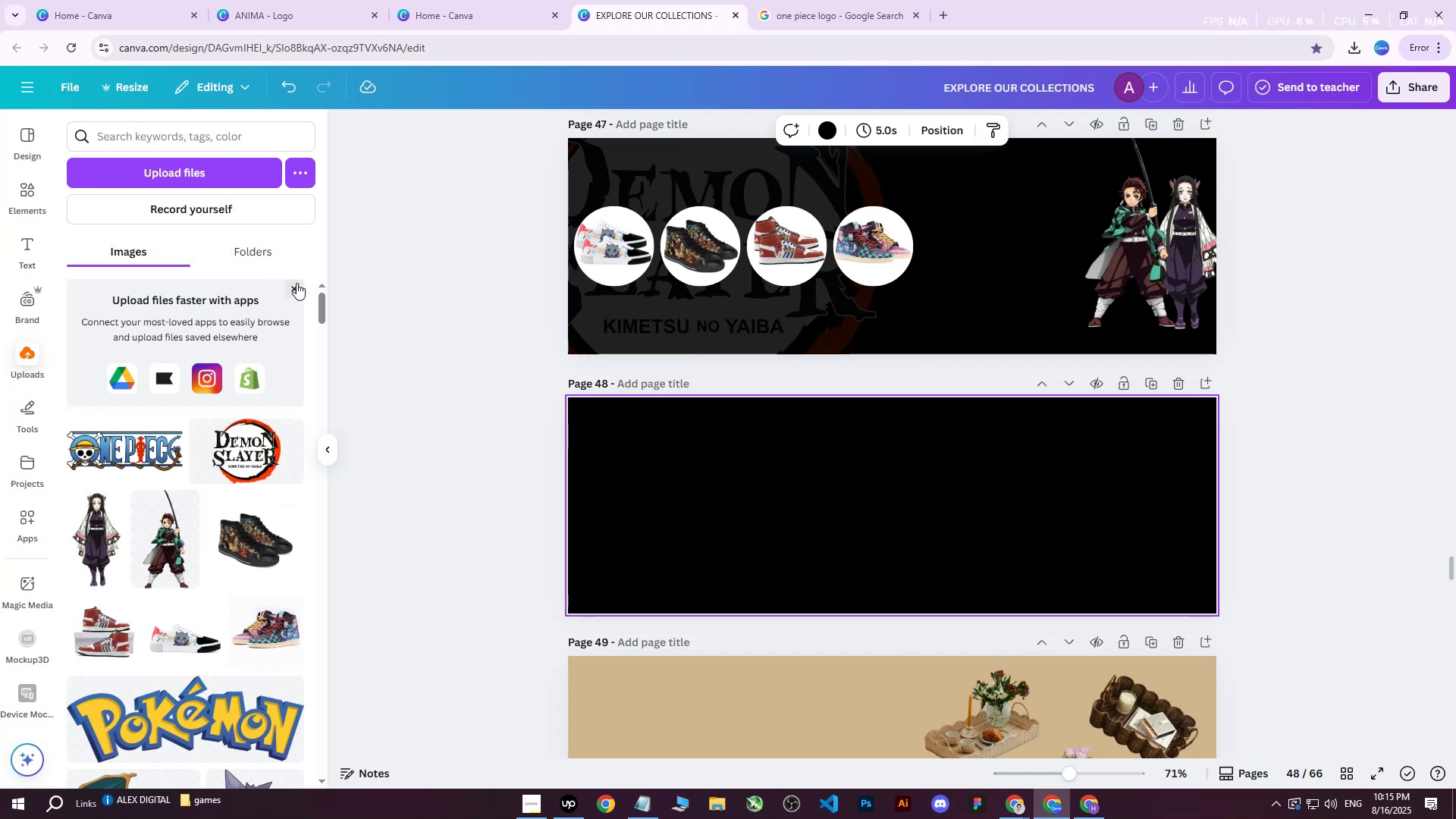 
left_click([297, 285])
 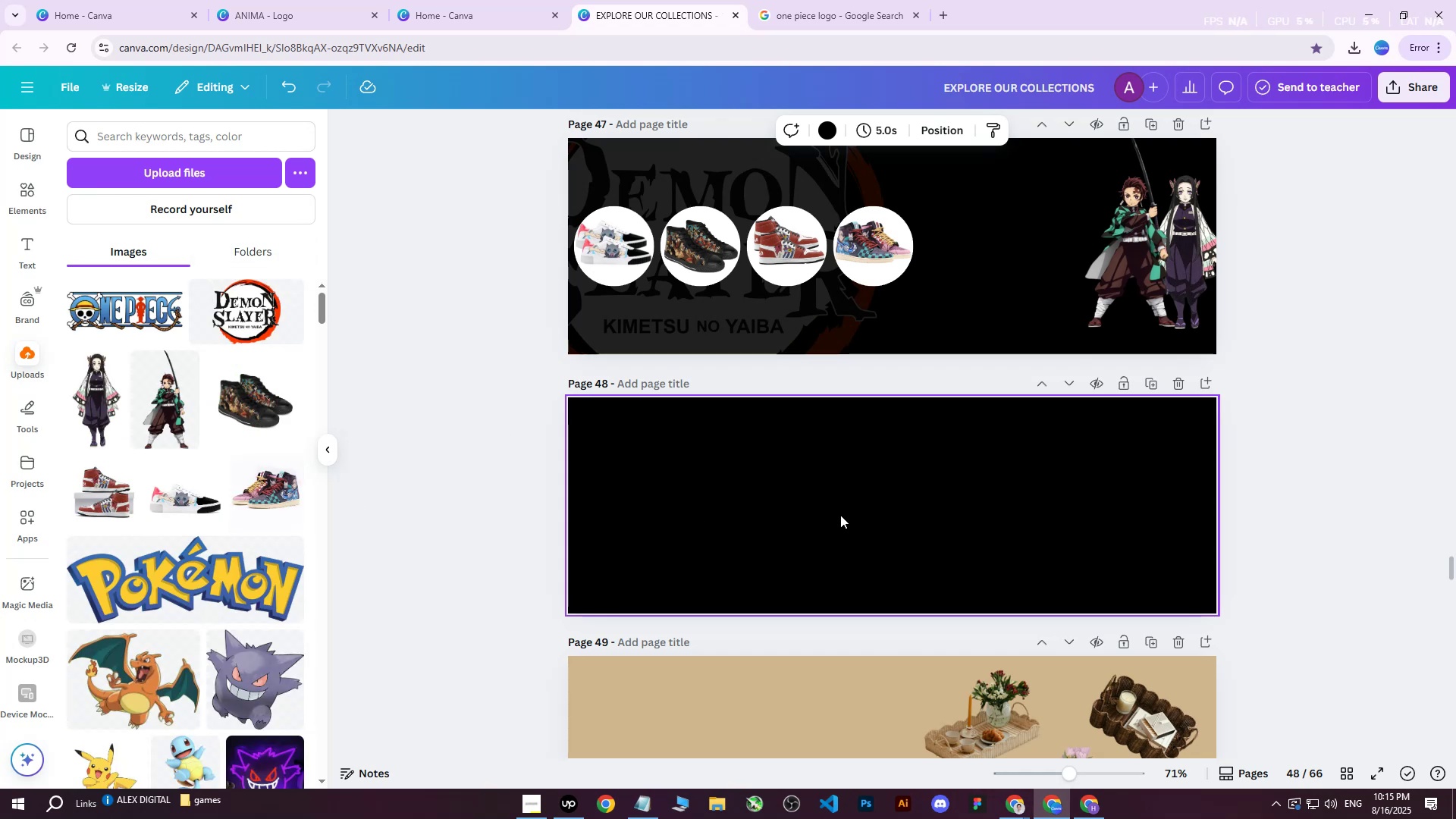 
scroll: coordinate [733, 504], scroll_direction: down, amount: 1.0
 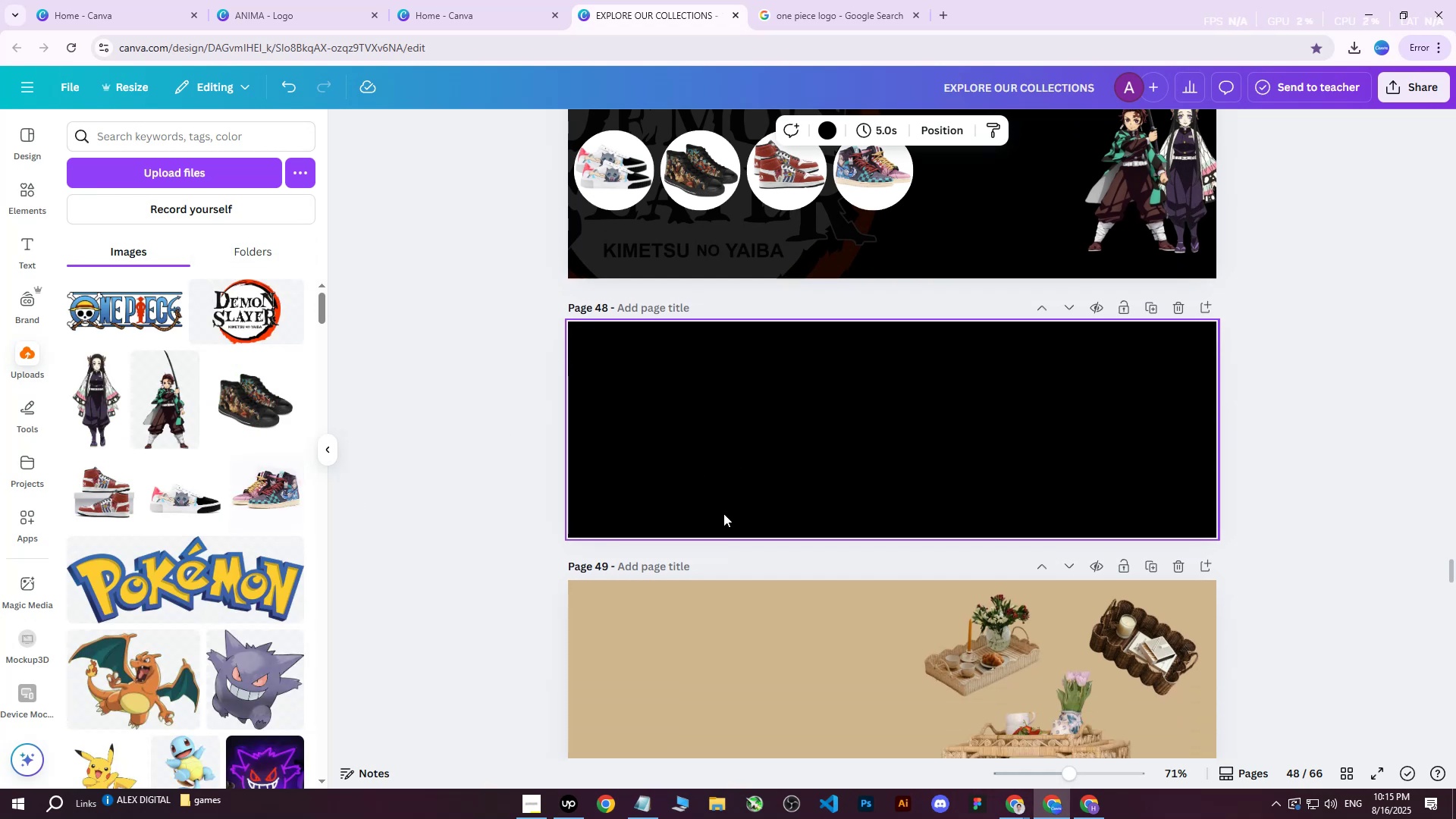 
scroll: coordinate [724, 513], scroll_direction: up, amount: 2.0
 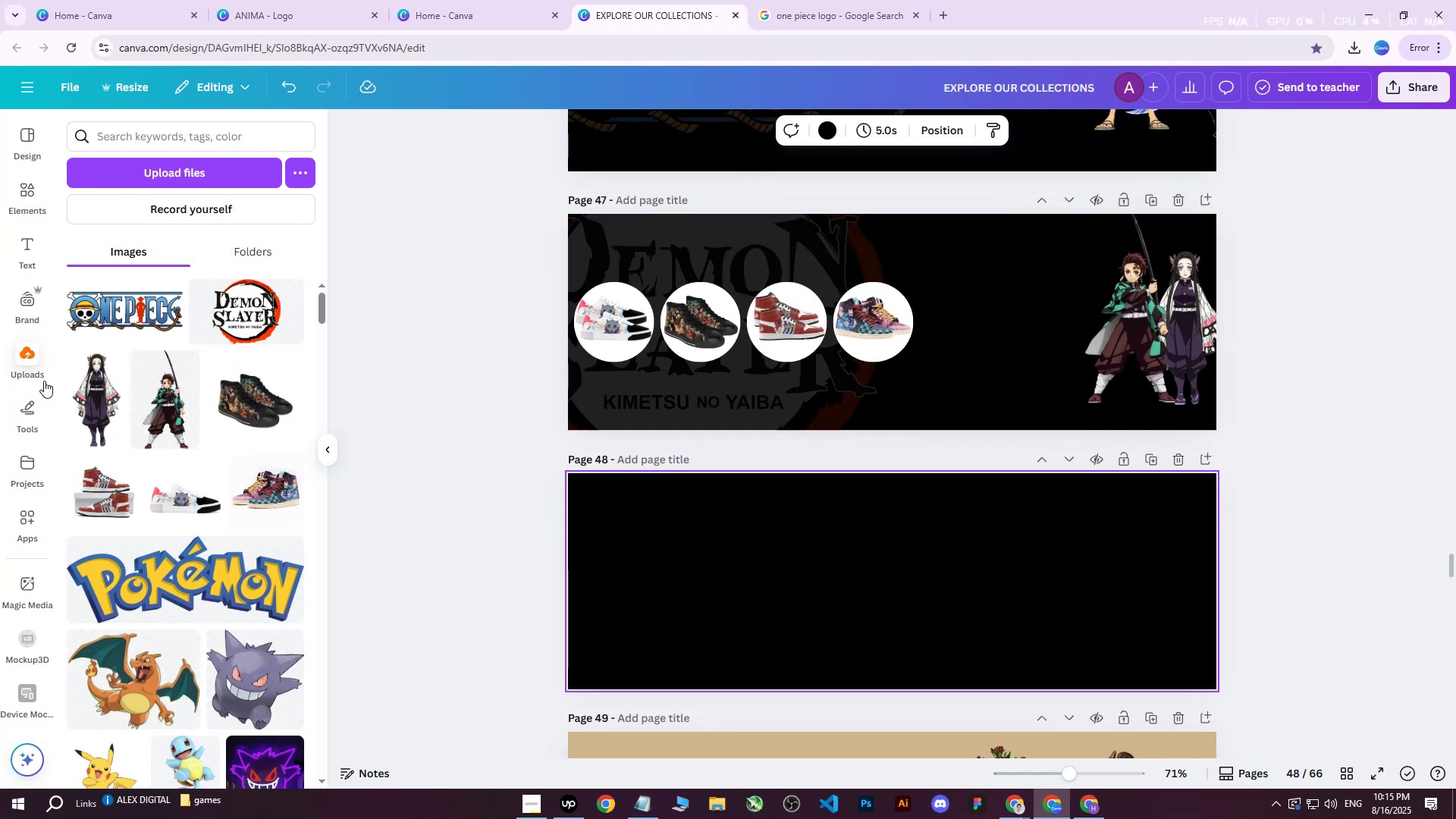 
left_click([162, 171])
 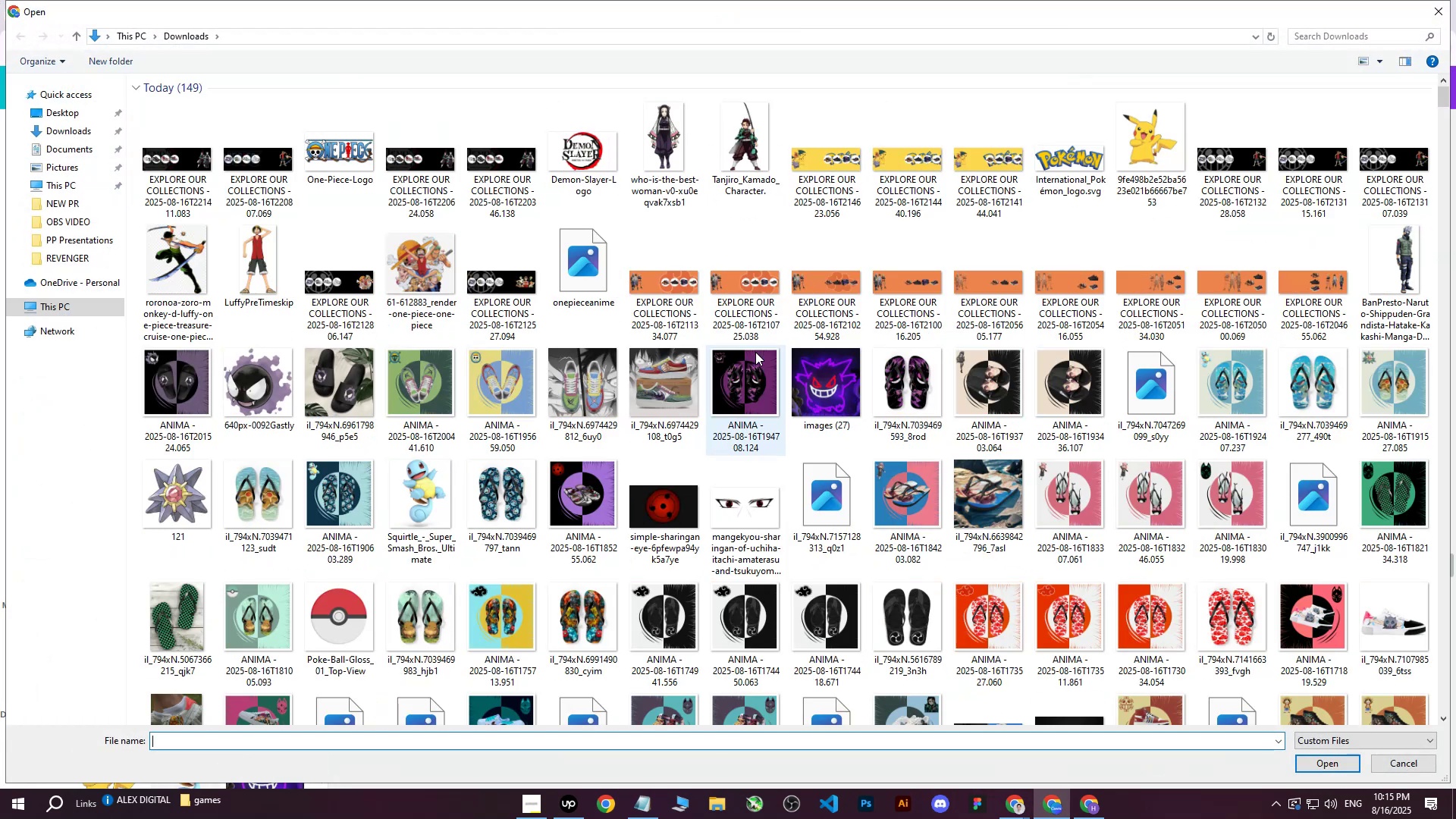 
scroll: coordinate [755, 364], scroll_direction: down, amount: 4.0
 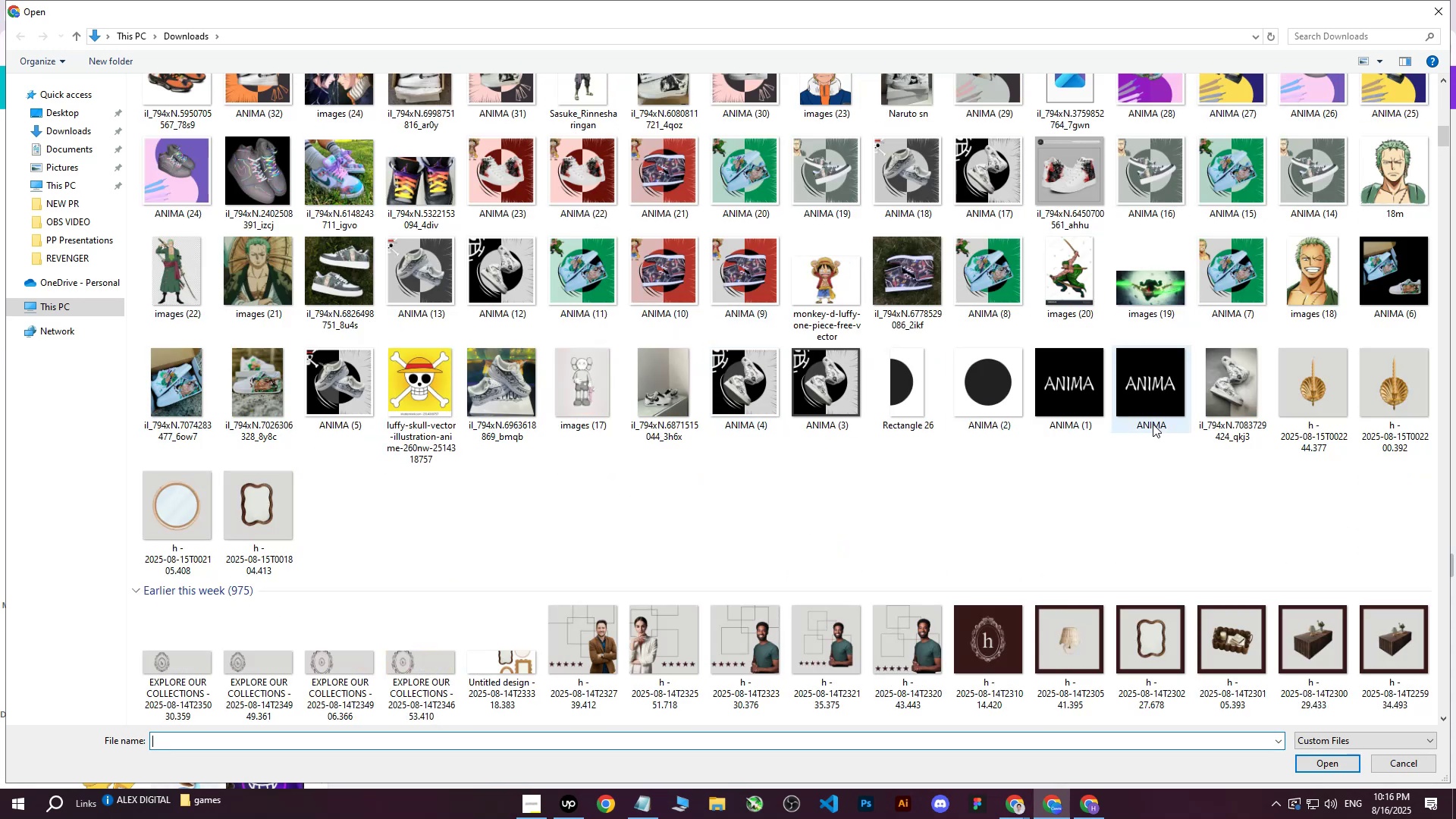 
left_click([1076, 392])
 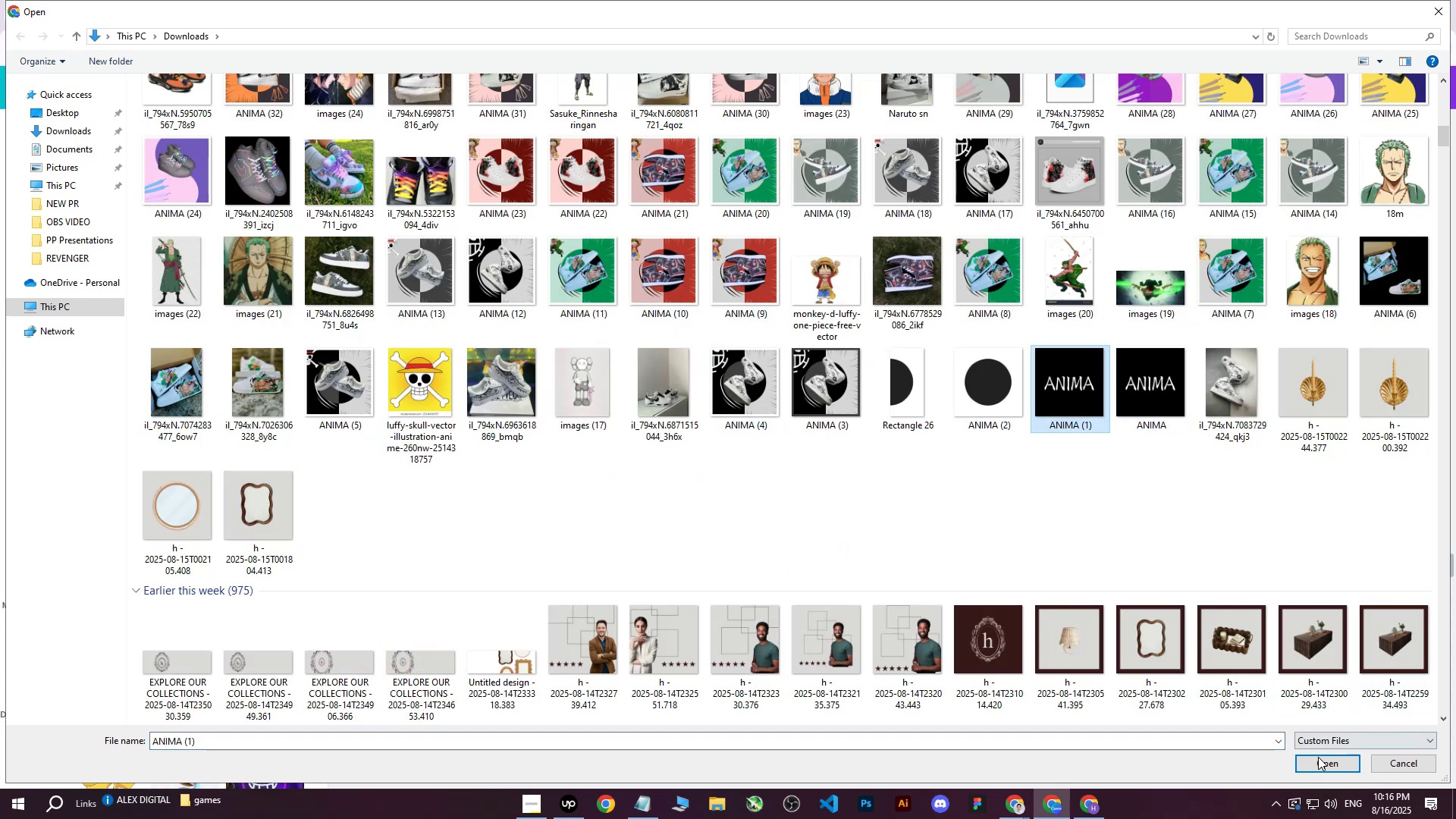 
left_click([1318, 762])
 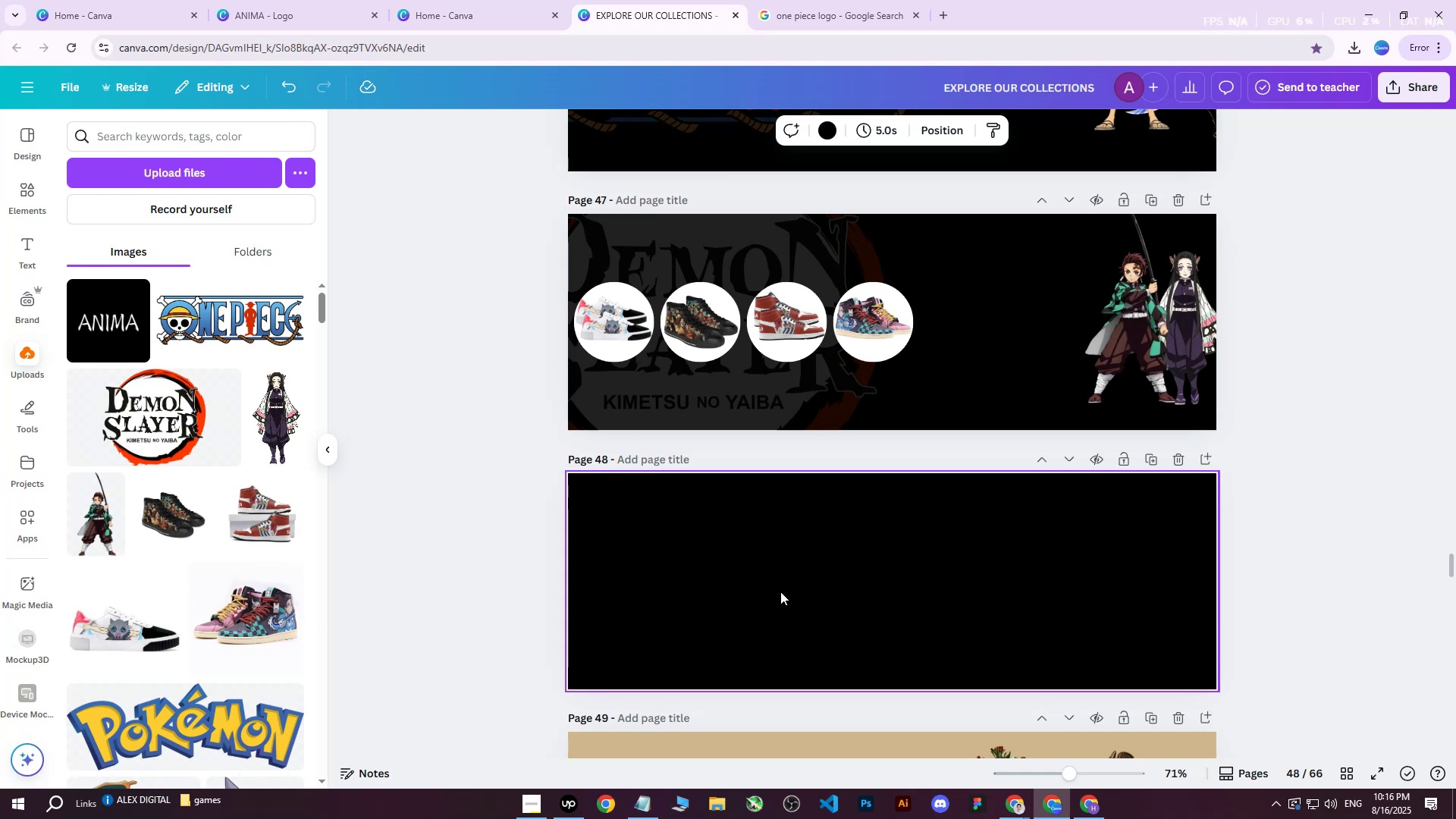 
wait(18.66)
 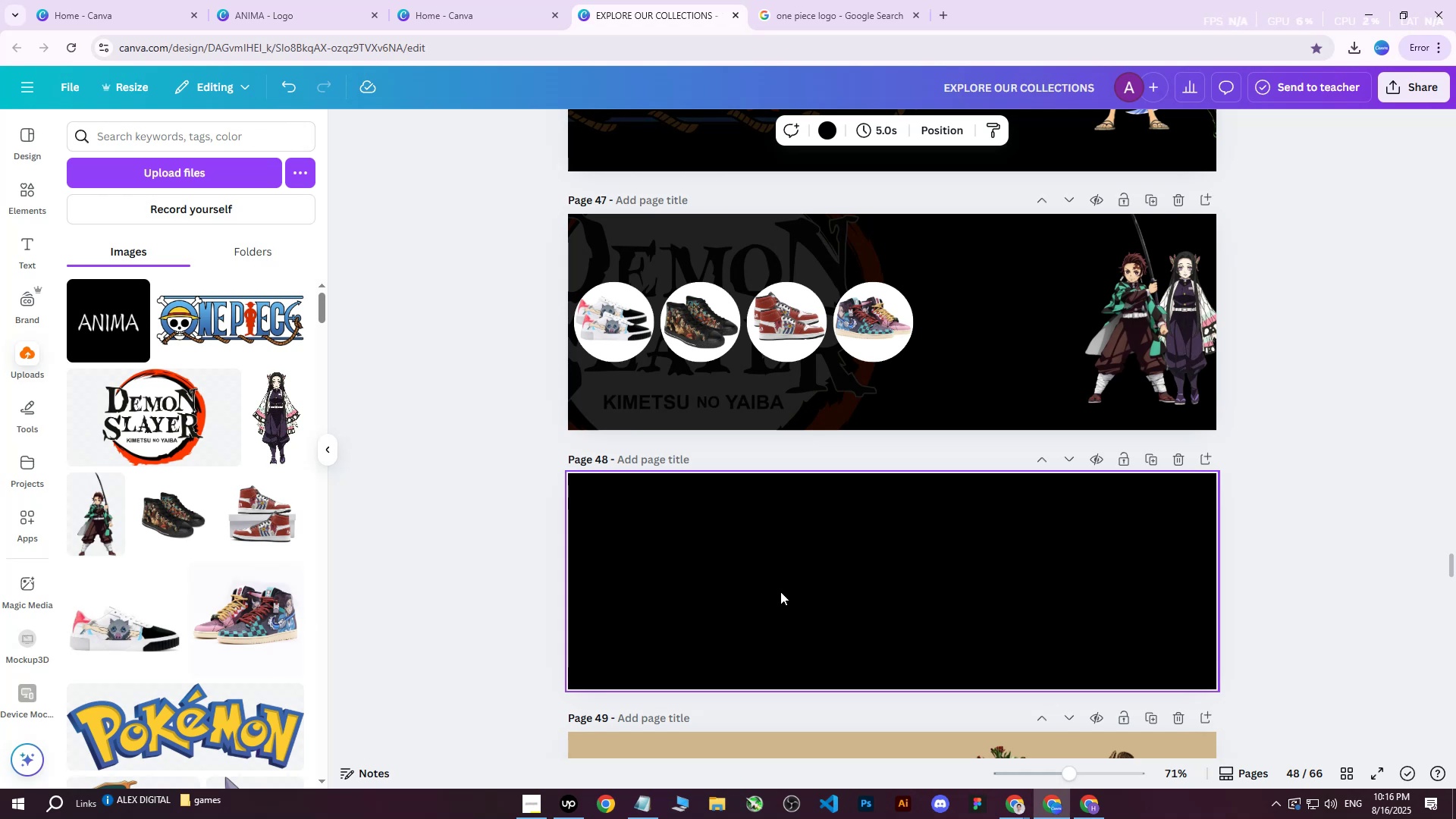 
left_click([124, 341])
 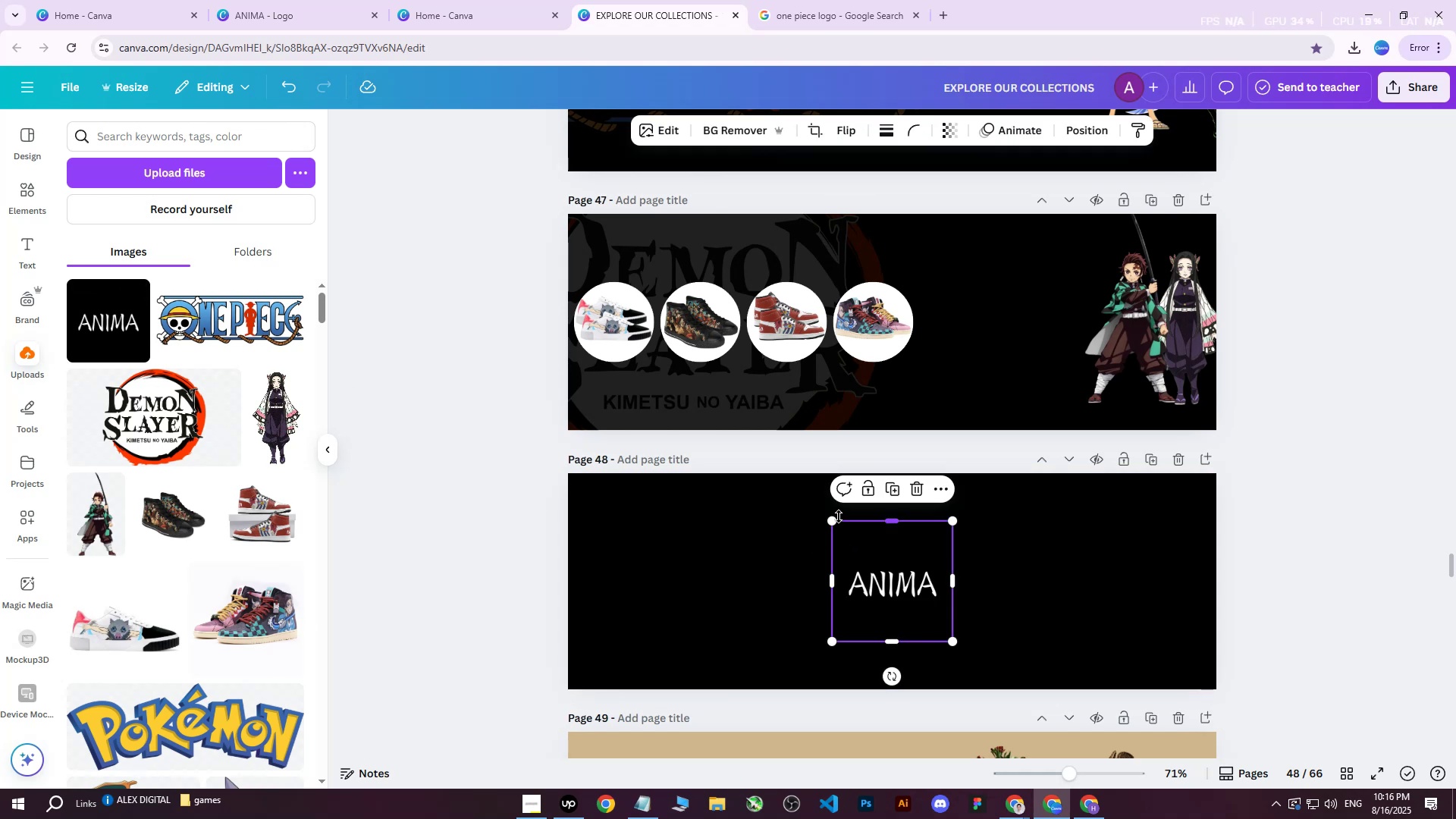 
left_click_drag(start_coordinate=[831, 521], to_coordinate=[764, 542])
 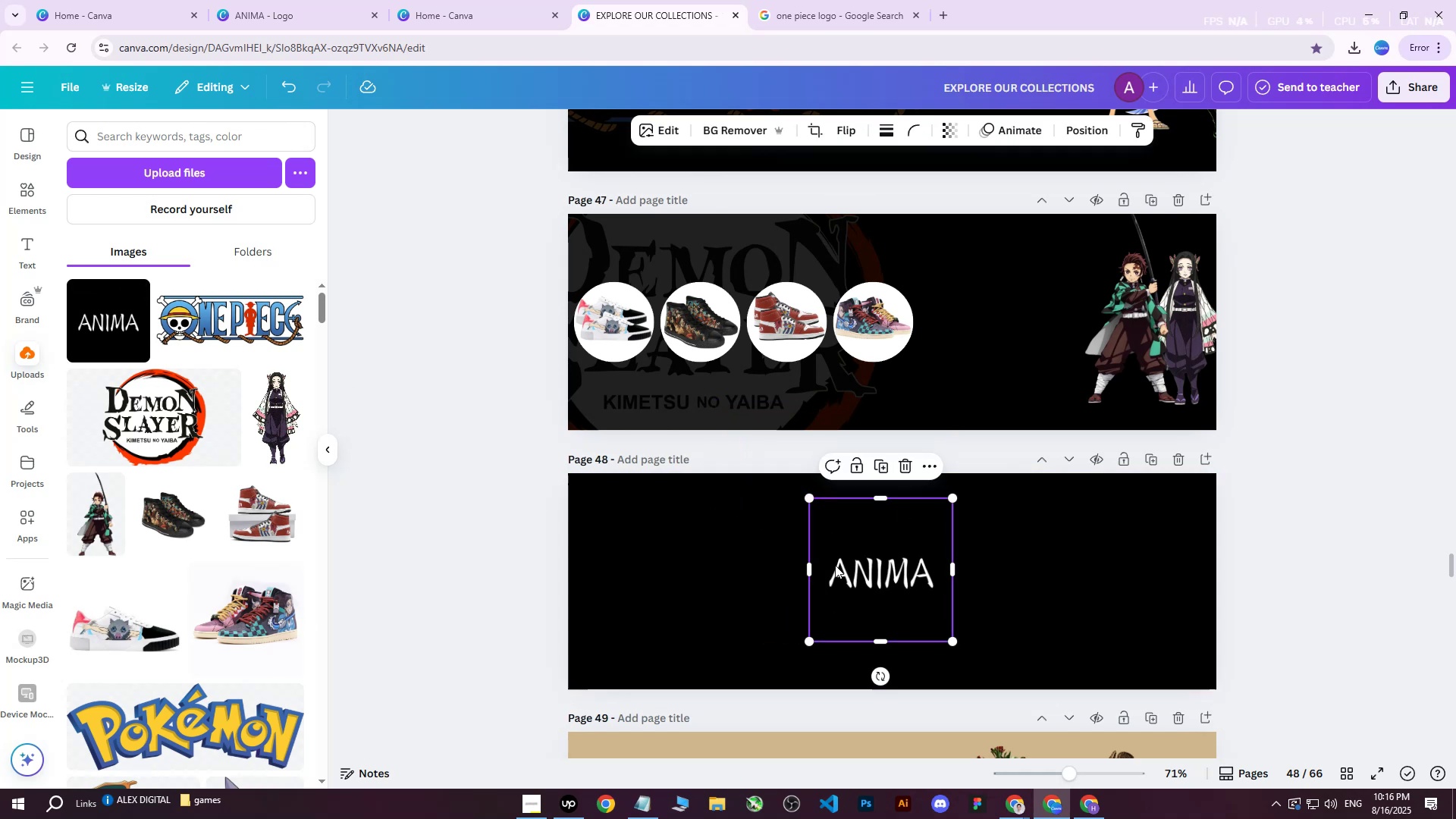 
left_click_drag(start_coordinate=[855, 570], to_coordinate=[1030, 578])
 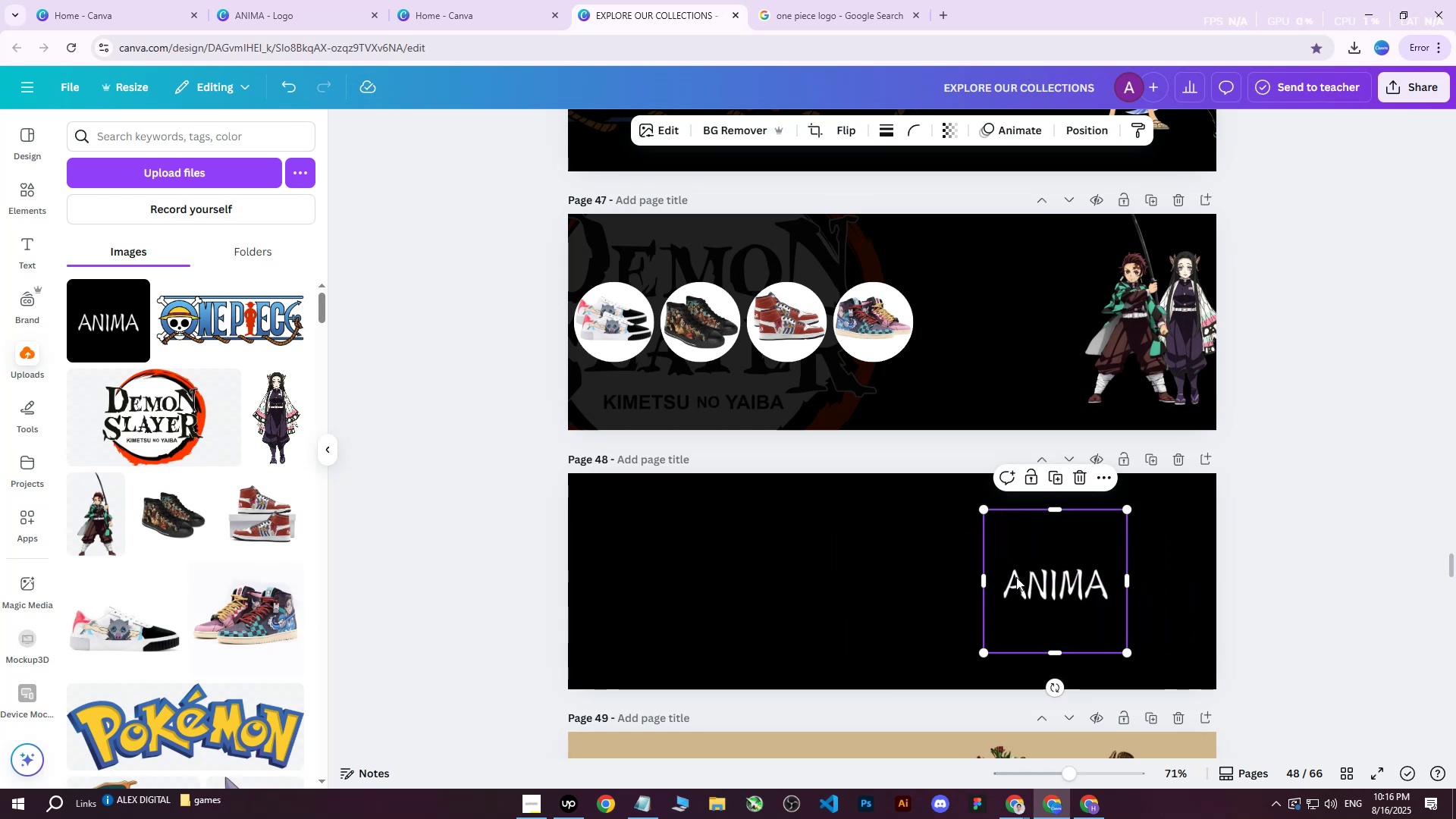 
wait(8.51)
 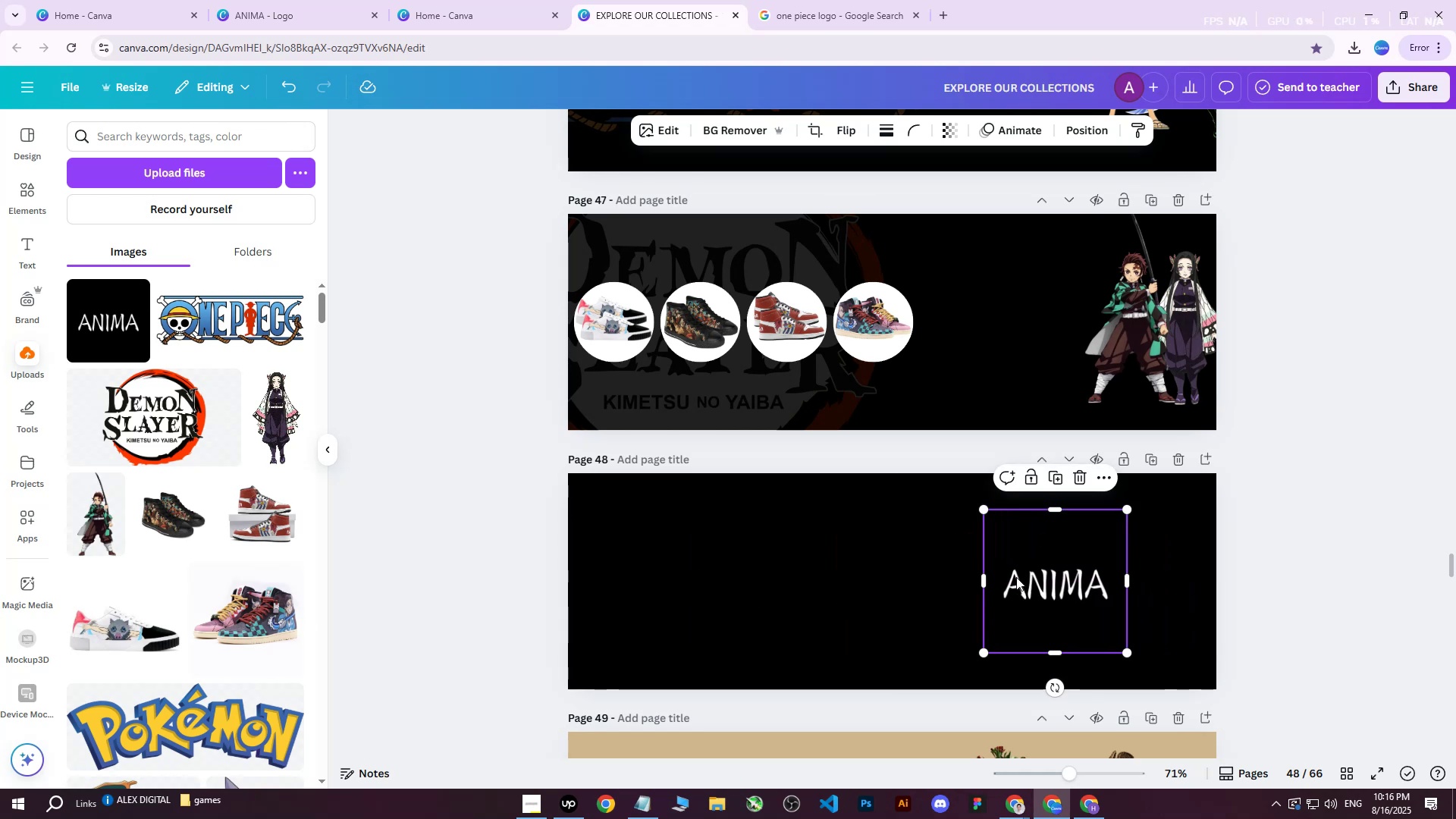 
left_click([1016, 577])
 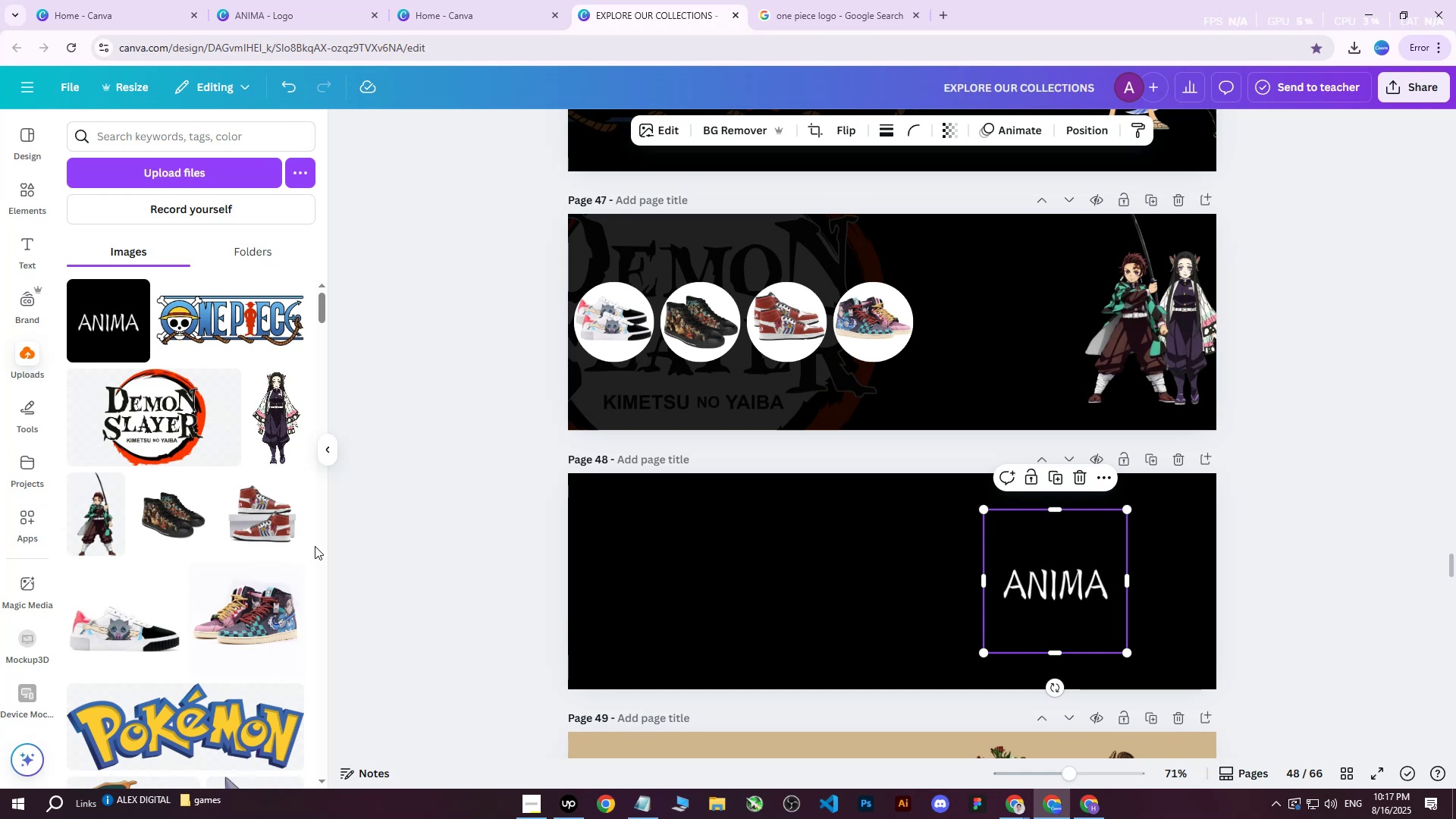 
wait(44.4)
 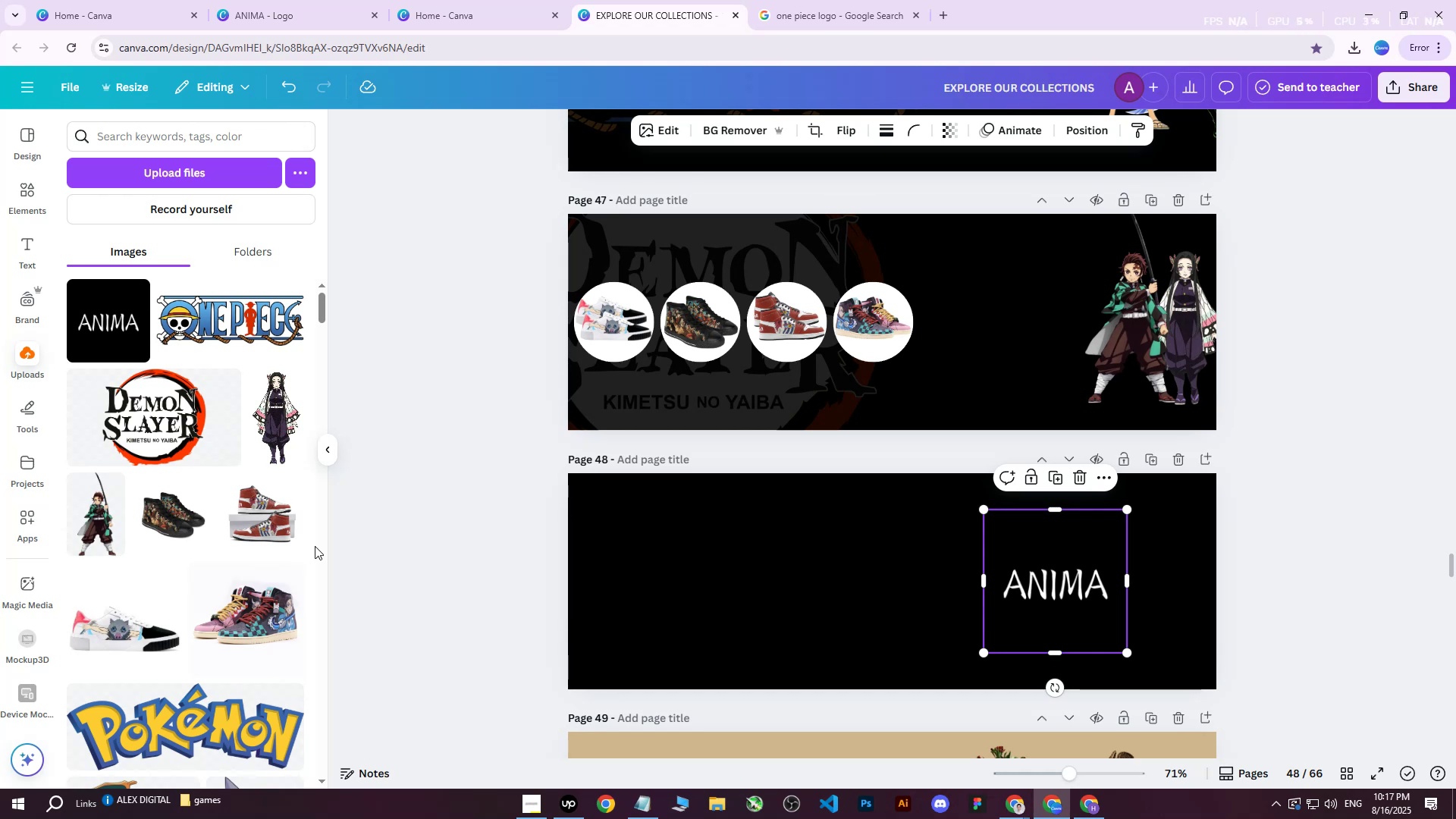 
left_click([1100, 814])
 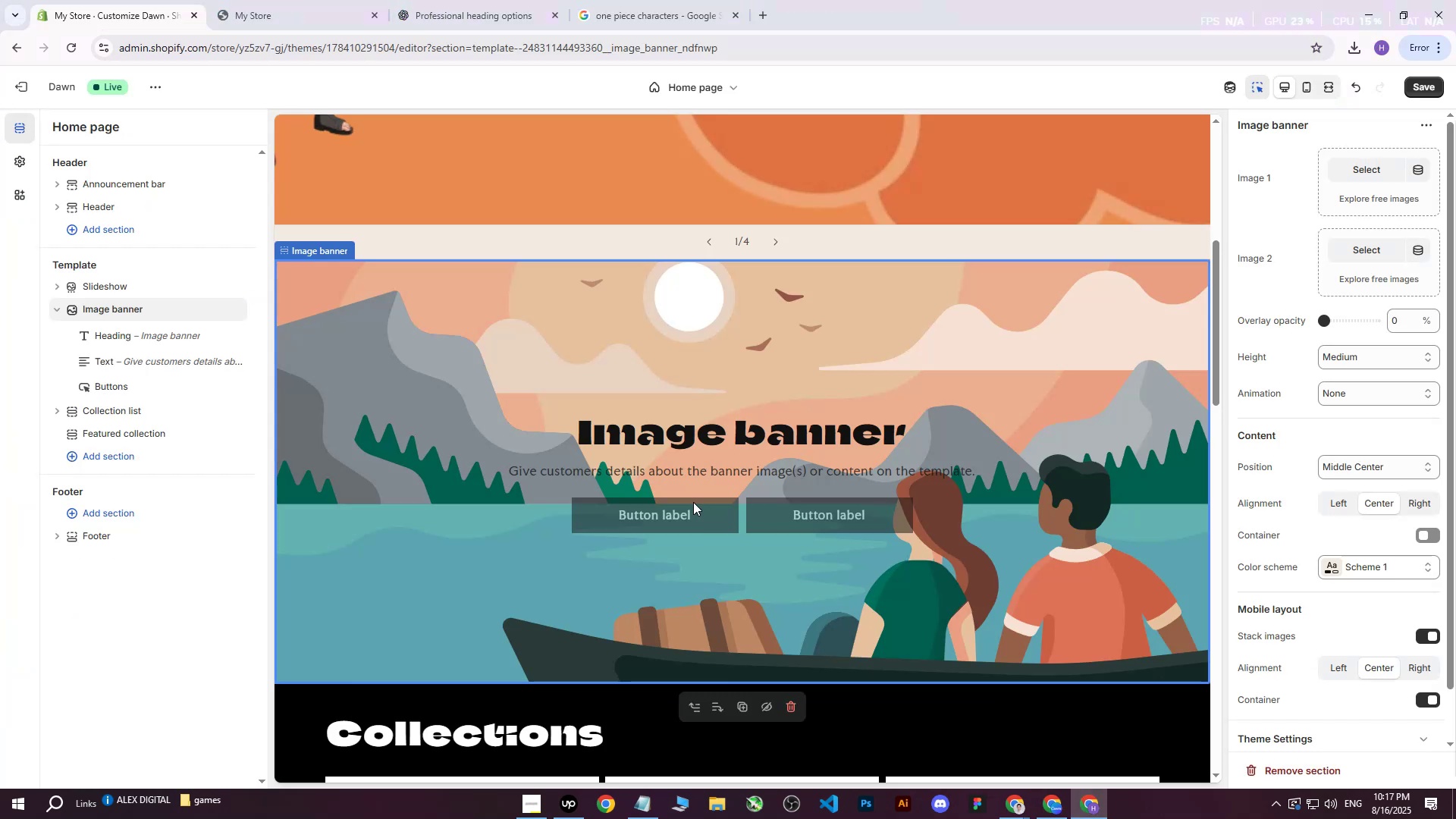 
left_click([734, 429])
 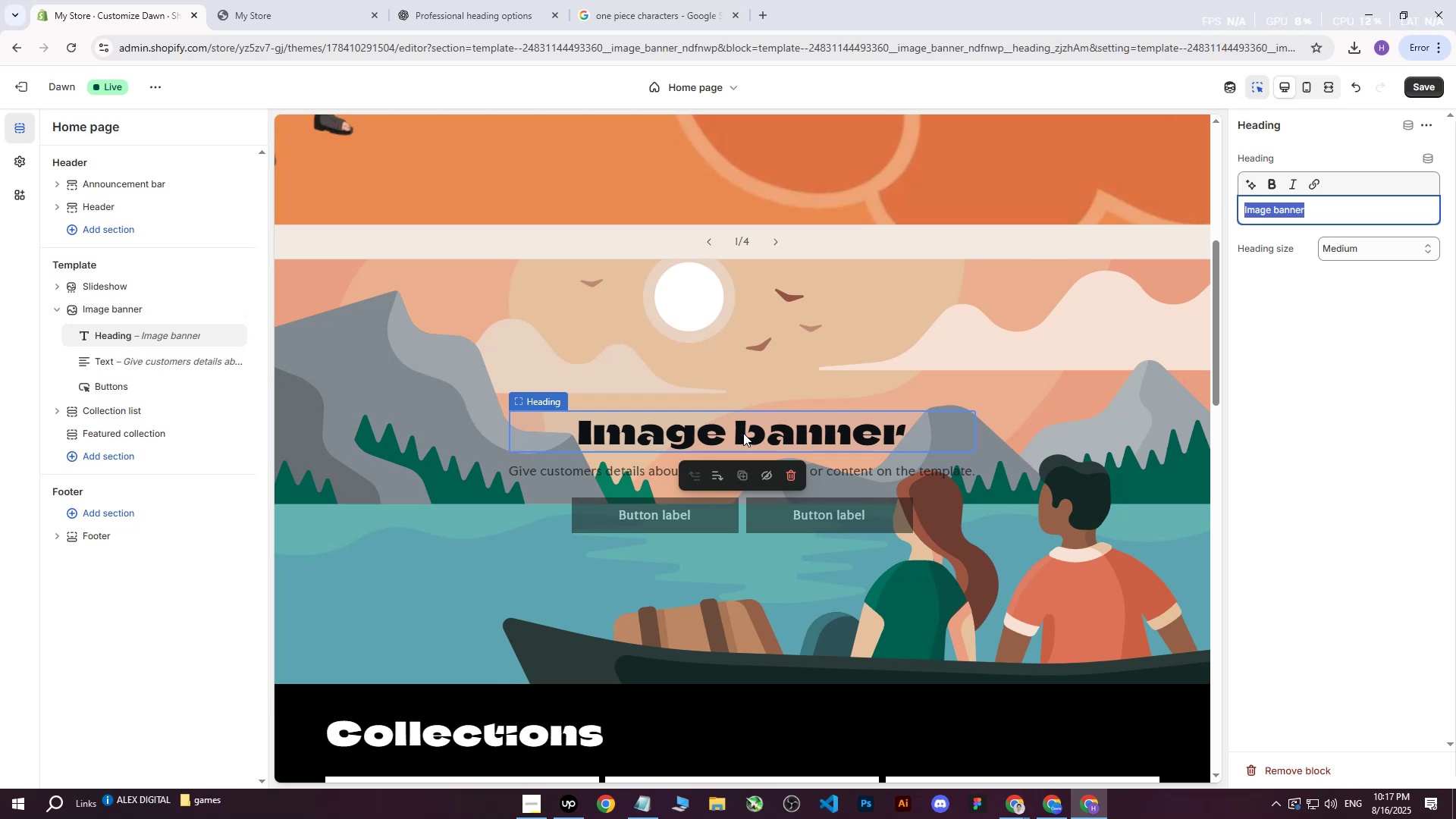 
scroll: coordinate [745, 433], scroll_direction: up, amount: 5.0
 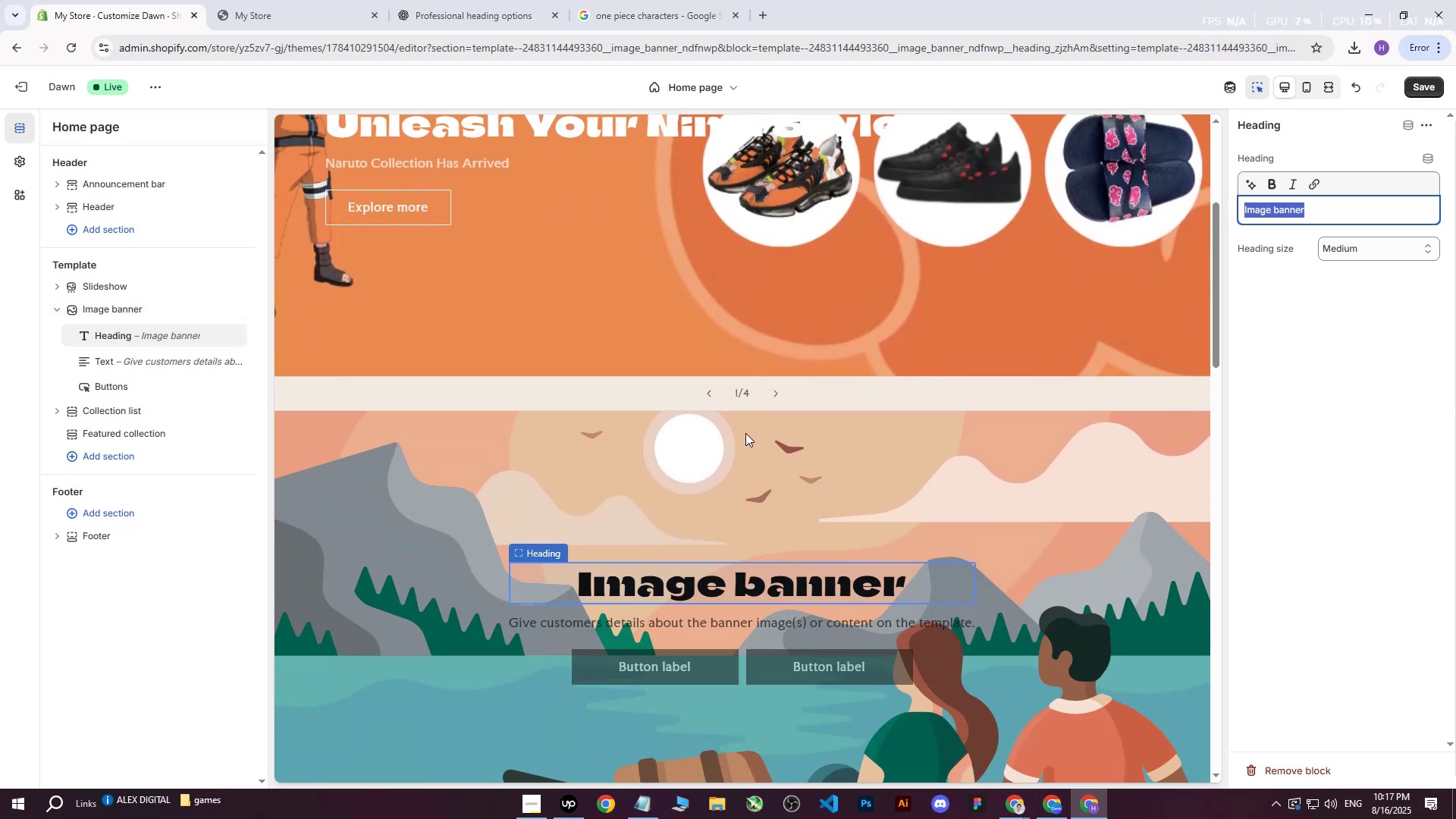 
scroll: coordinate [745, 433], scroll_direction: down, amount: 2.0
 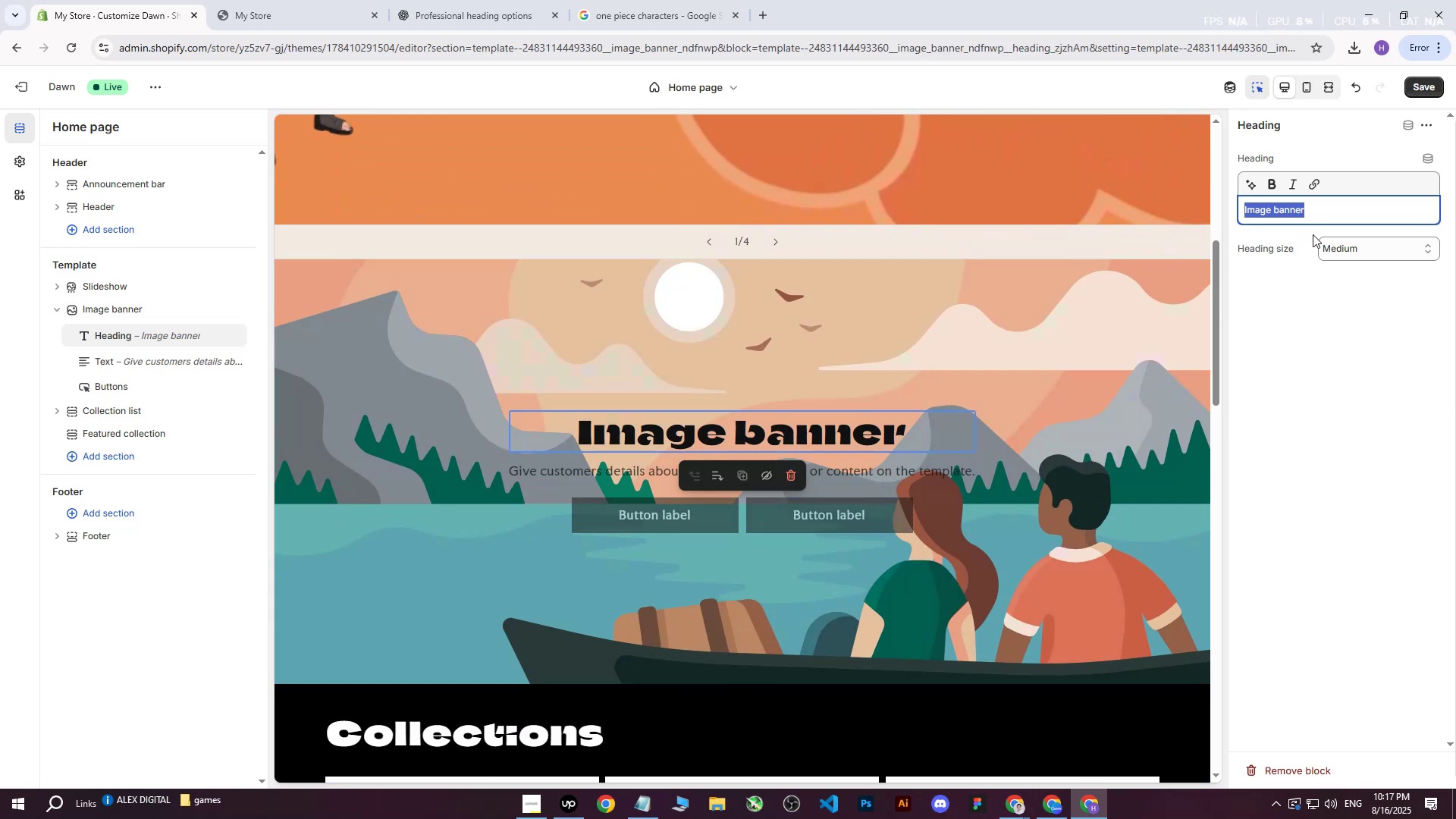 
left_click([1354, 394])
 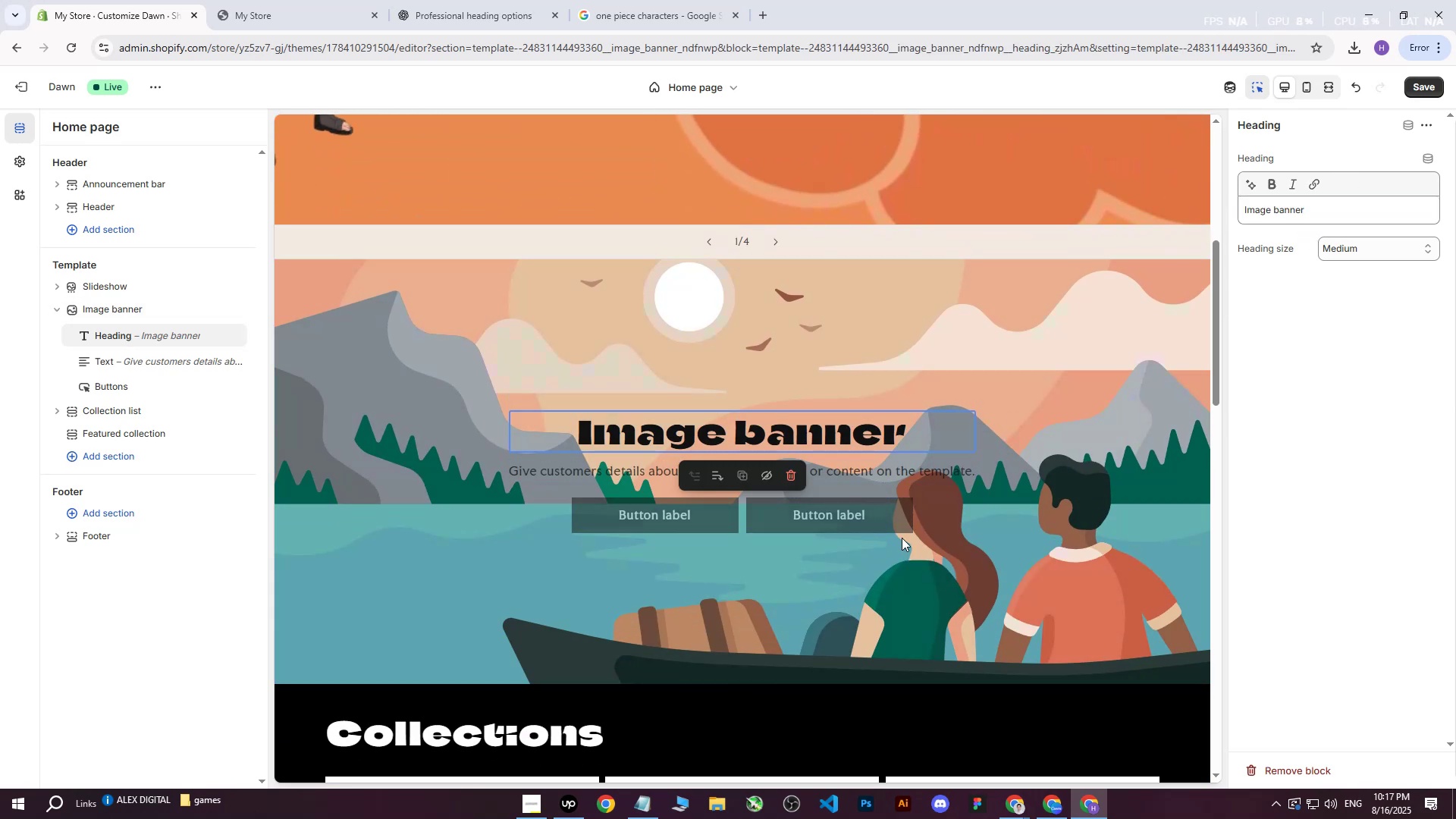 
left_click([1340, 500])
 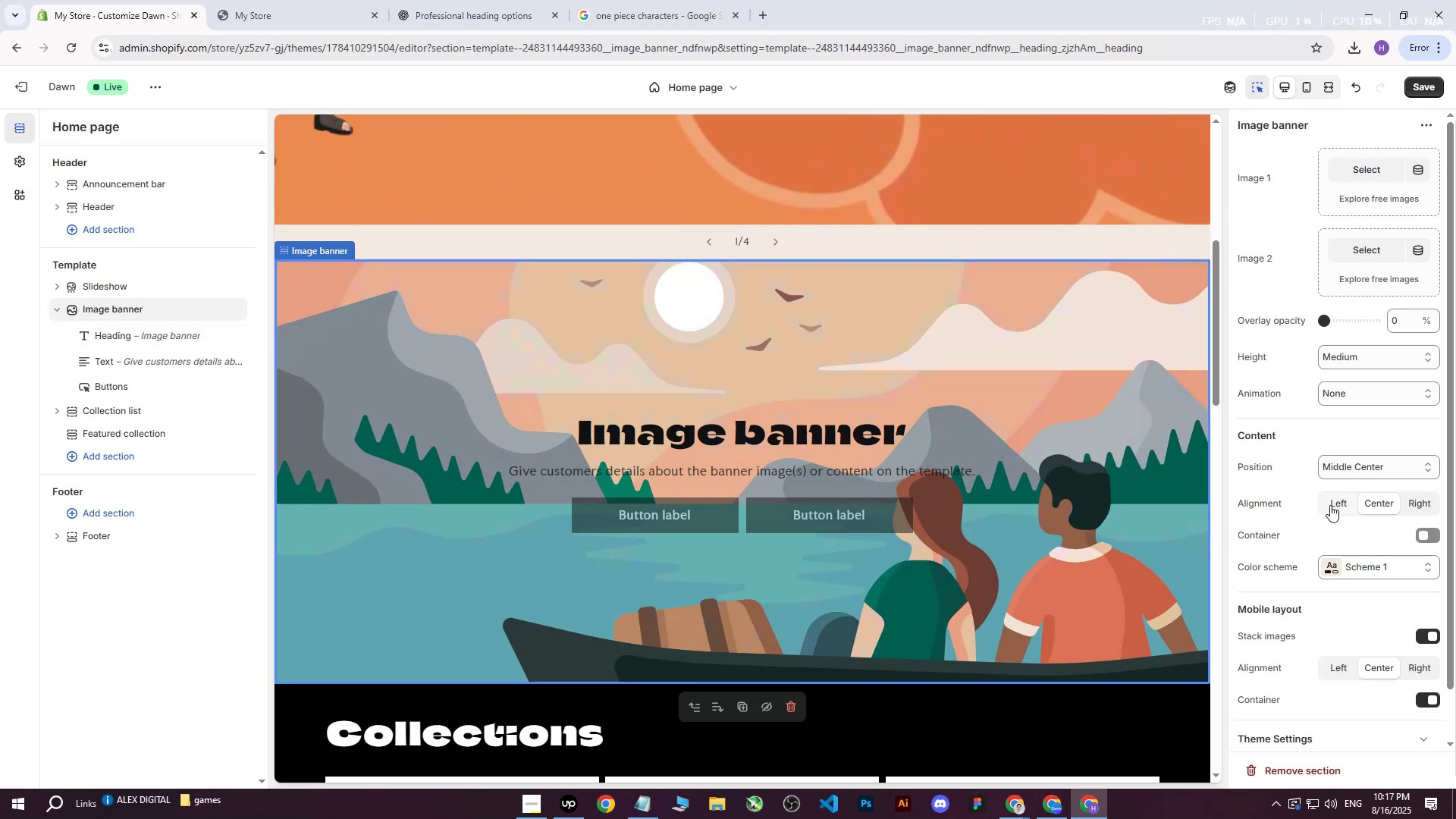 
double_click([1357, 472])
 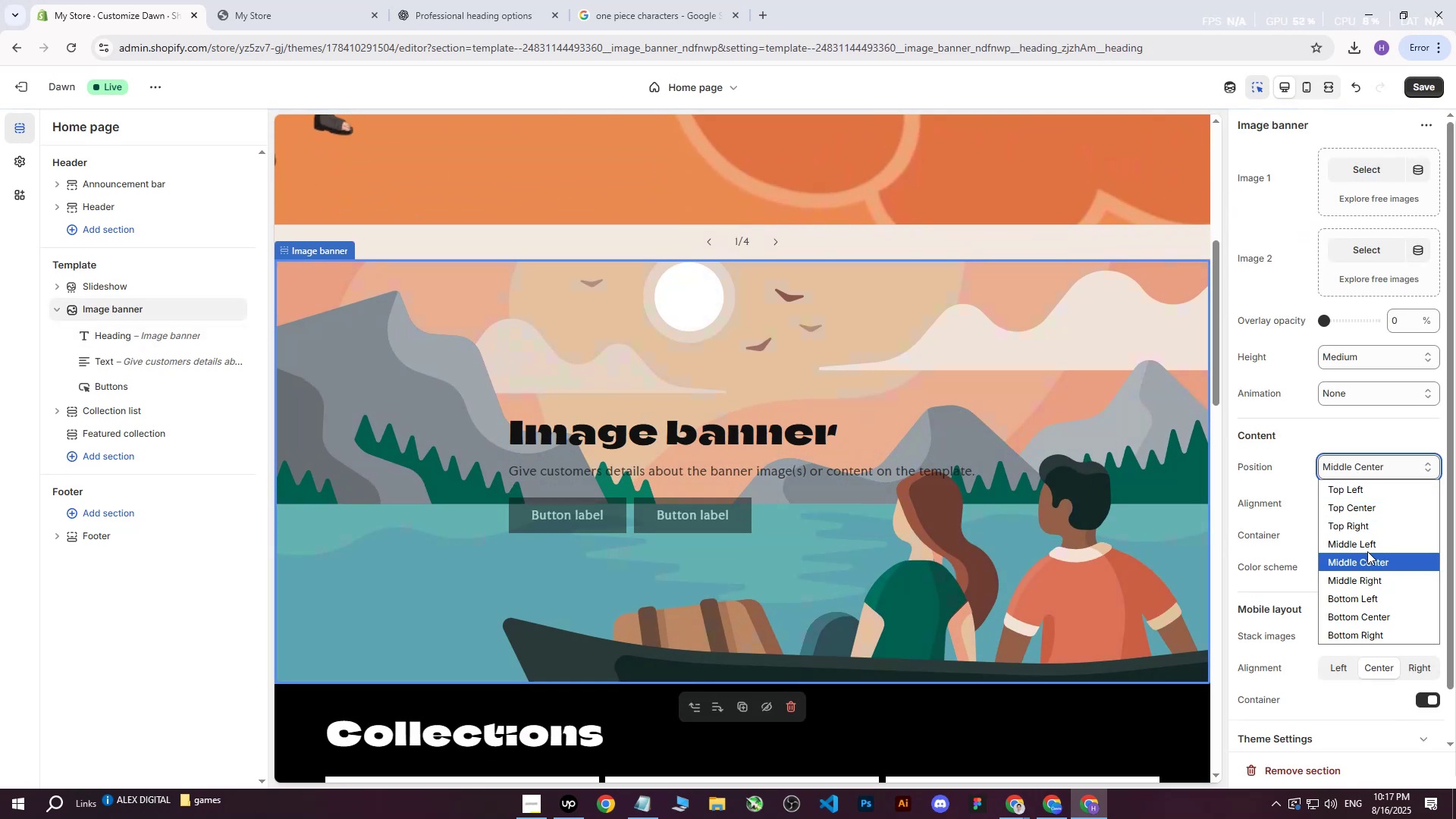 
left_click([1367, 542])
 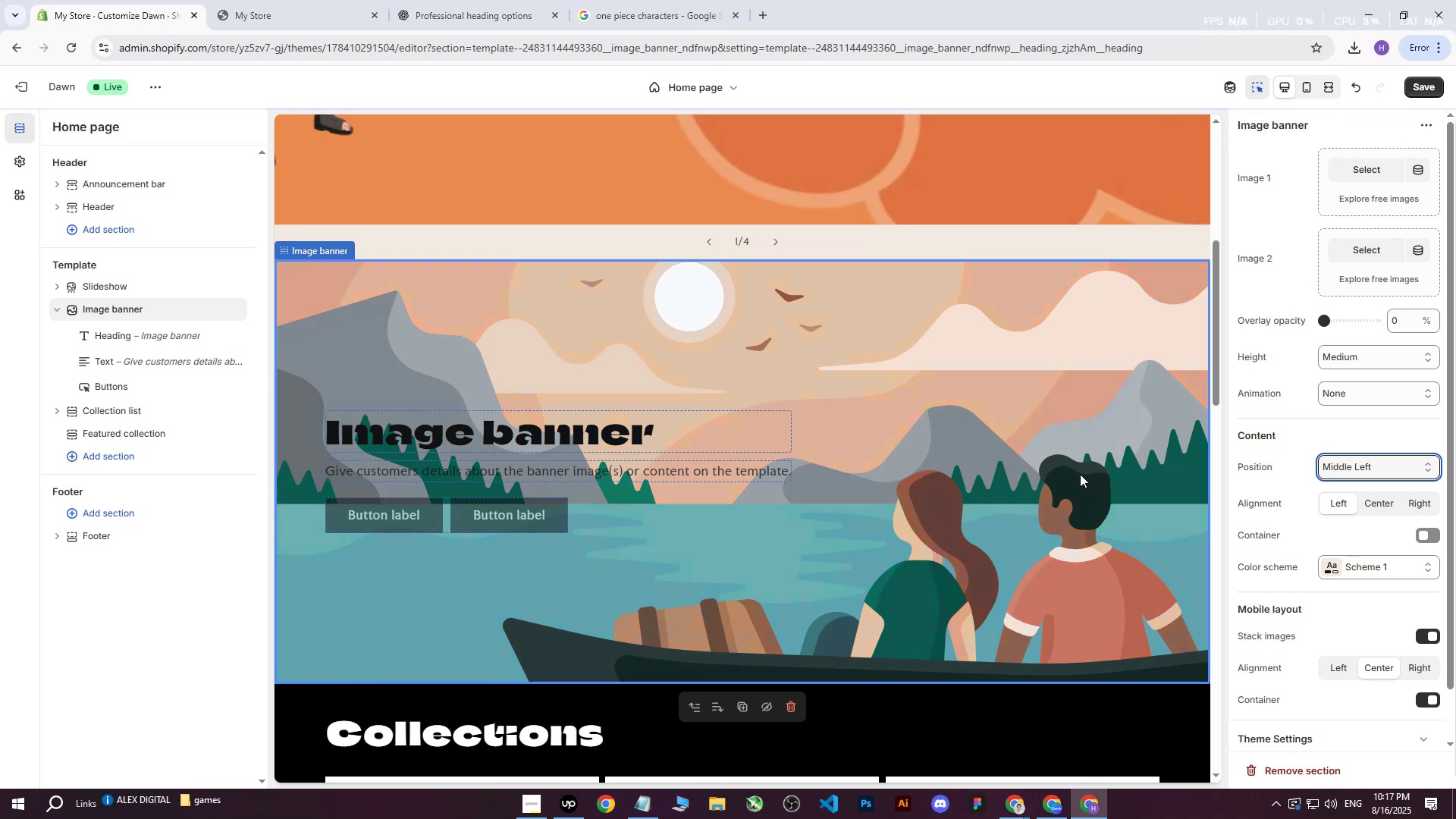 
wait(10.41)
 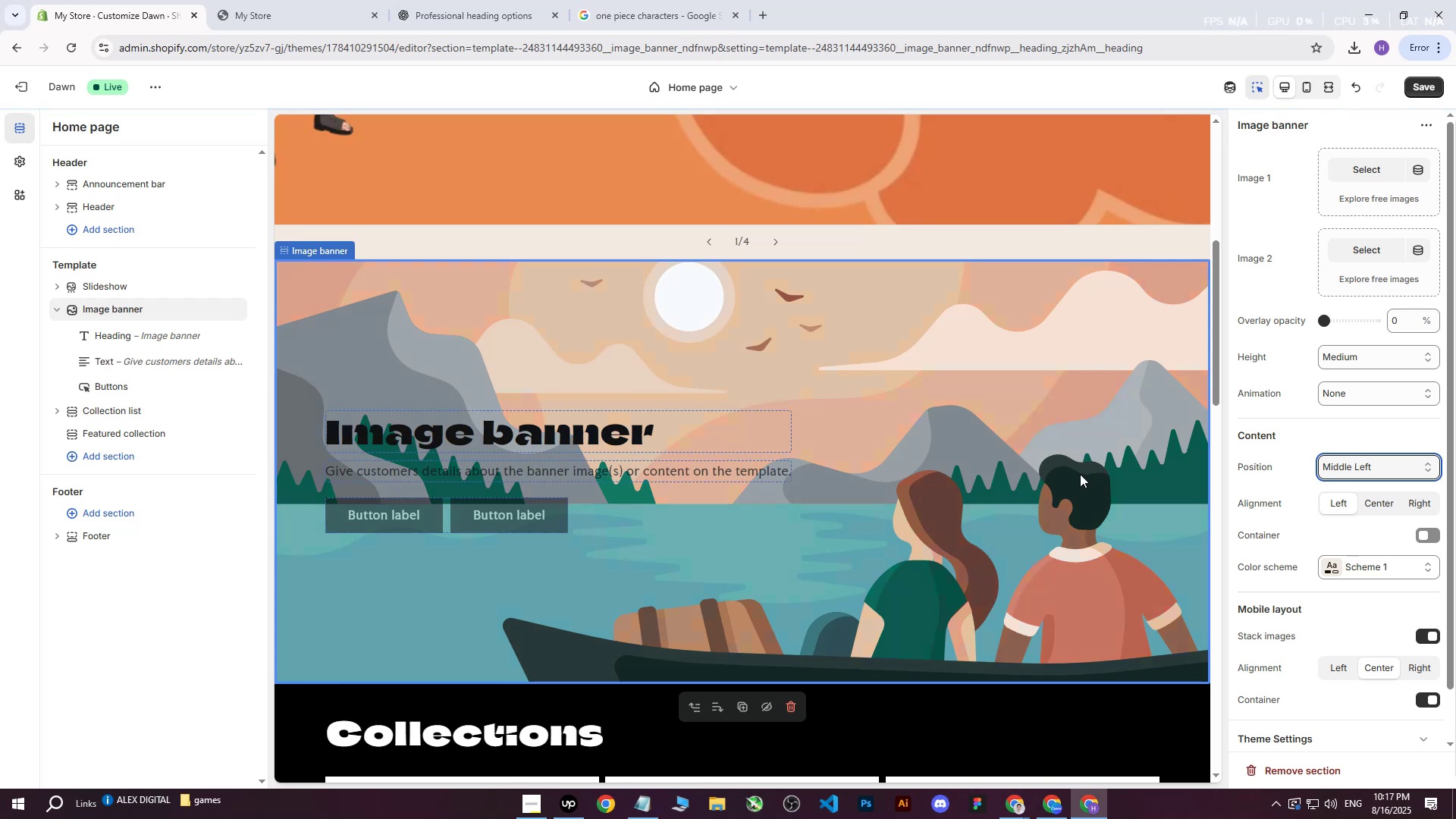 
left_click([598, 322])
 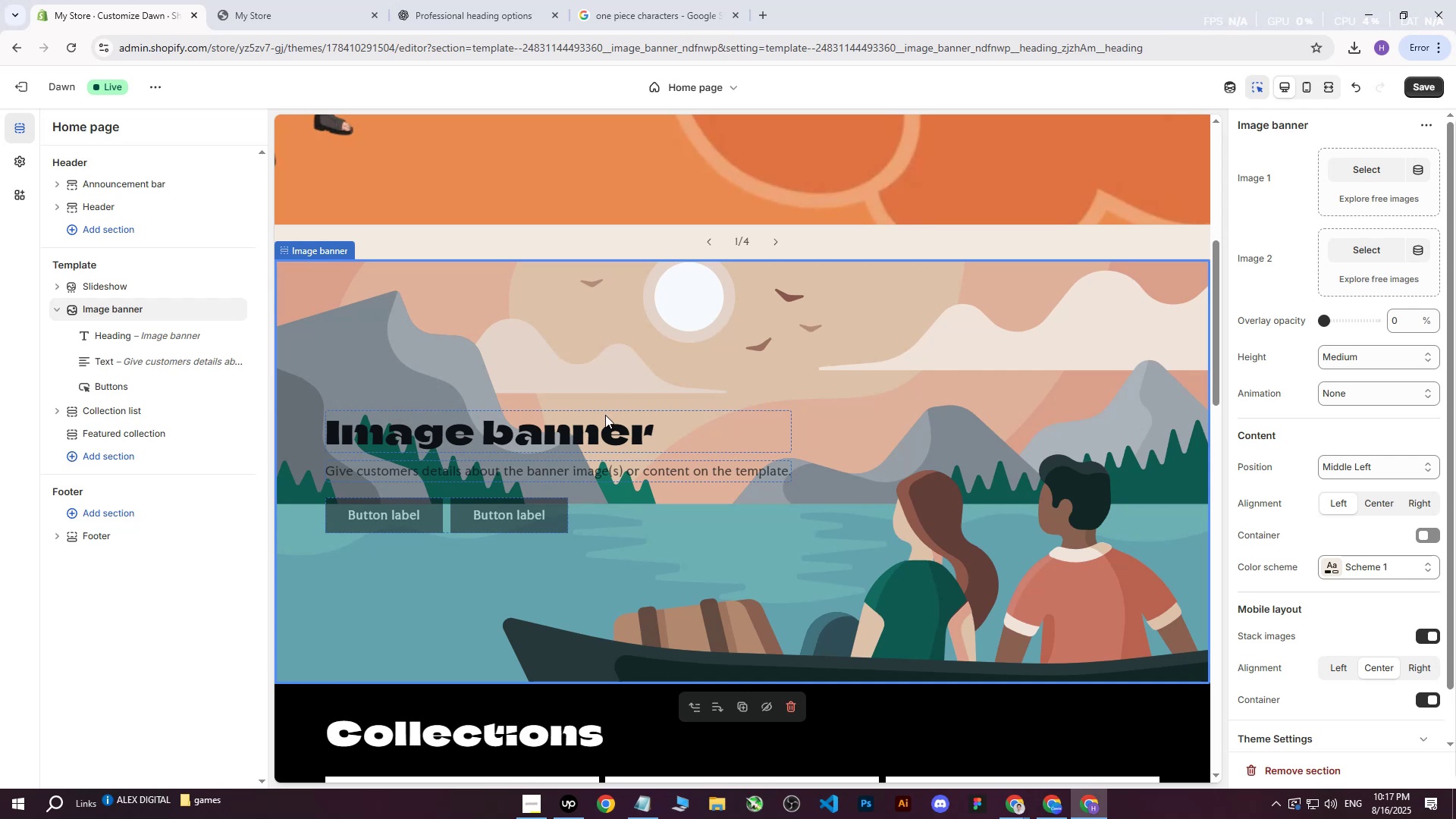 
hold_key(key=ControlLeft, duration=0.32)
 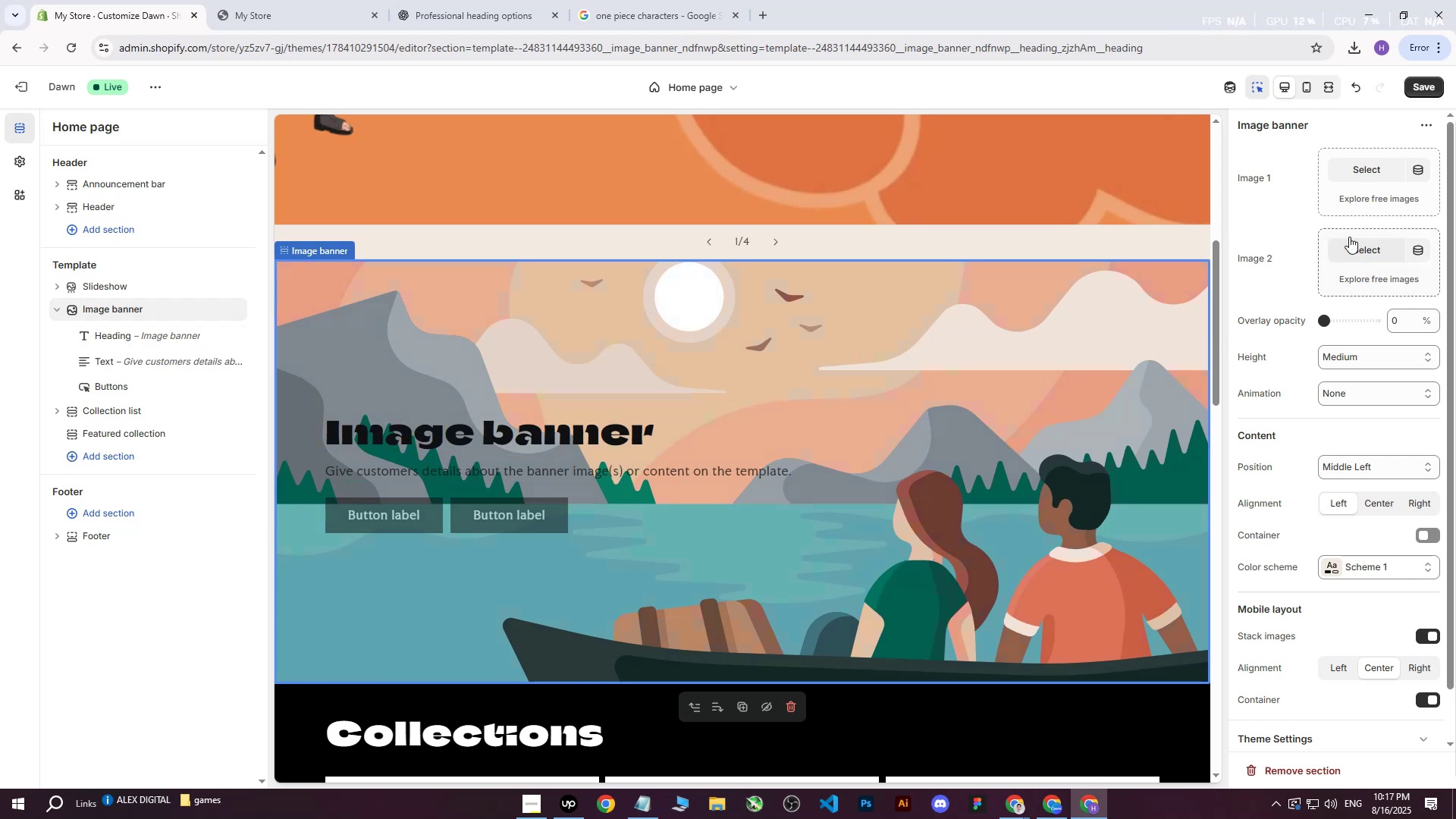 
left_click([1362, 167])
 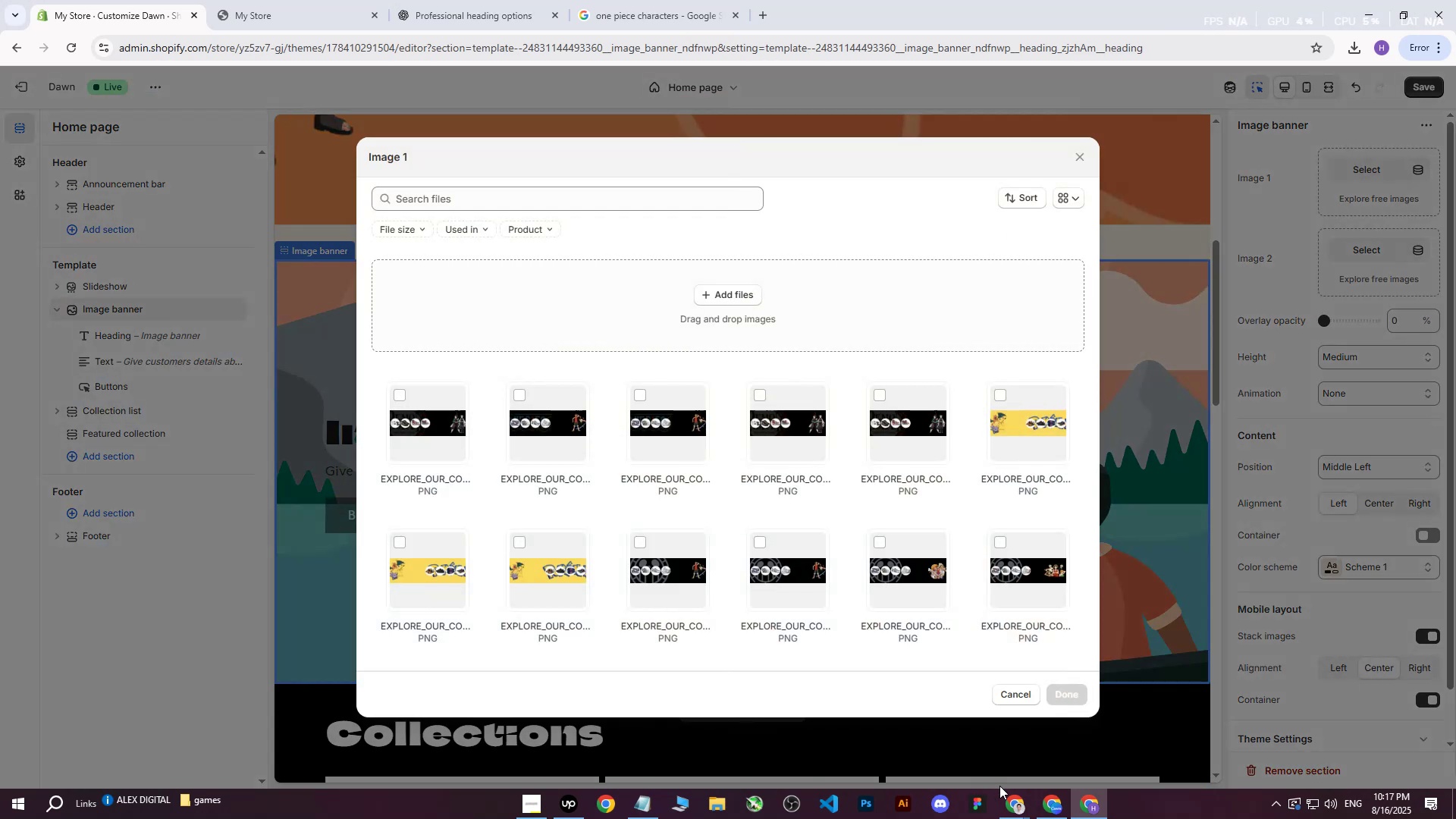 
left_click([1057, 807])
 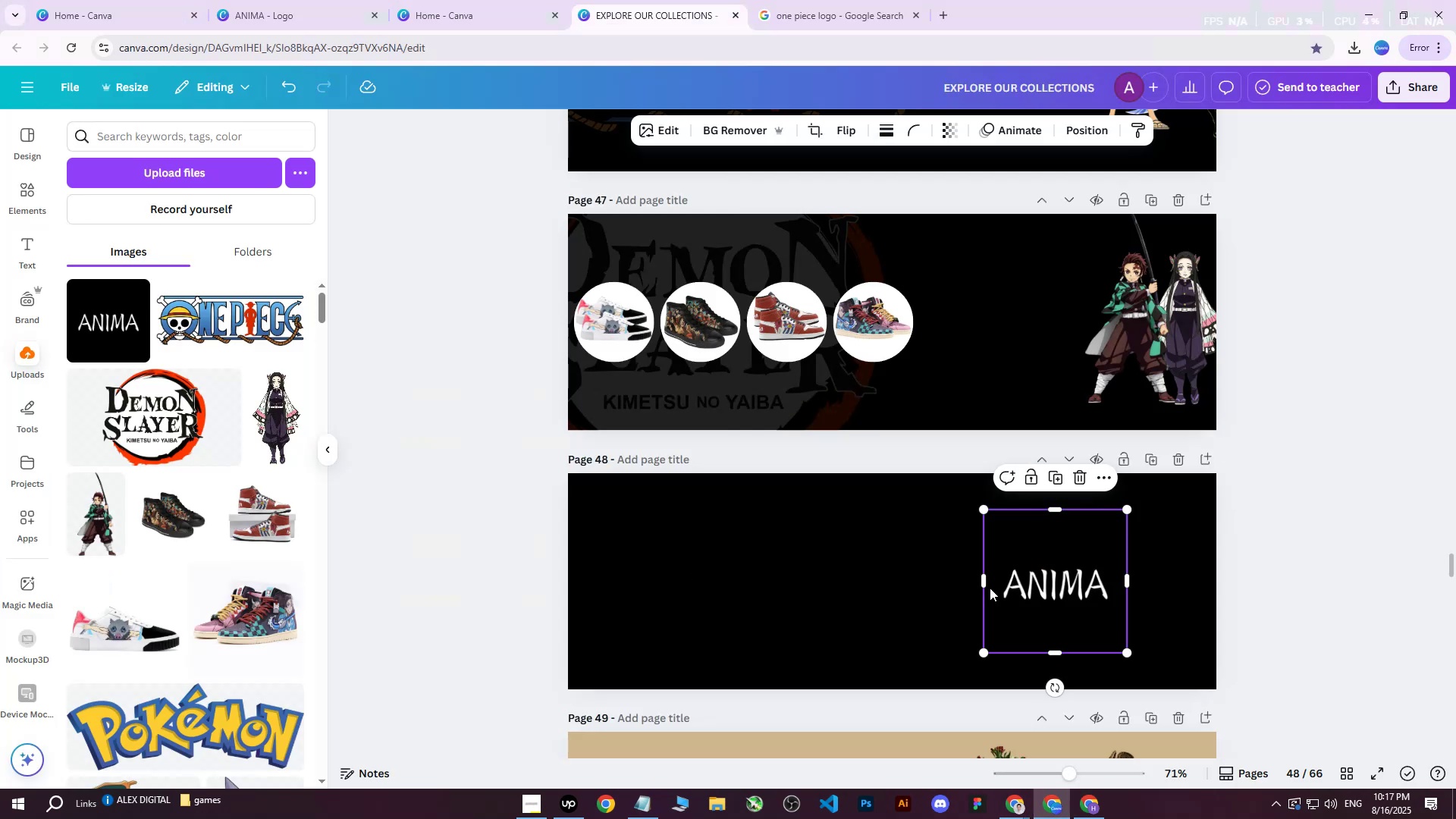 
left_click([841, 560])
 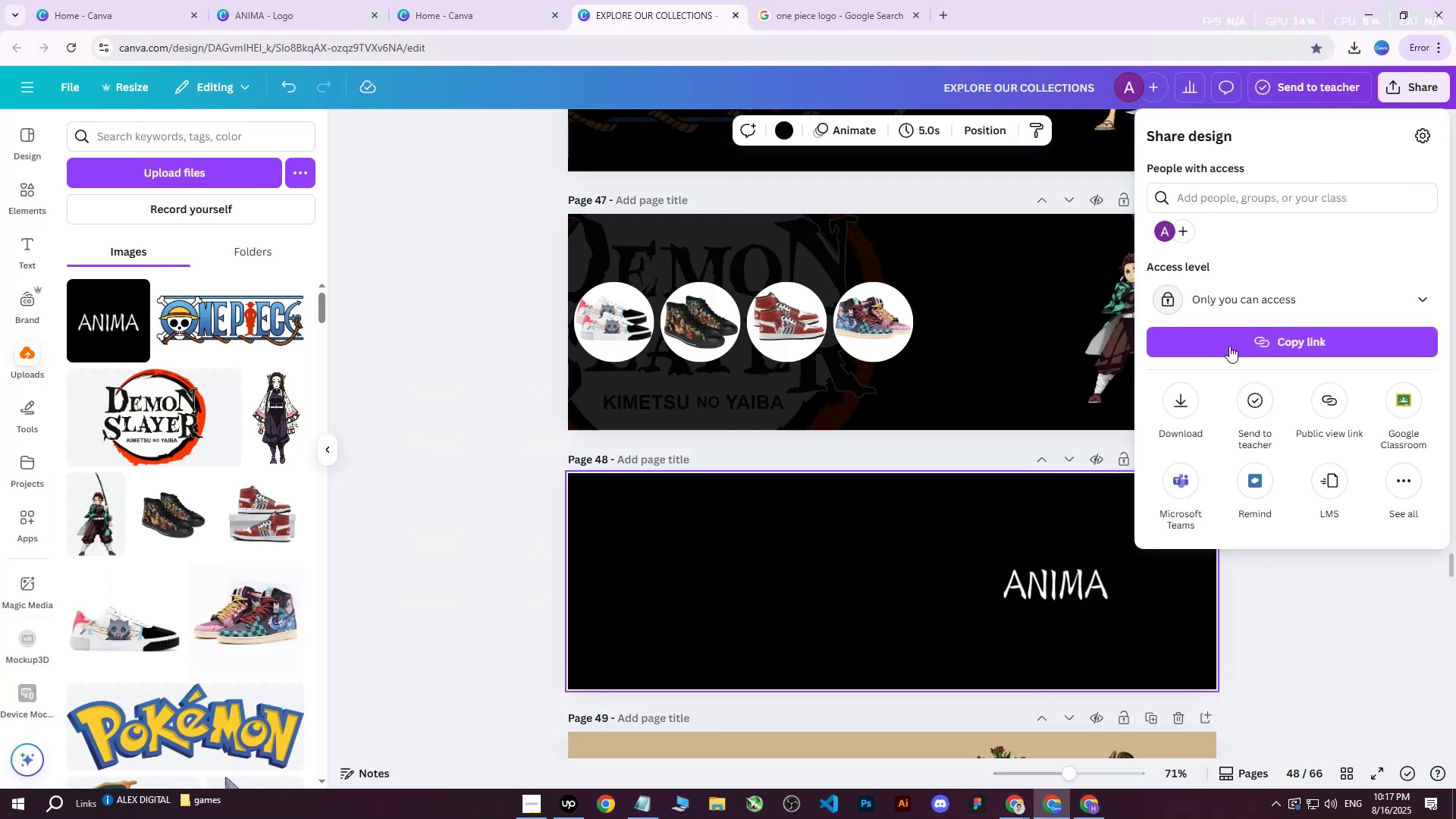 
double_click([1042, 590])
 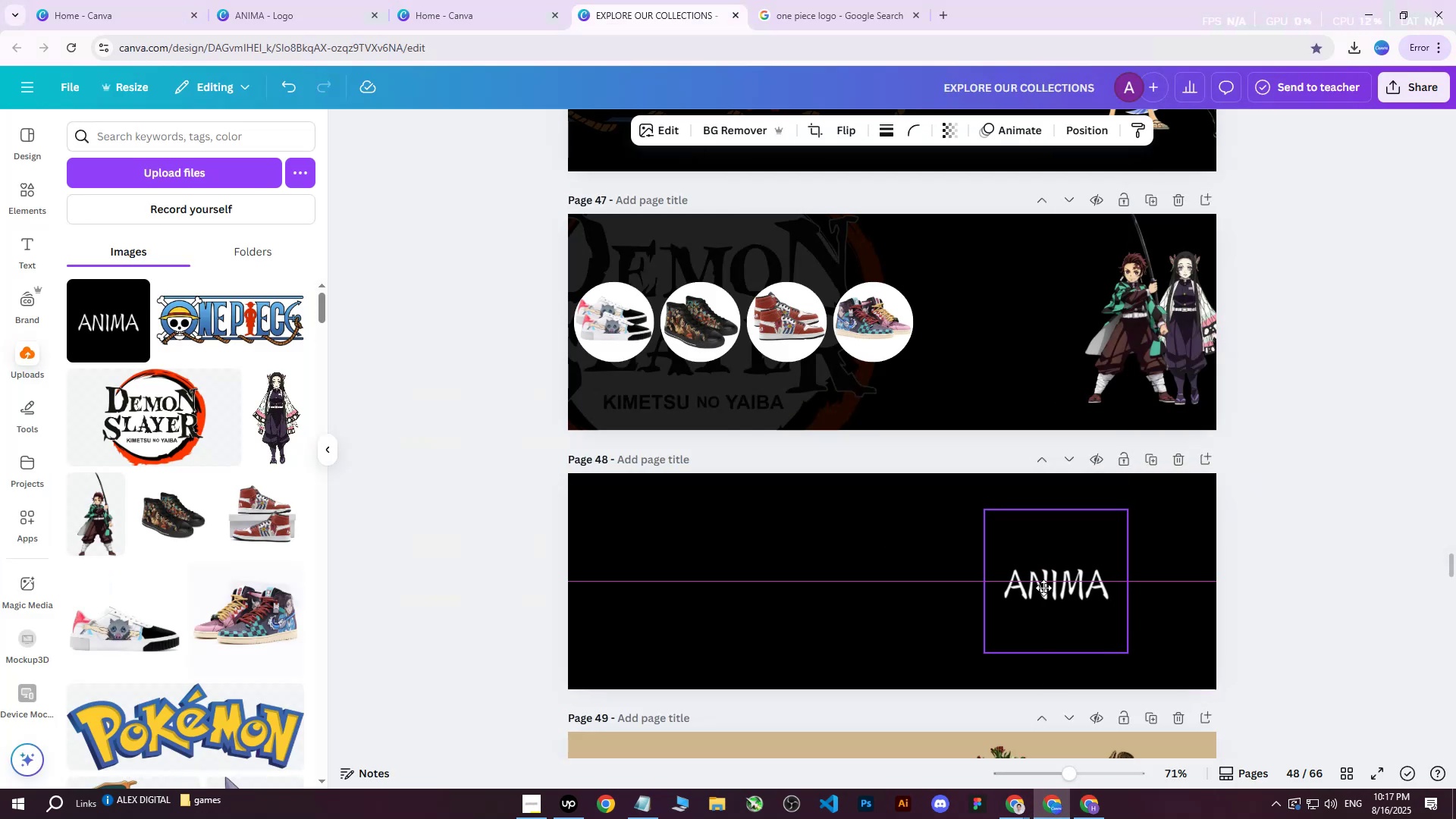 
left_click([879, 547])
 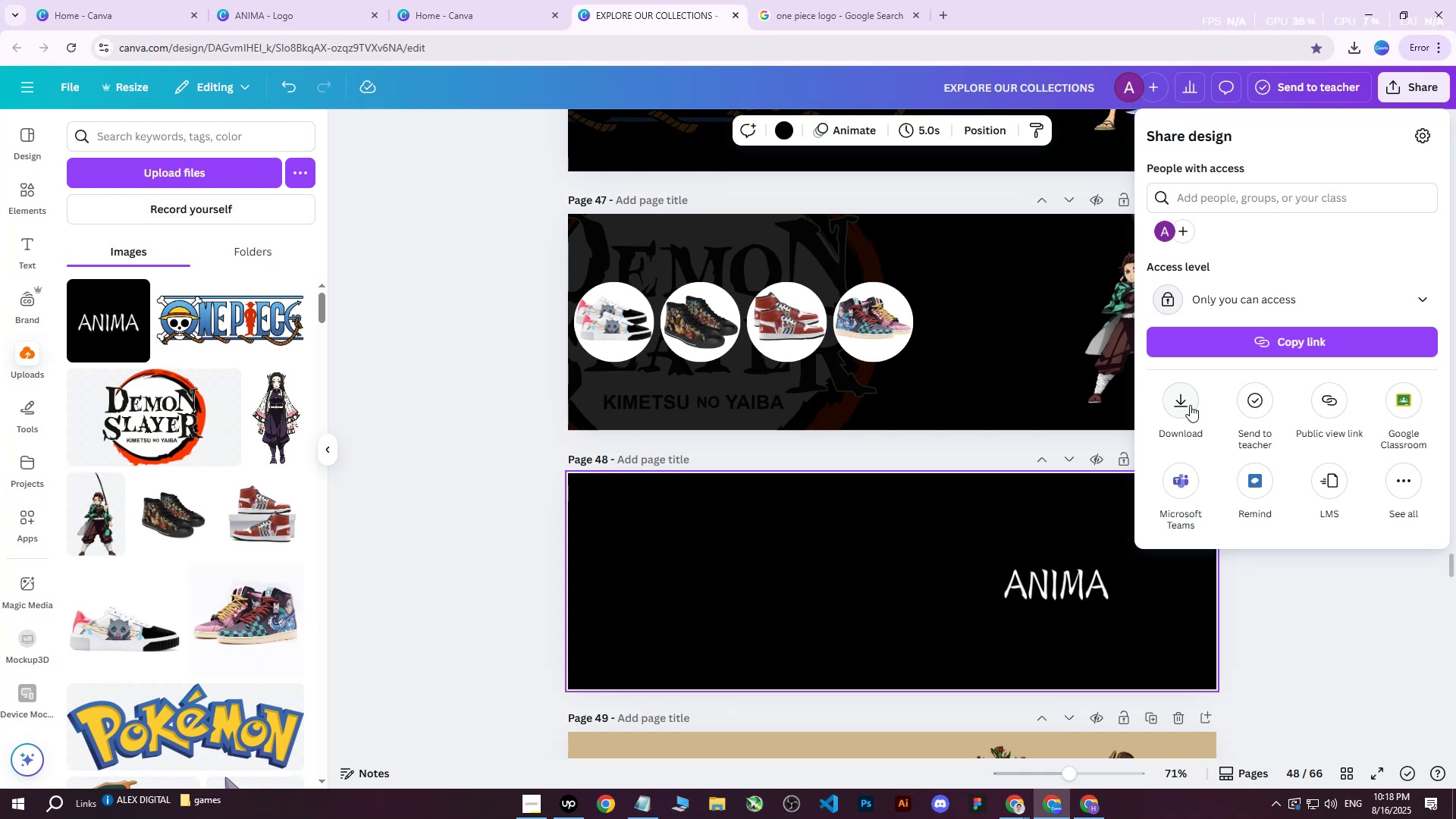 
double_click([1194, 430])
 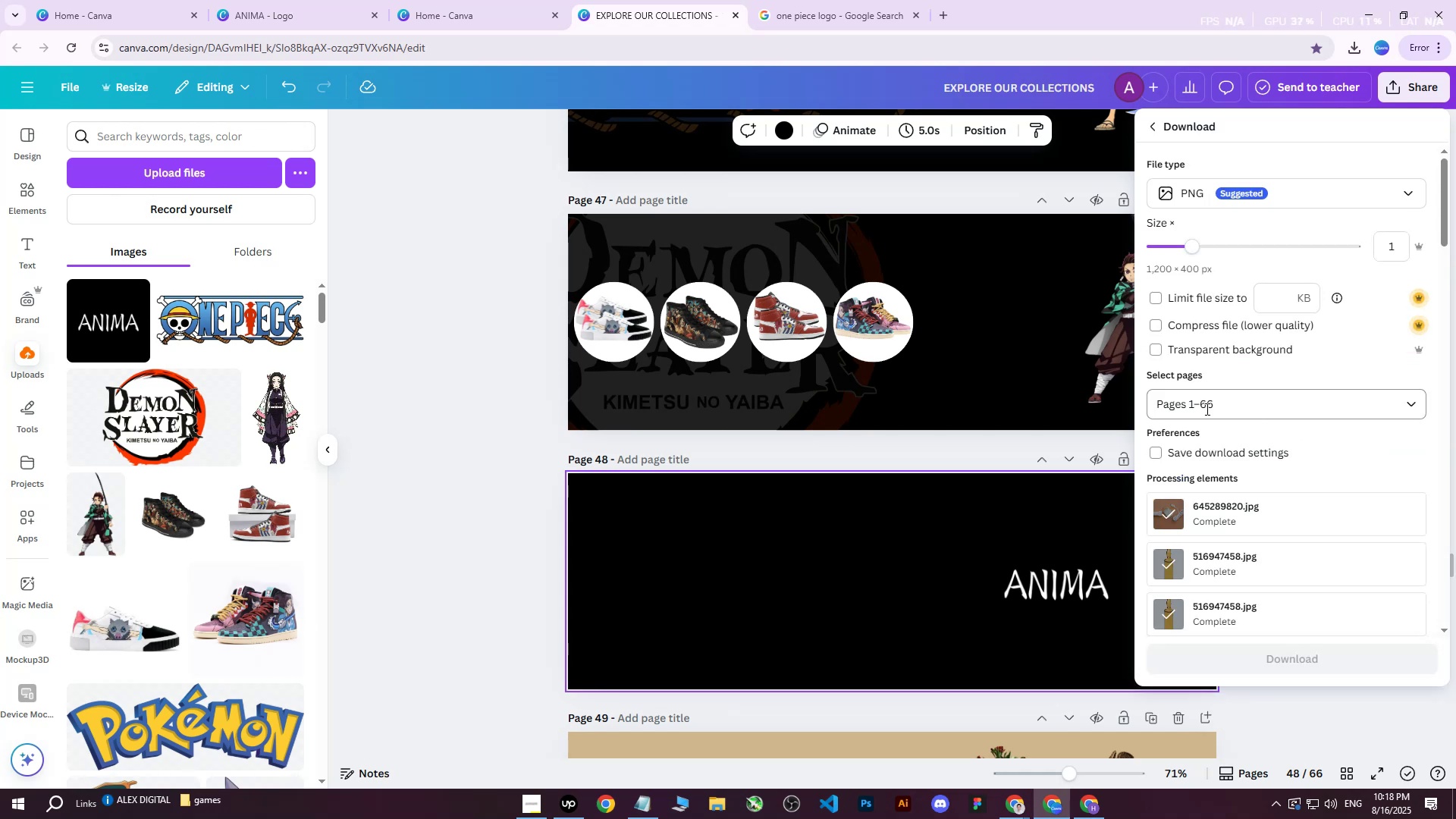 
triple_click([1207, 403])
 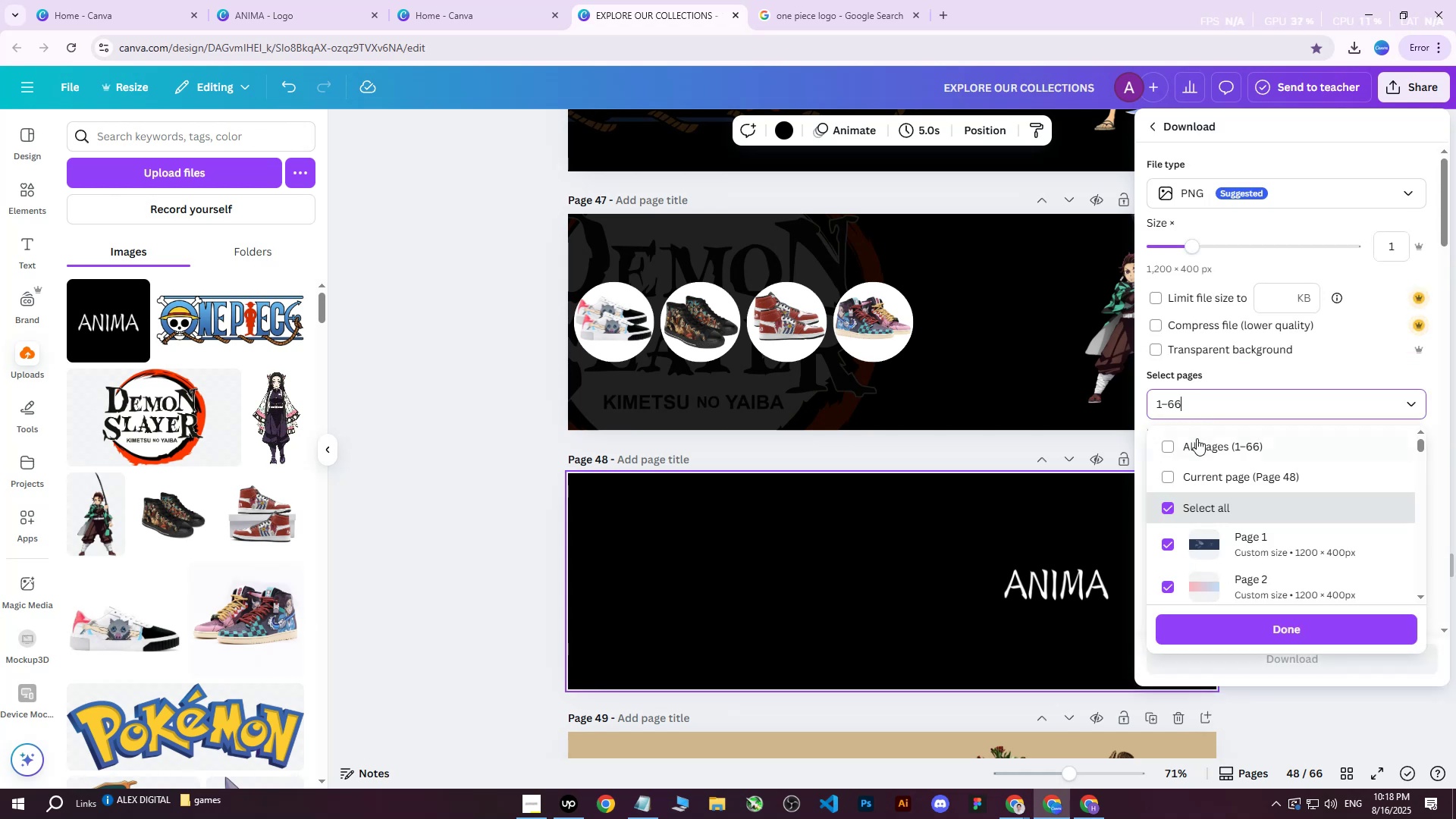 
triple_click([1197, 438])
 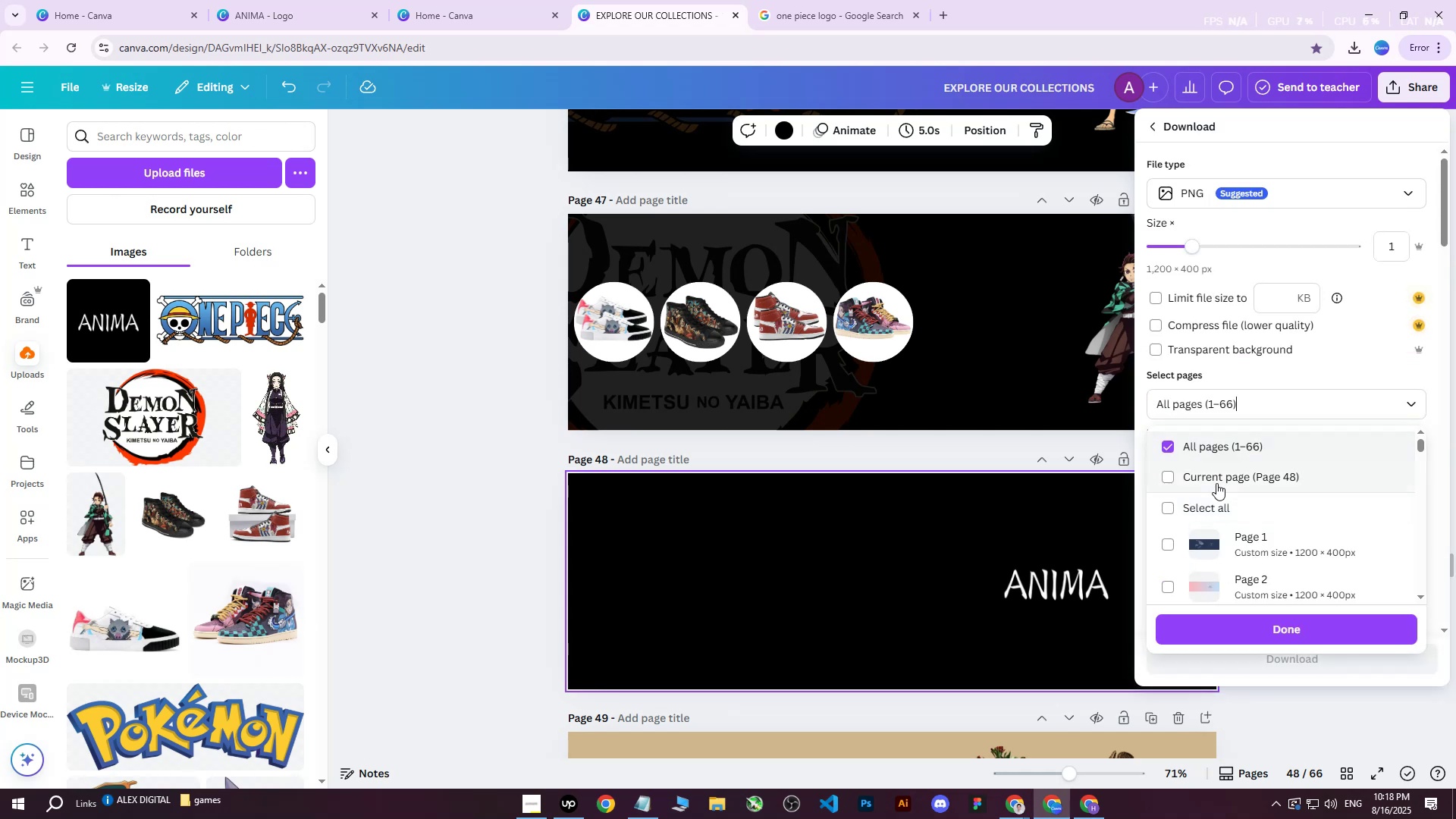 
triple_click([1216, 483])
 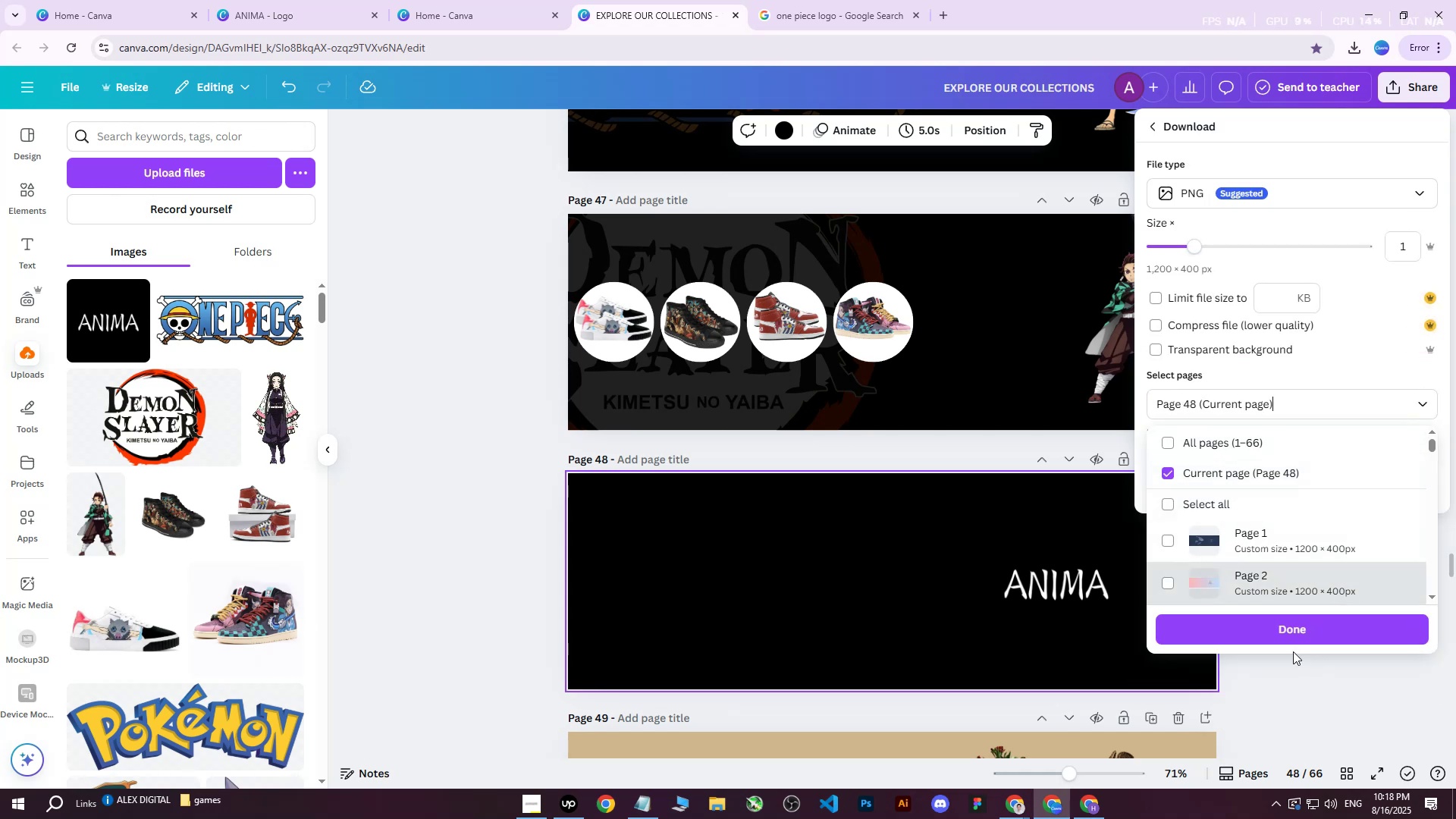 
triple_click([1285, 647])
 